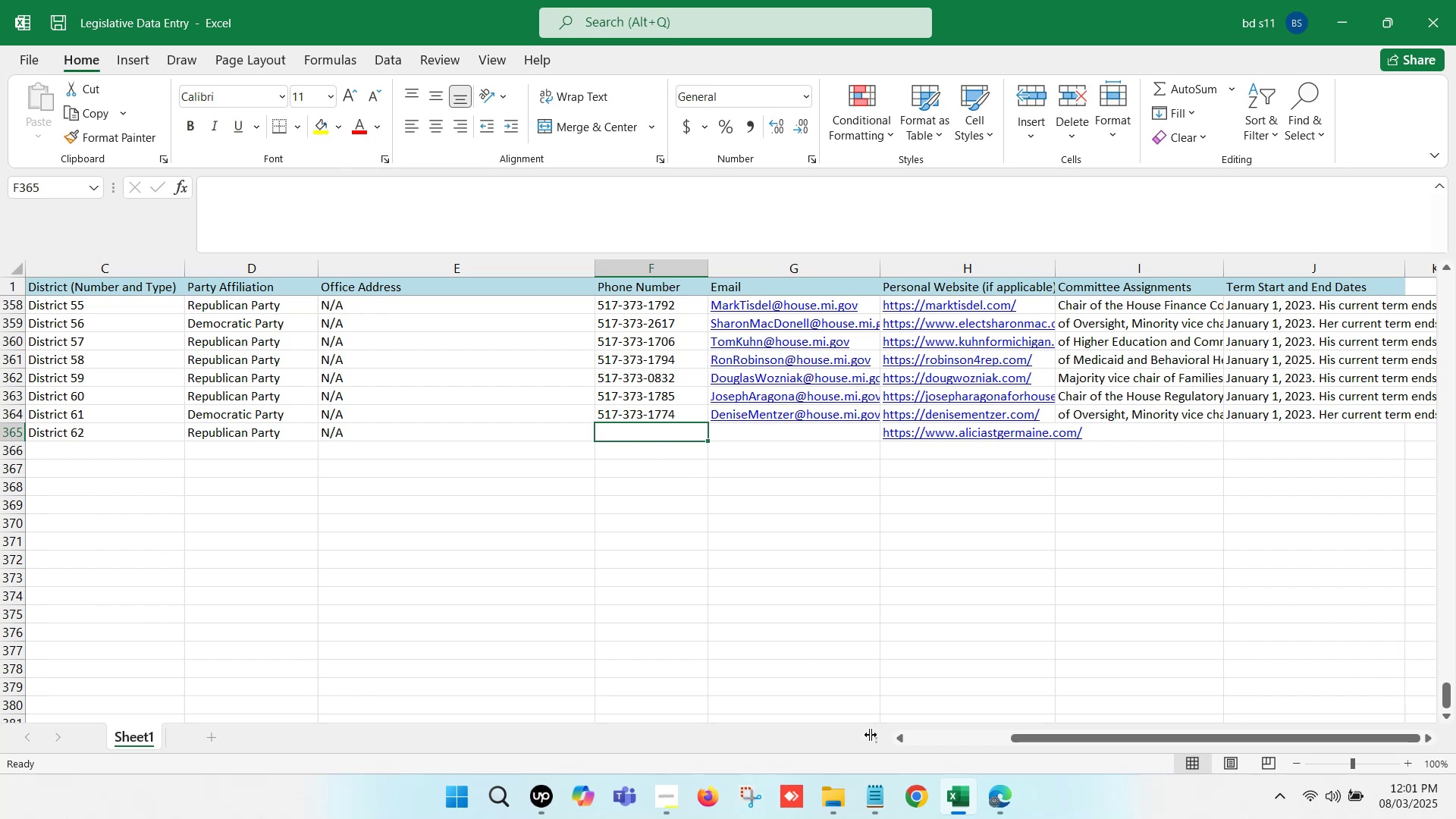 
left_click([954, 795])
 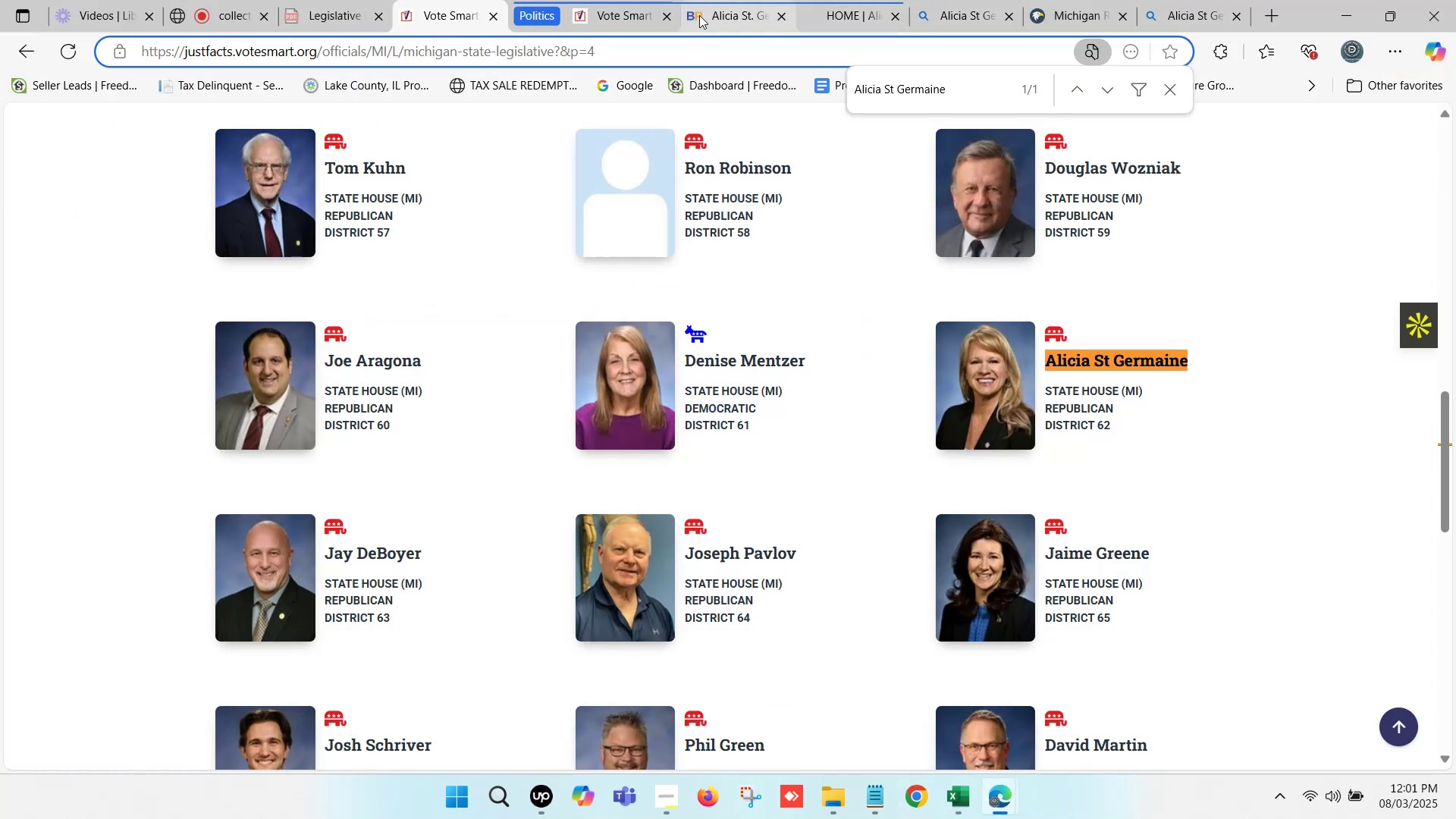 
left_click([1083, 0])
 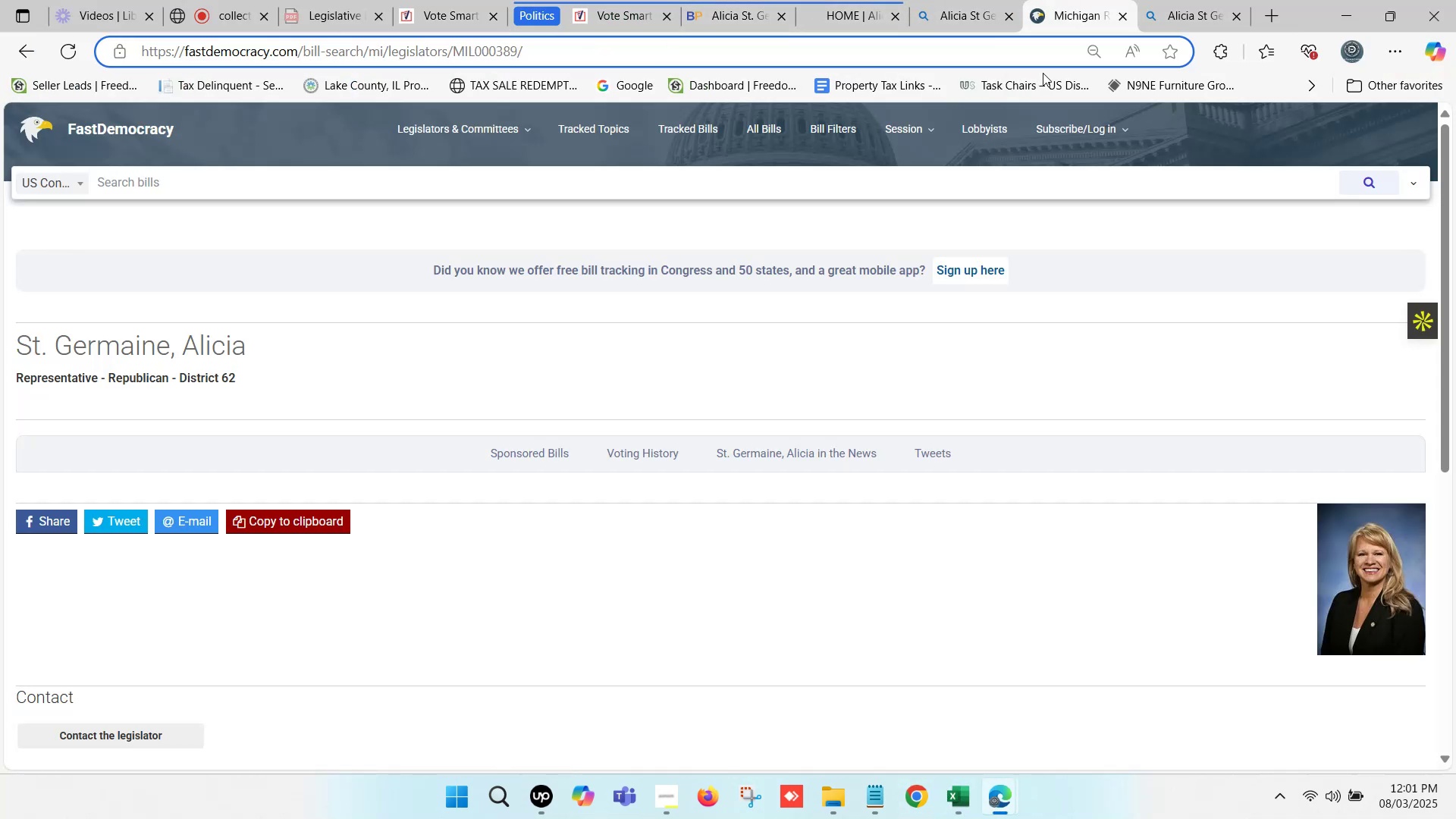 
scroll: coordinate [448, 461], scroll_direction: down, amount: 5.0
 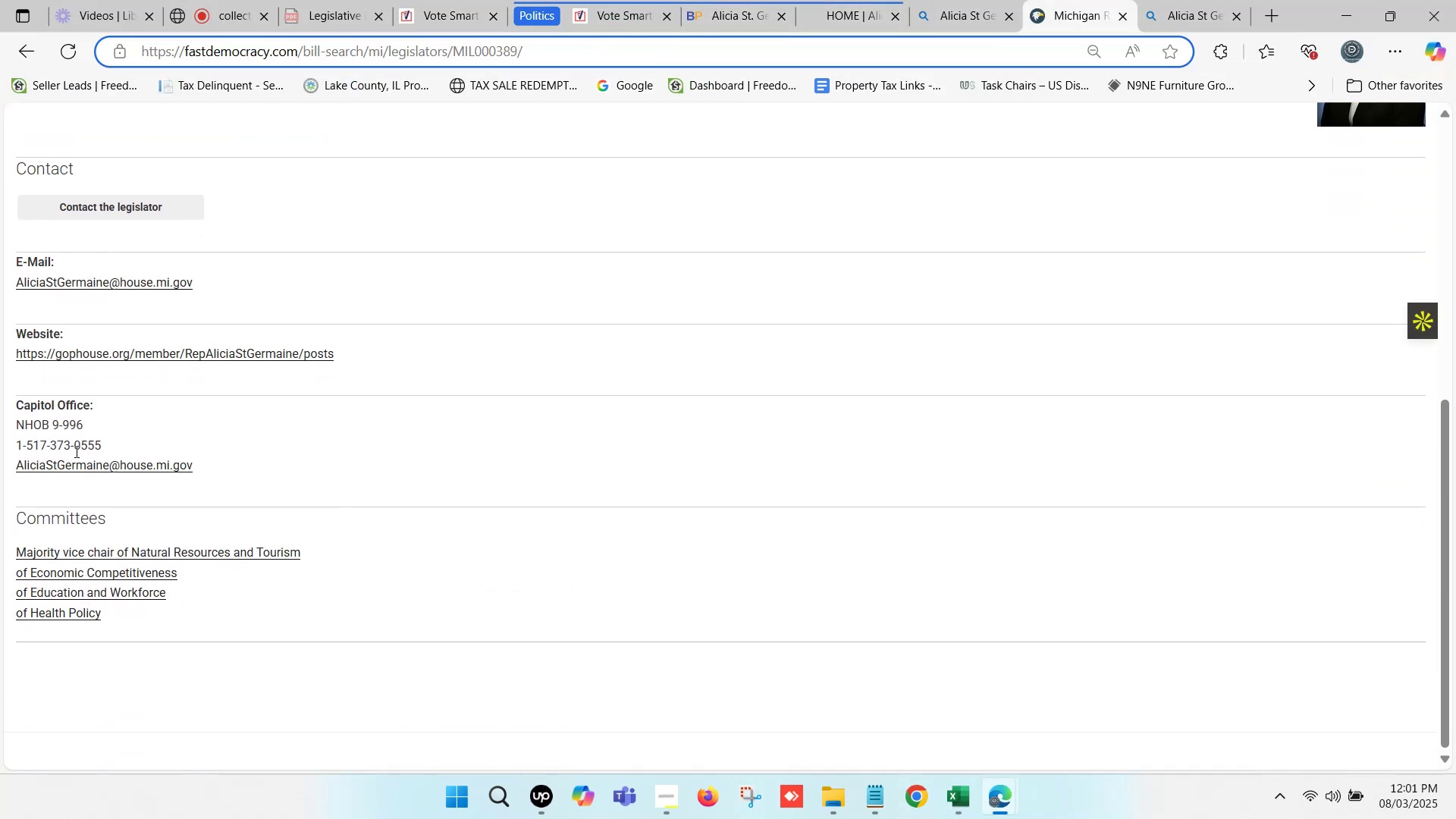 
left_click_drag(start_coordinate=[106, 447], to_coordinate=[27, 451])
 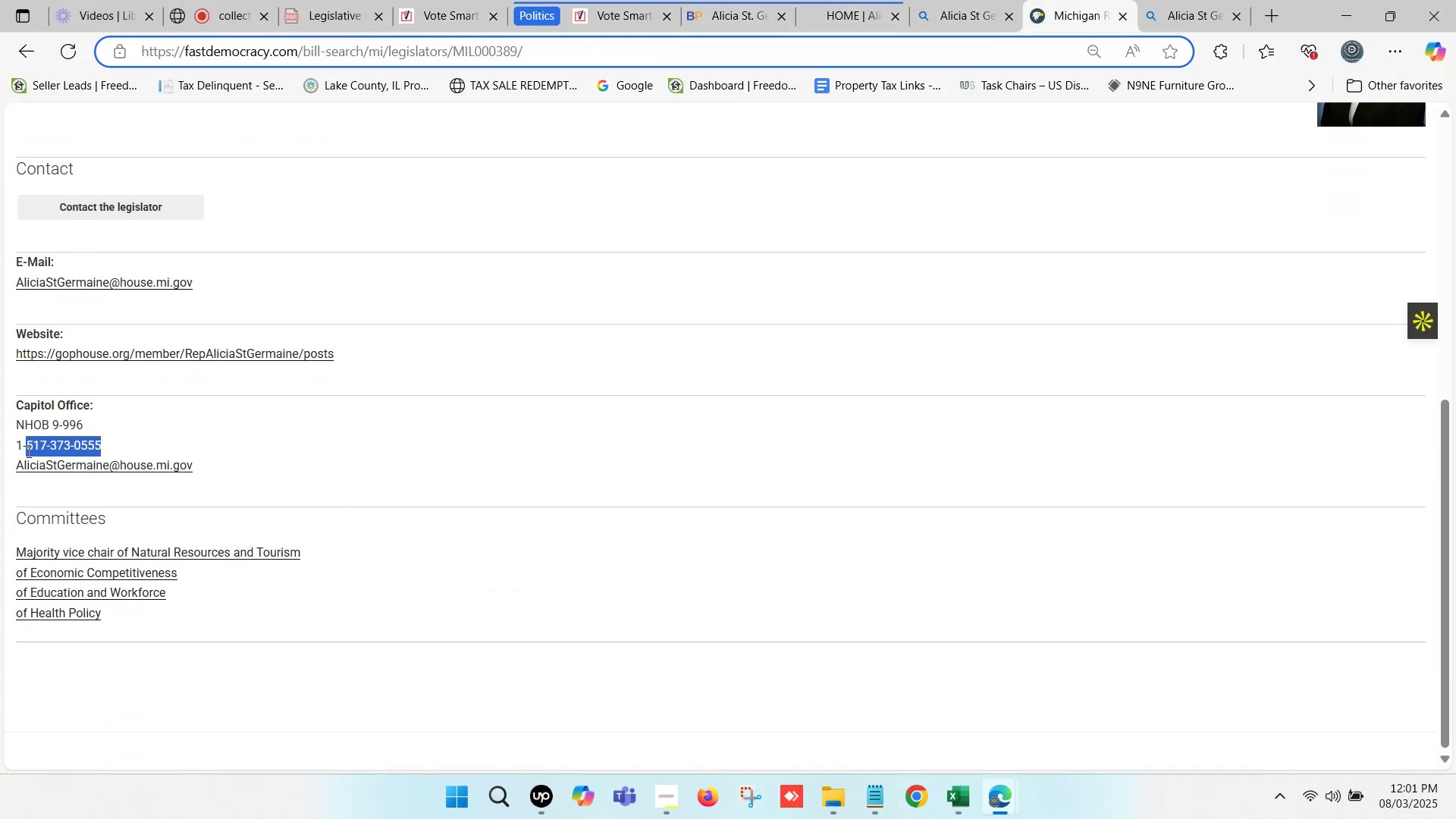 
key(Control+C)
 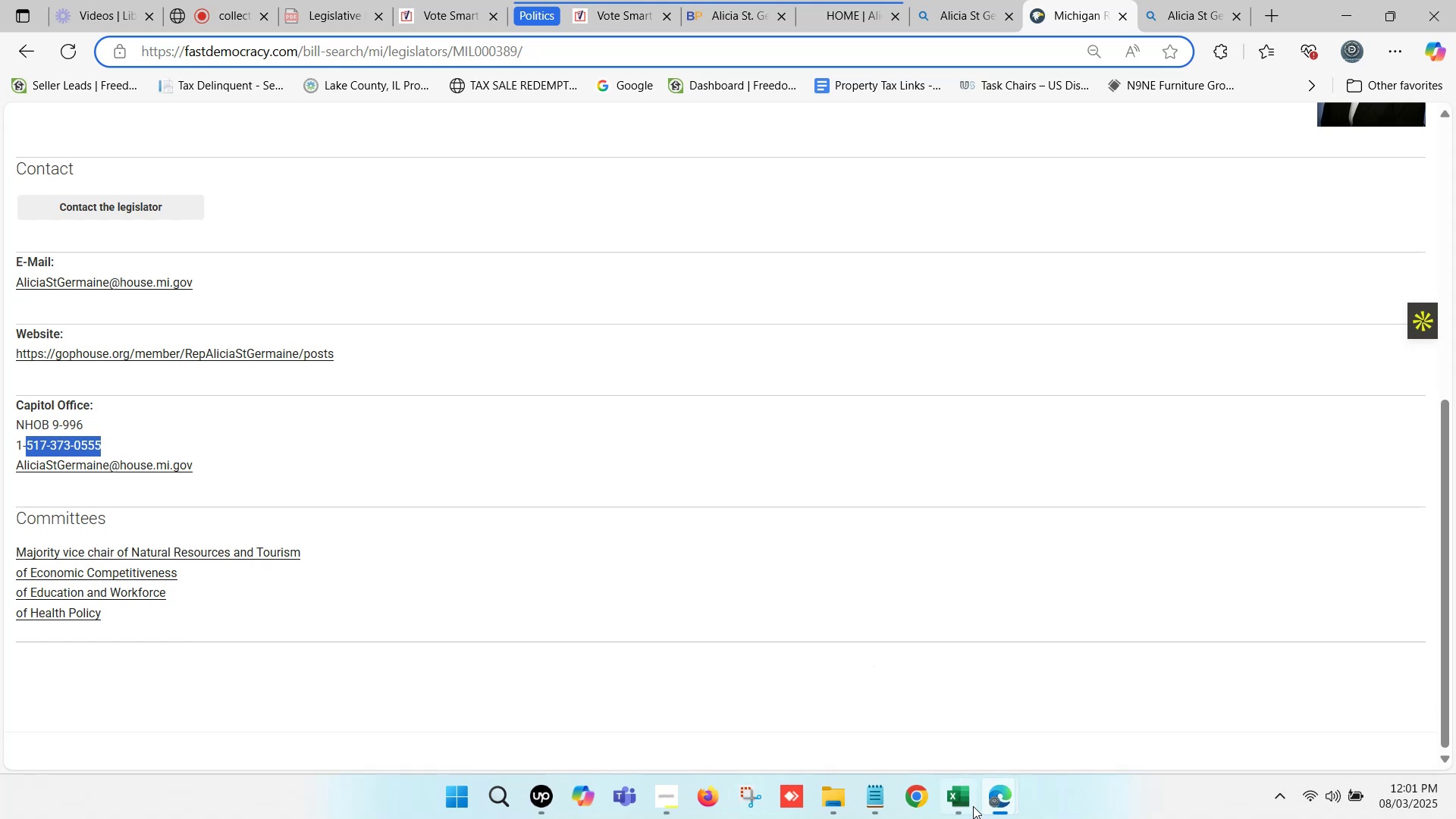 
left_click([970, 807])
 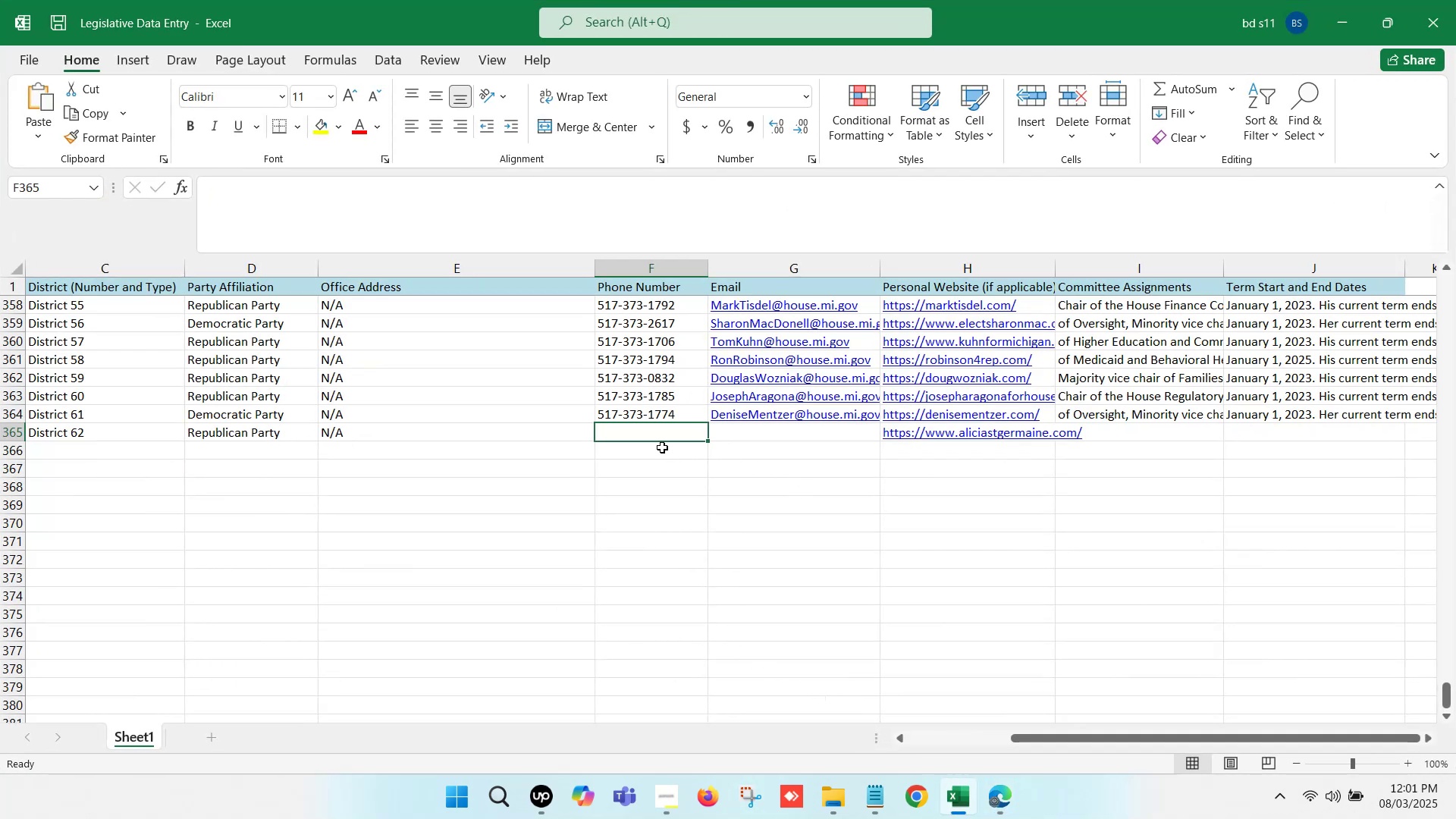 
double_click([643, 431])
 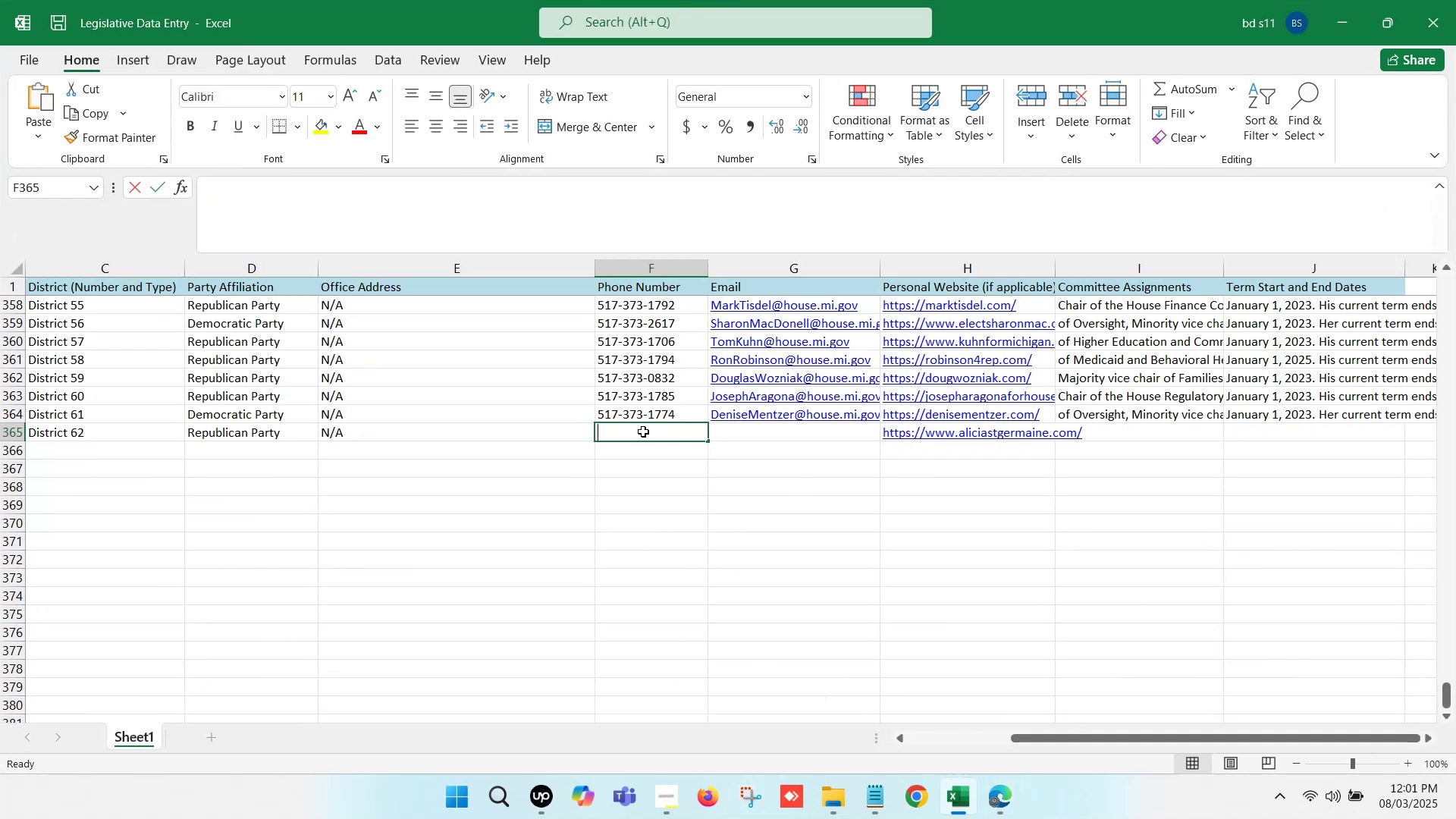 
key(Control+V)
 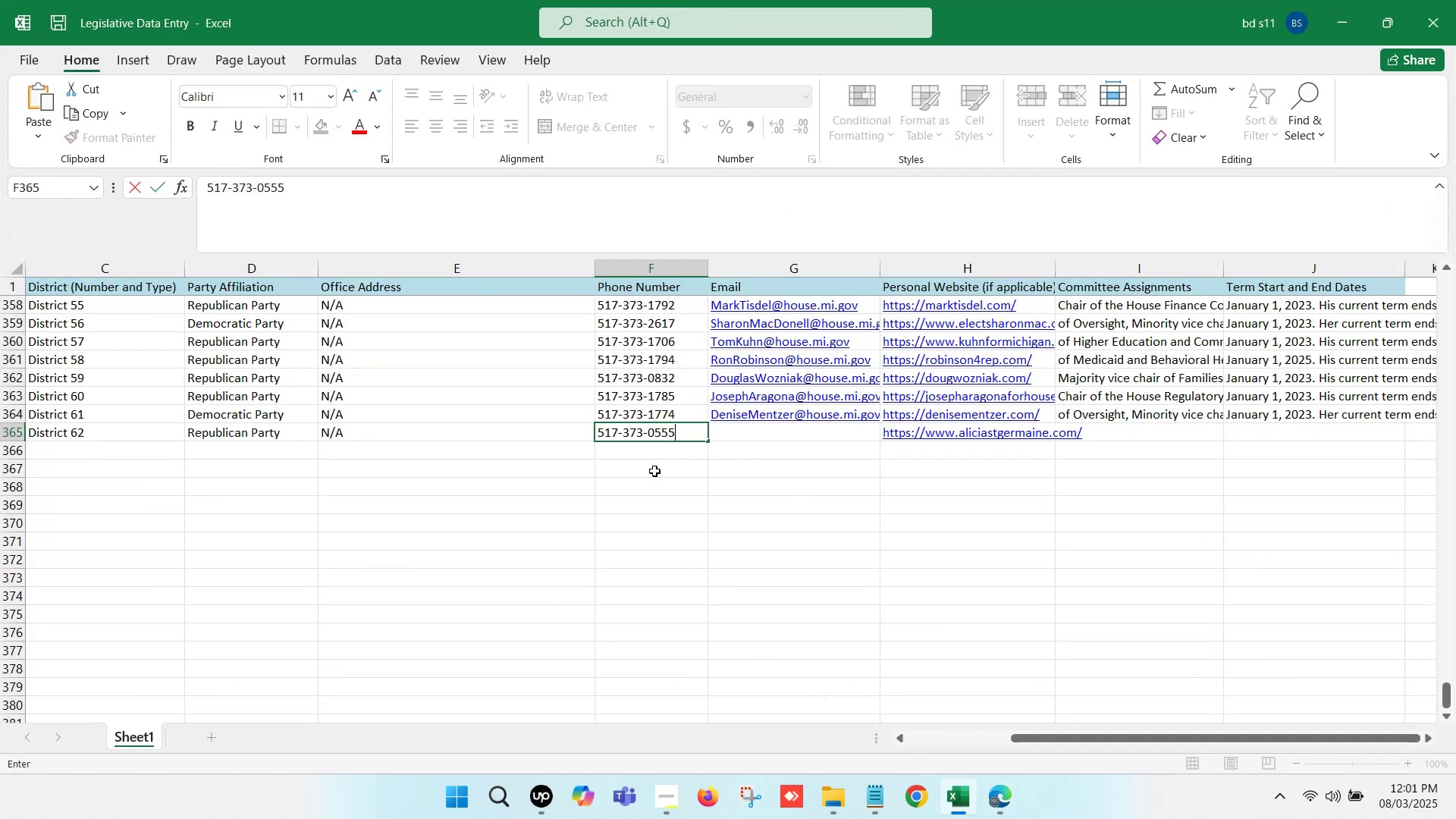 
left_click([654, 471])
 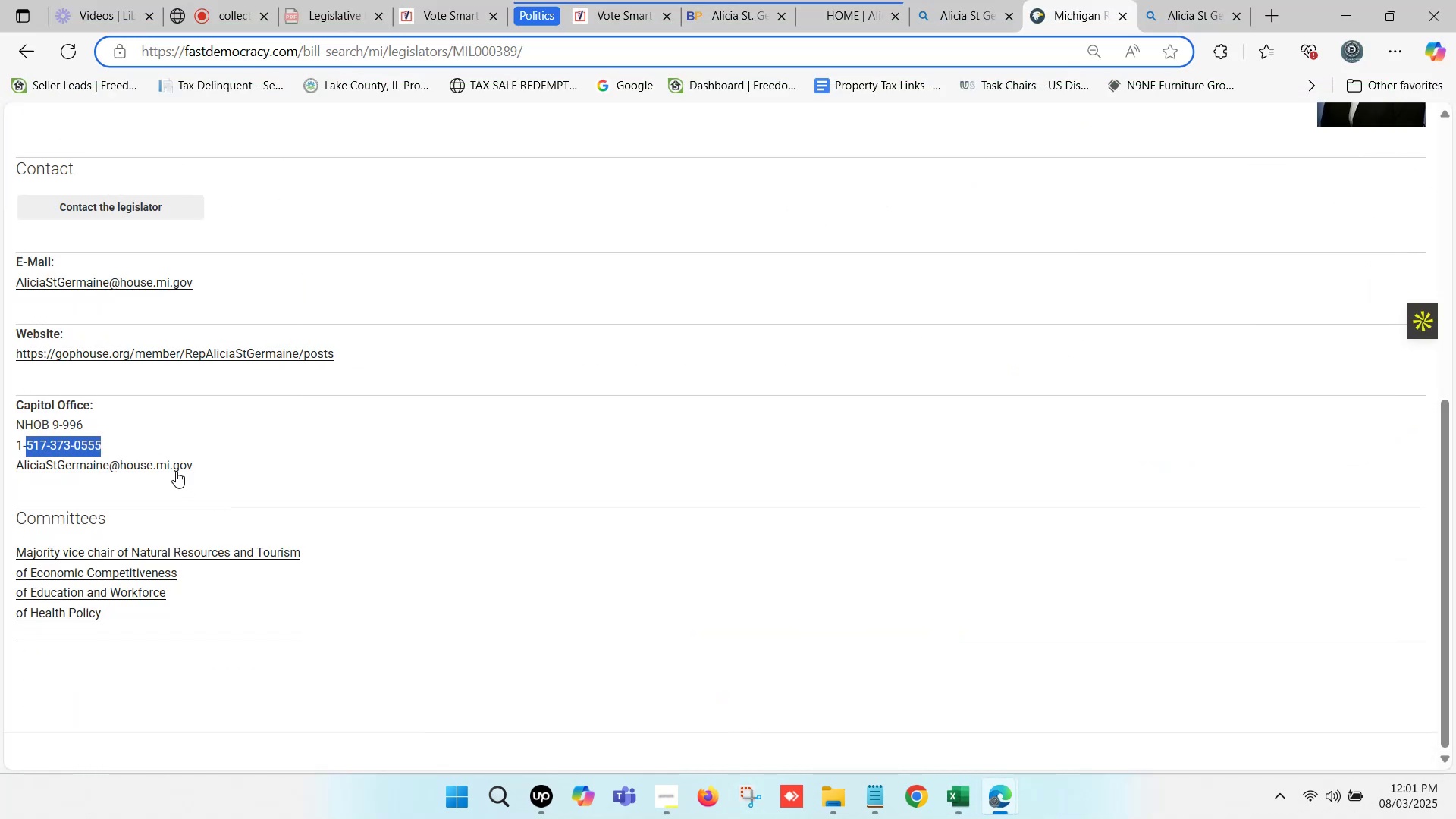 
right_click([165, 278])
 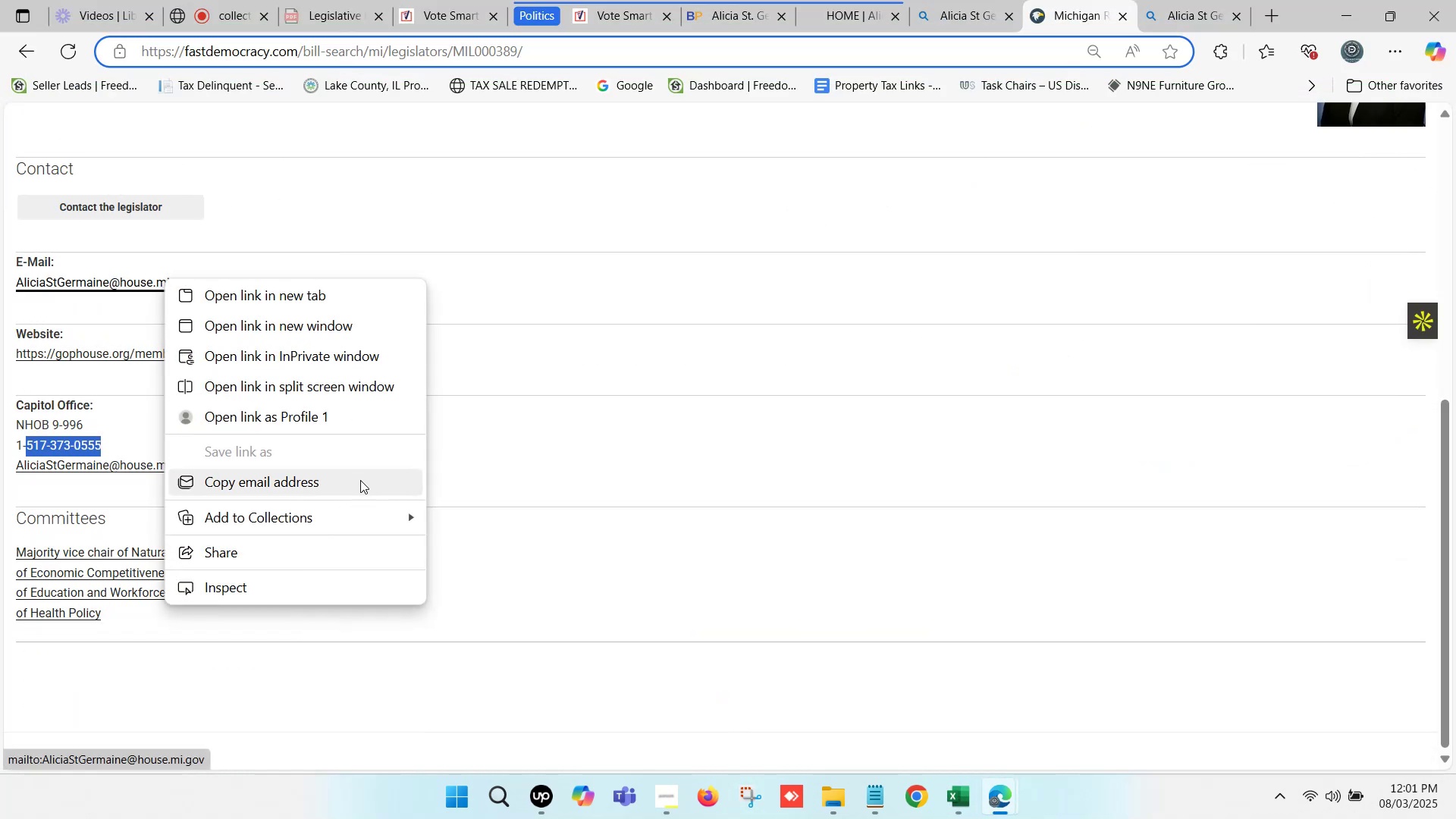 
left_click([350, 486])
 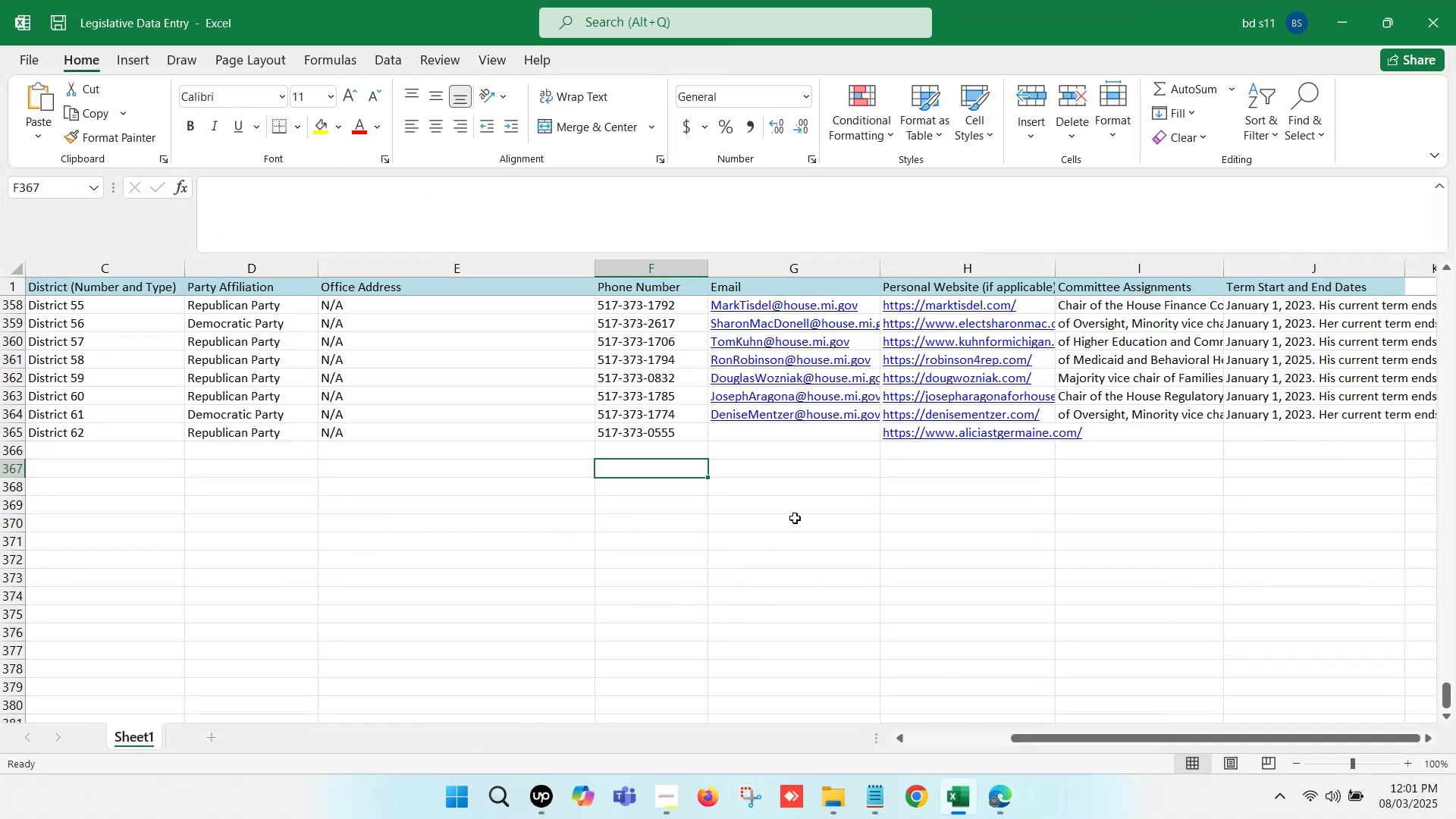 
double_click([767, 432])
 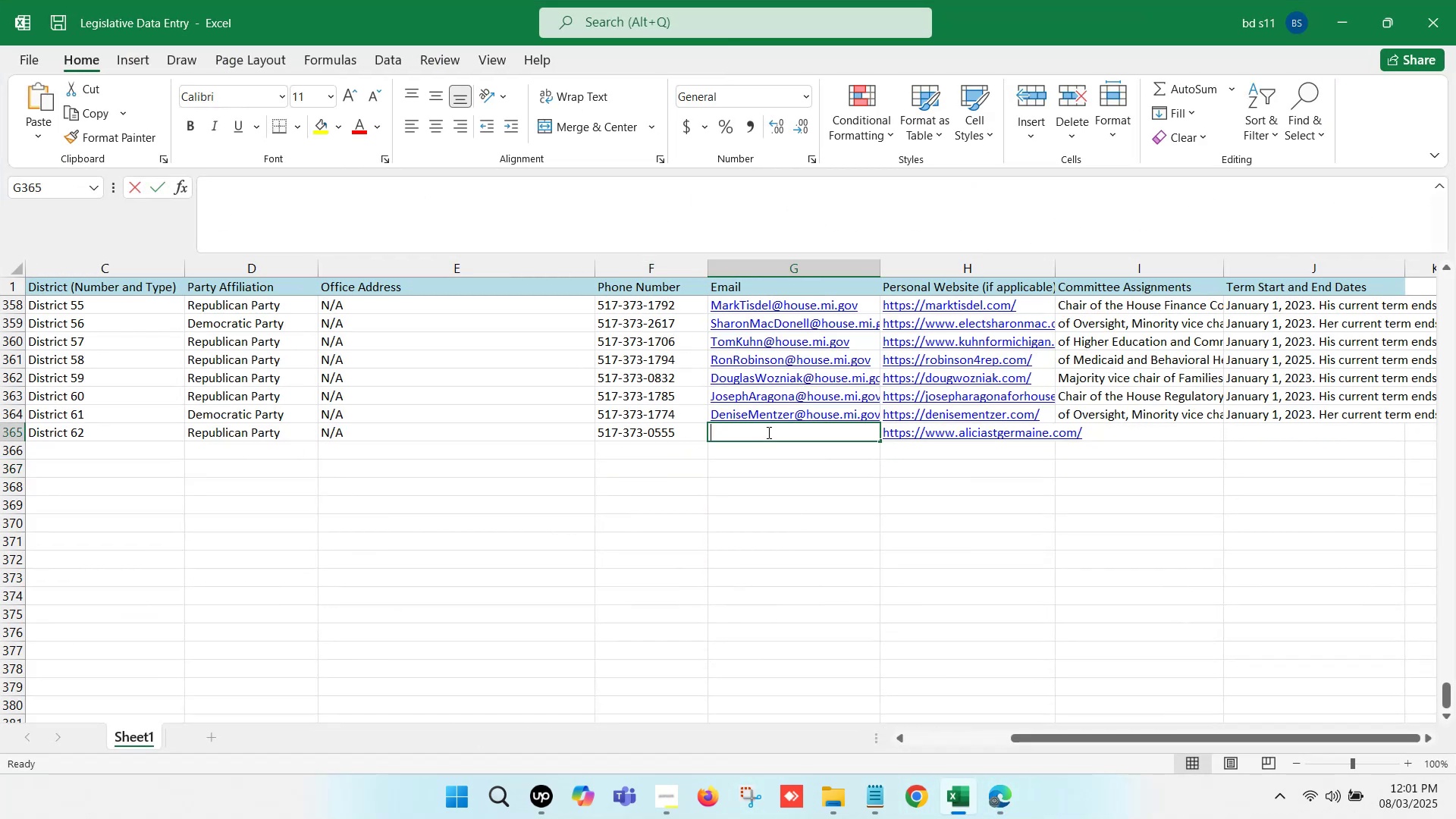 
key(Control+V)
 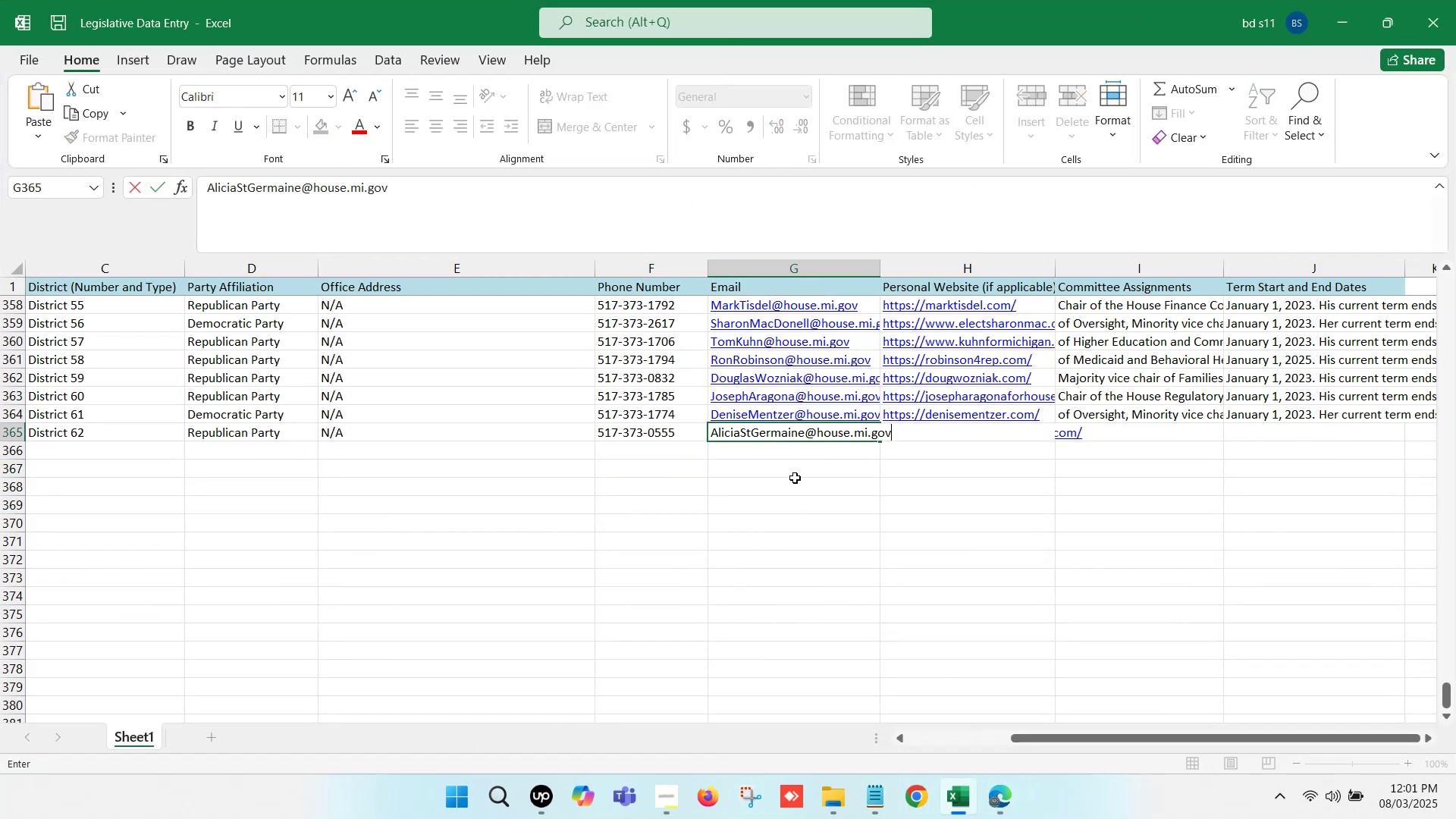 
left_click([795, 479])
 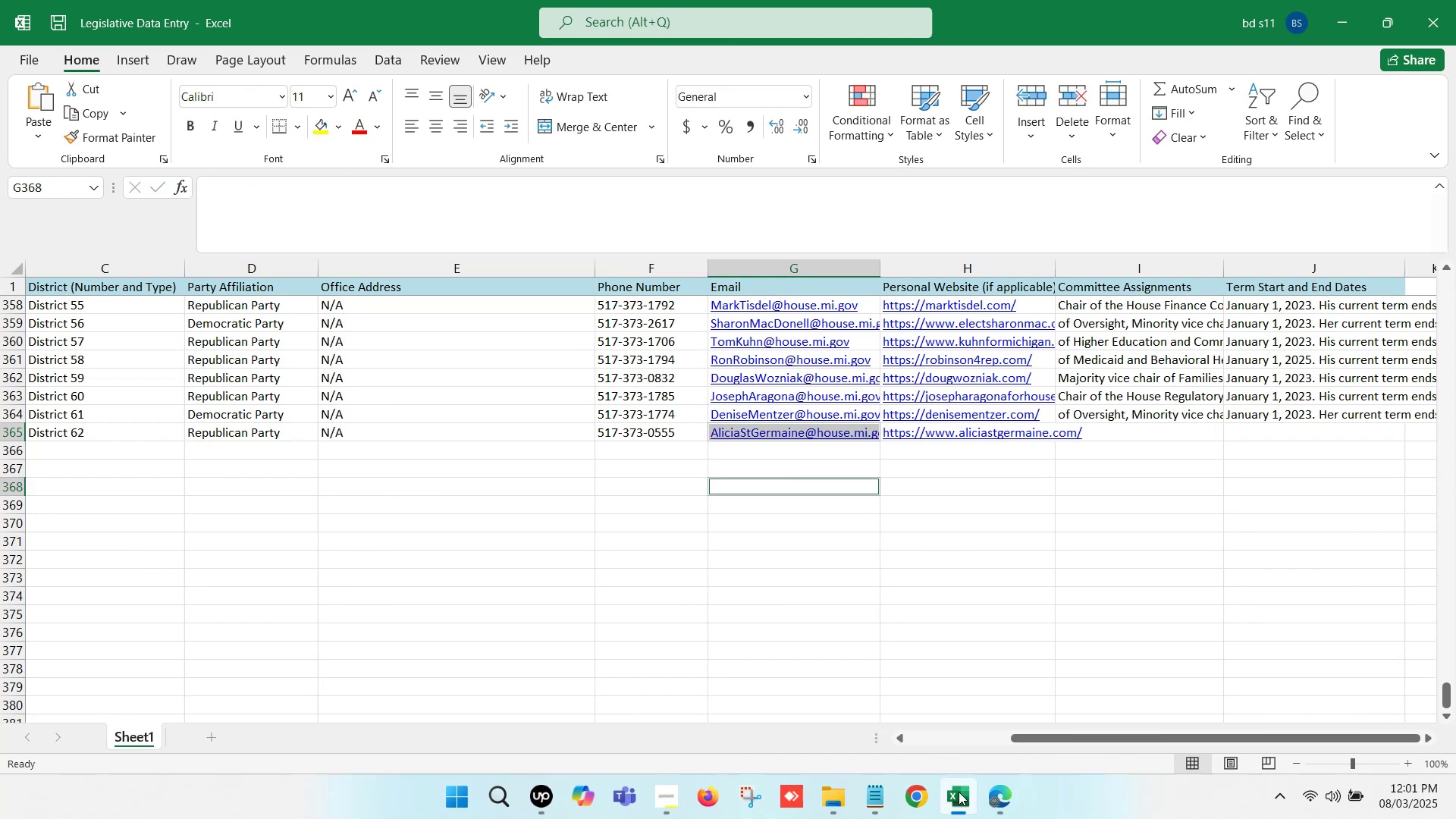 
left_click([961, 800])
 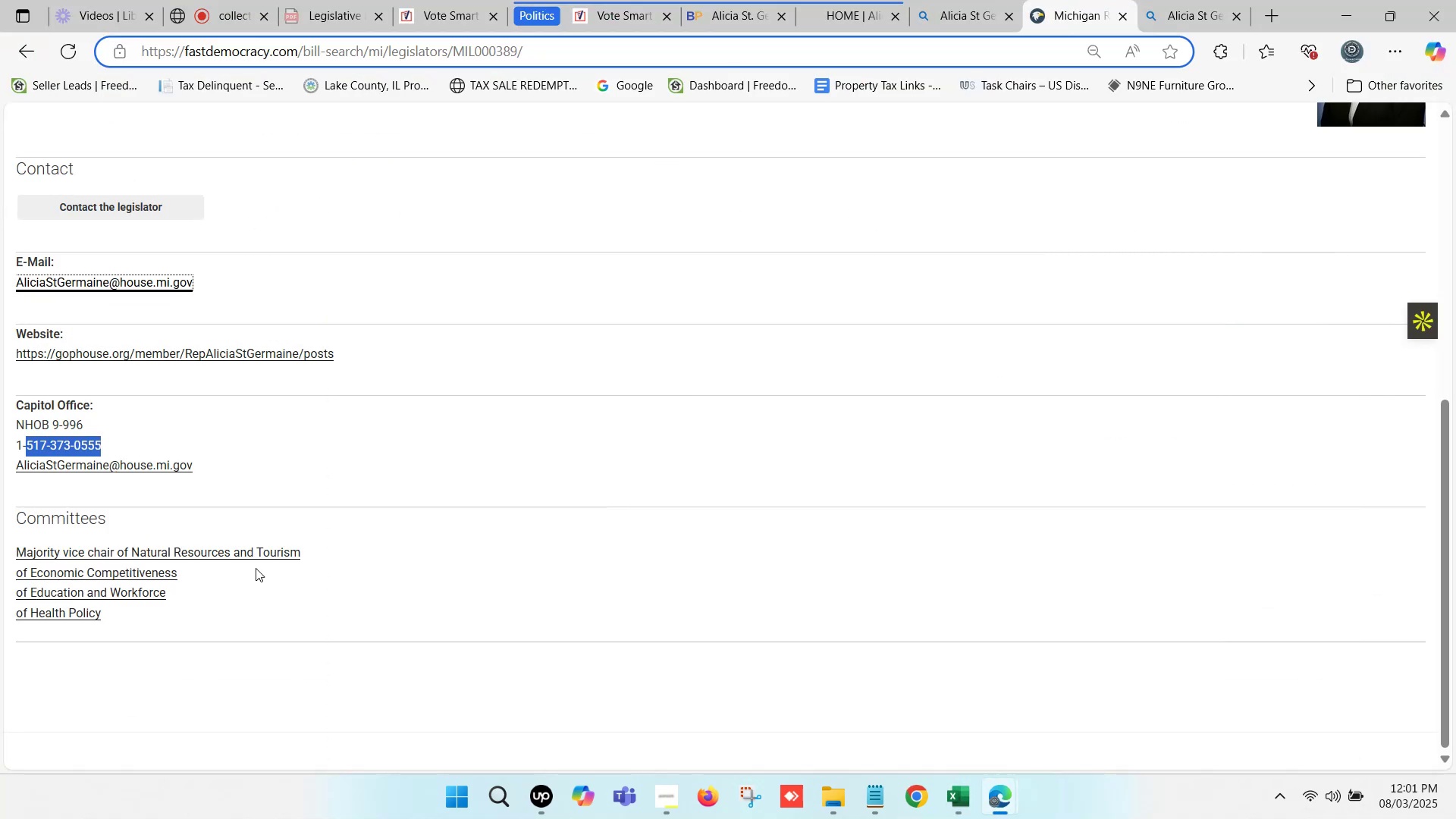 
left_click_drag(start_coordinate=[113, 623], to_coordinate=[19, 553])
 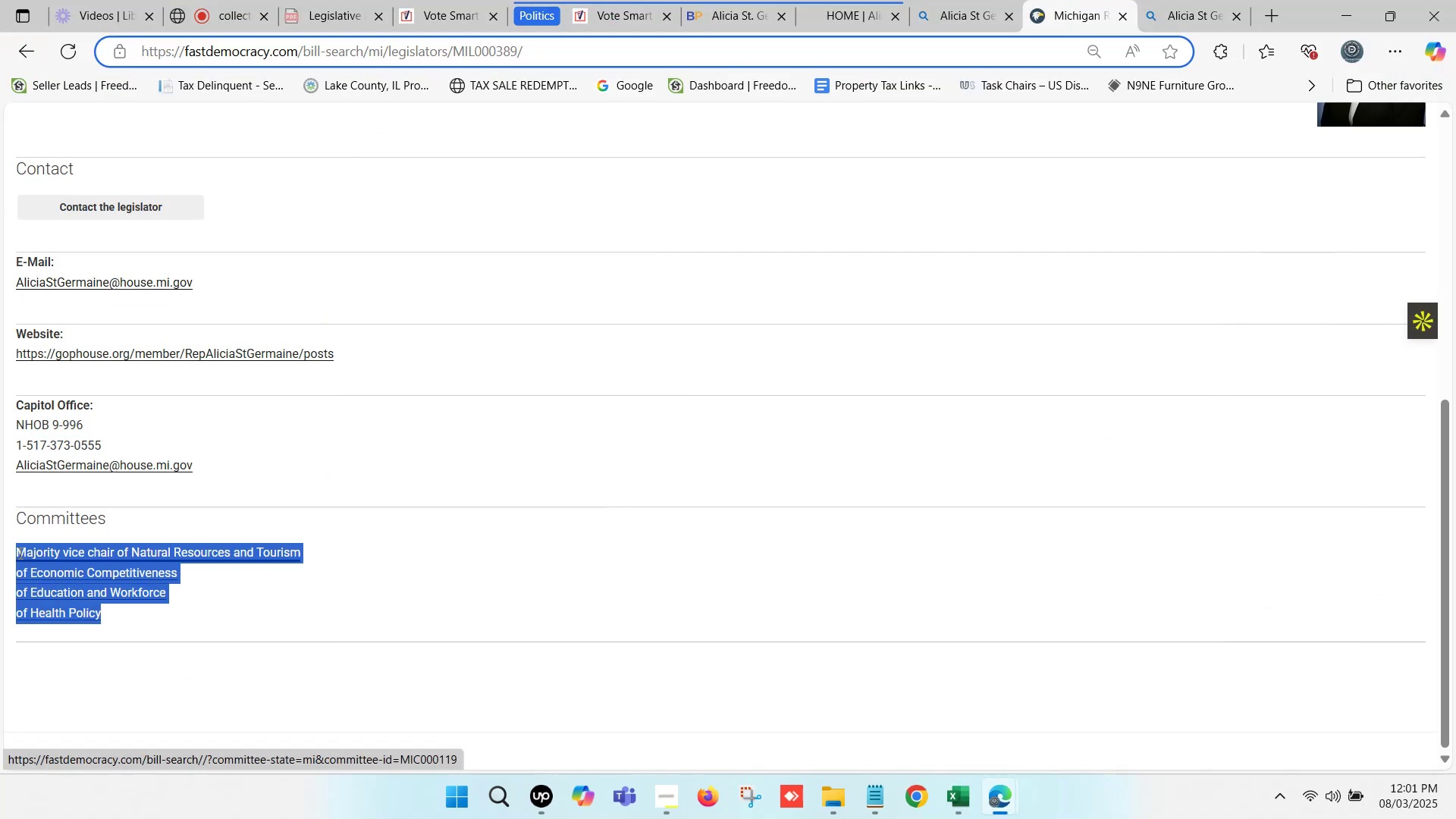 
key(Control+C)
 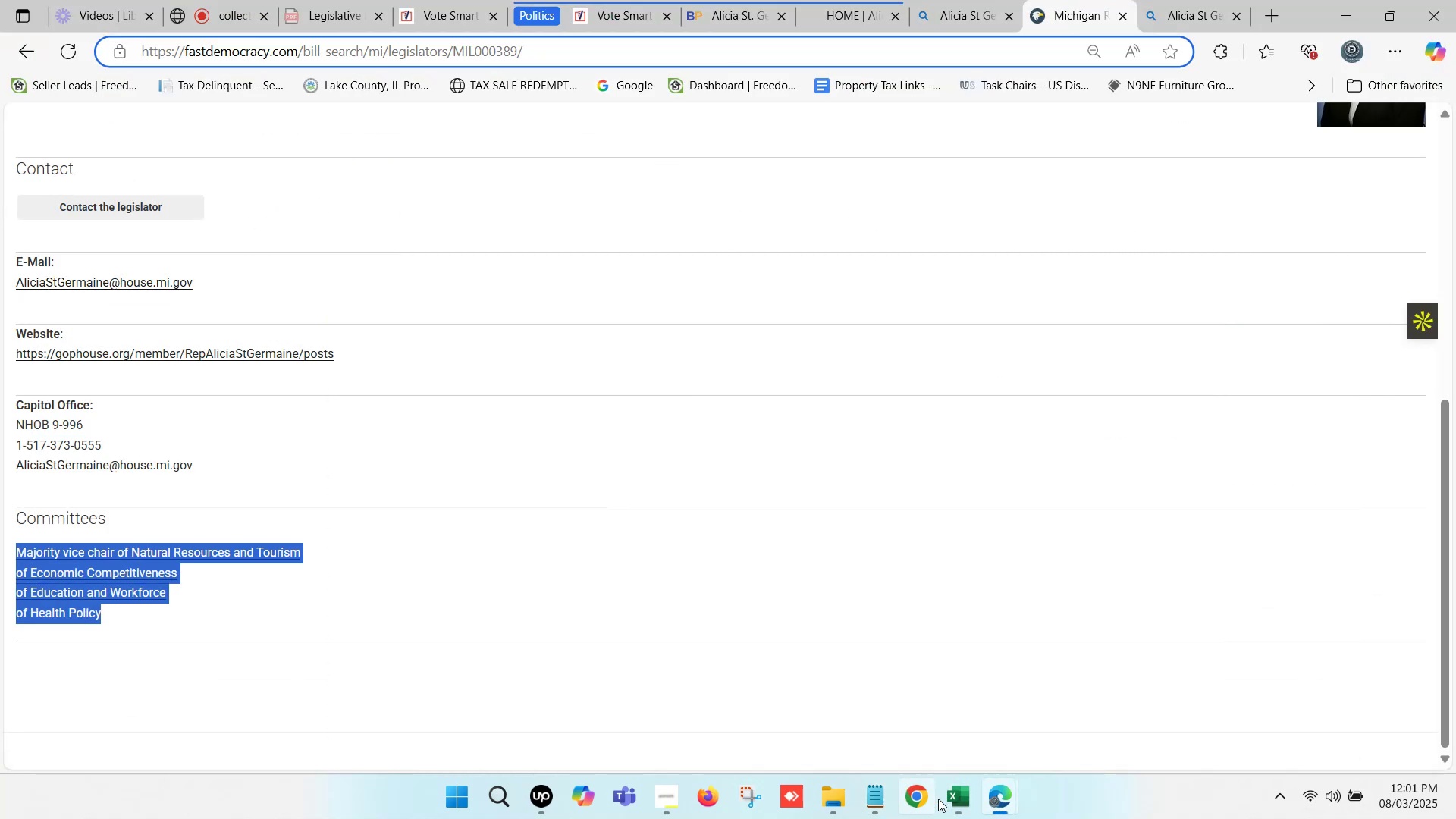 
left_click([951, 799])
 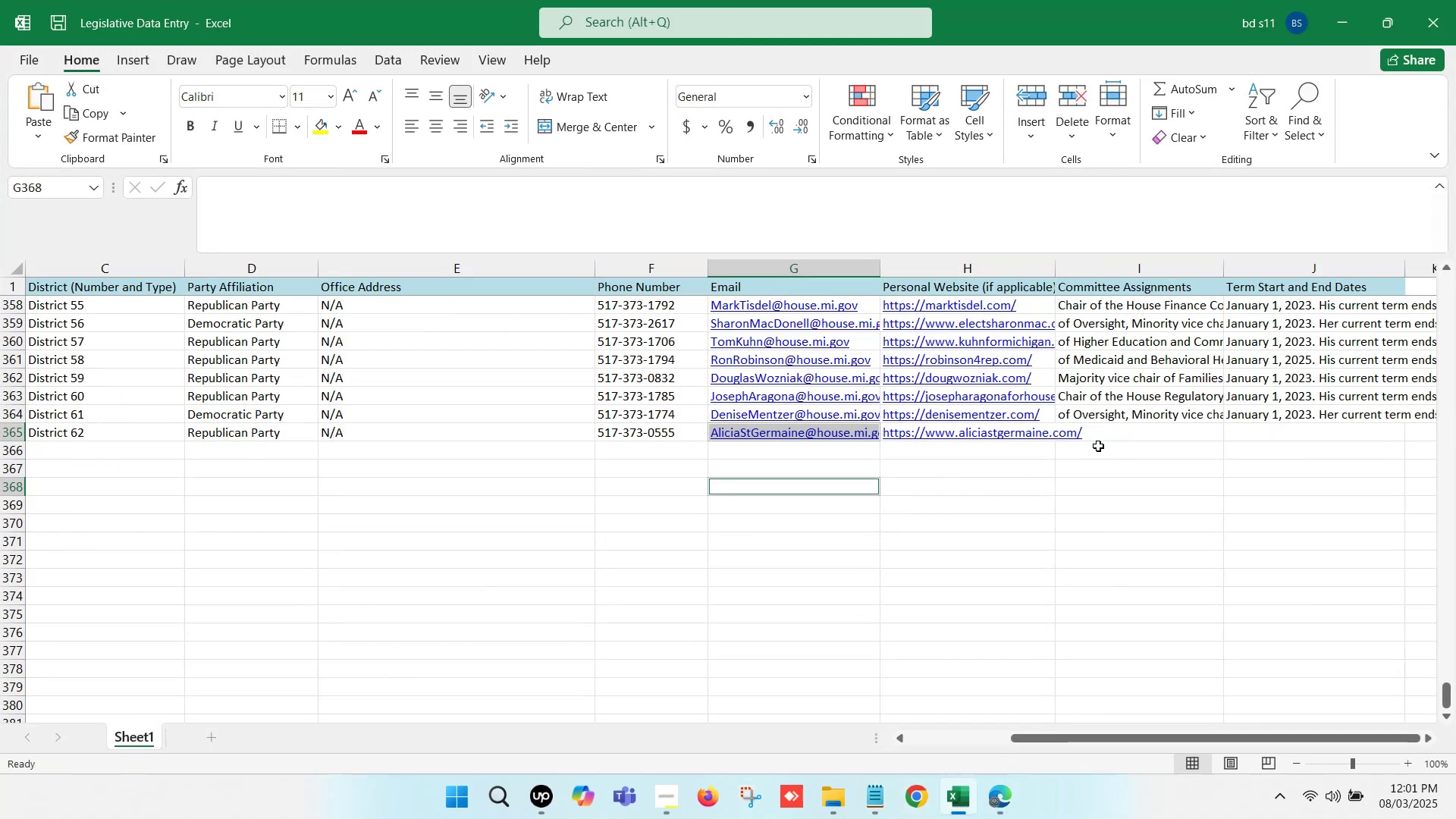 
left_click([1120, 435])
 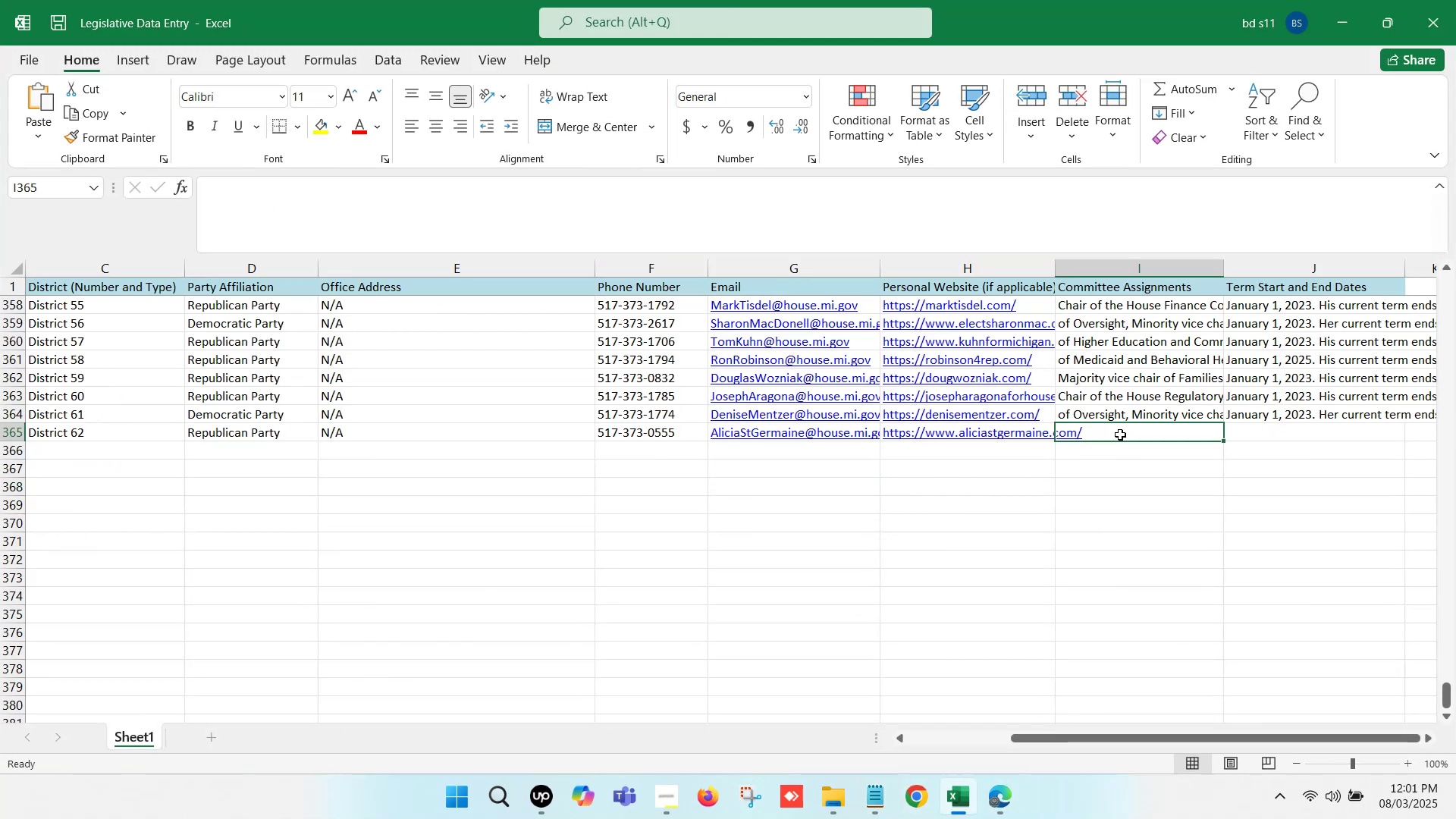 
double_click([1120, 435])
 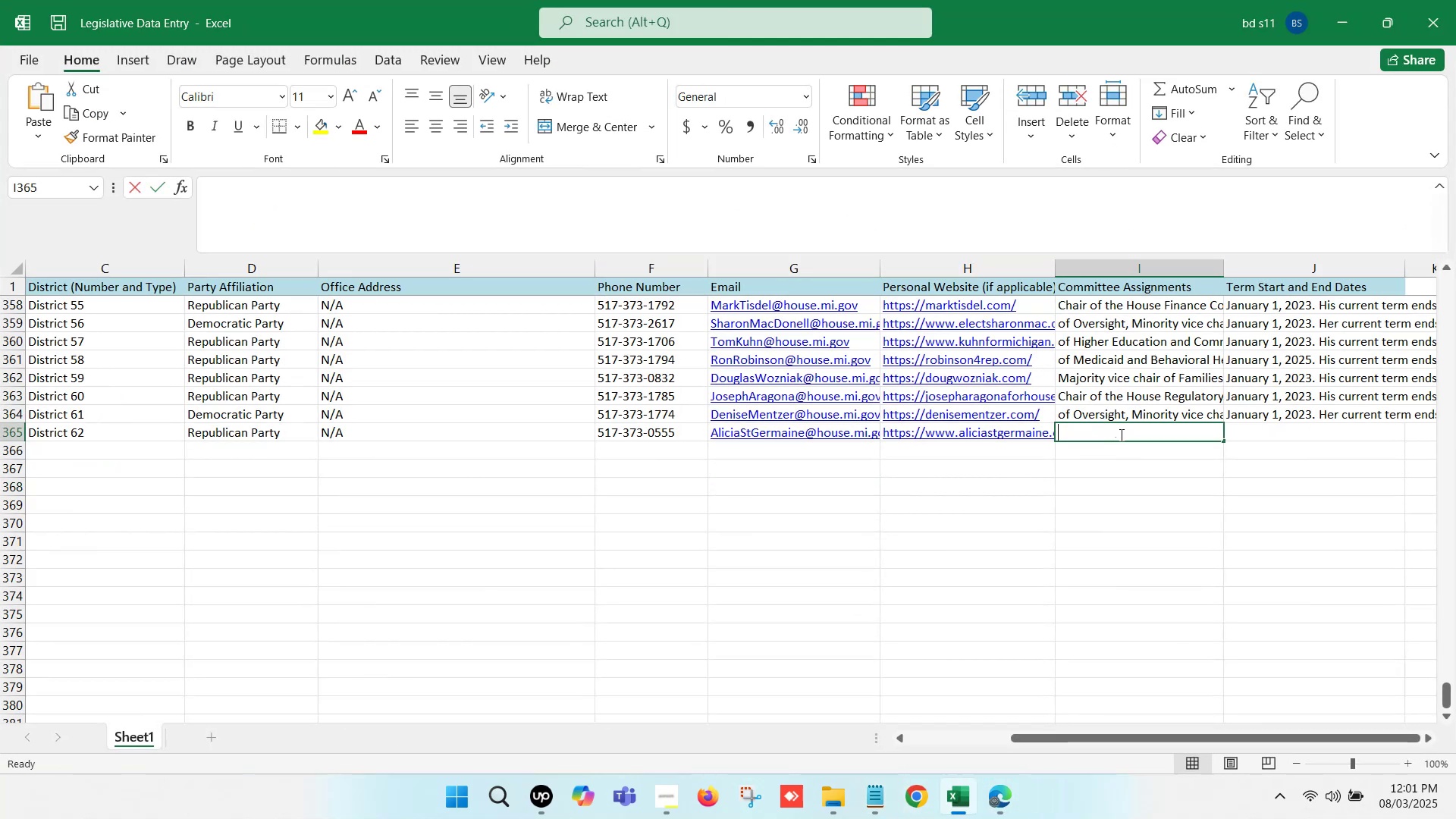 
key(Control+V)
 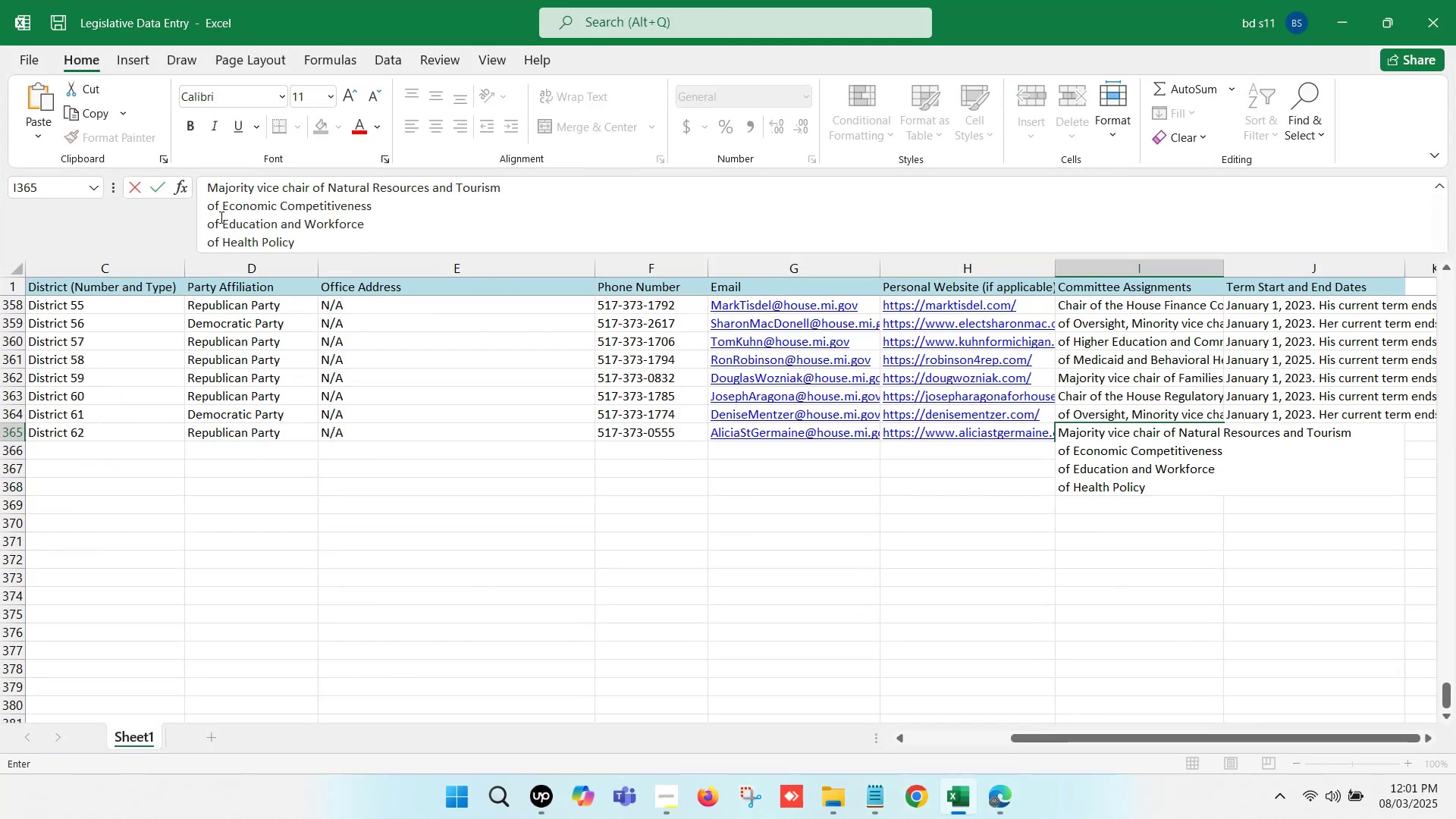 
left_click([200, 210])
 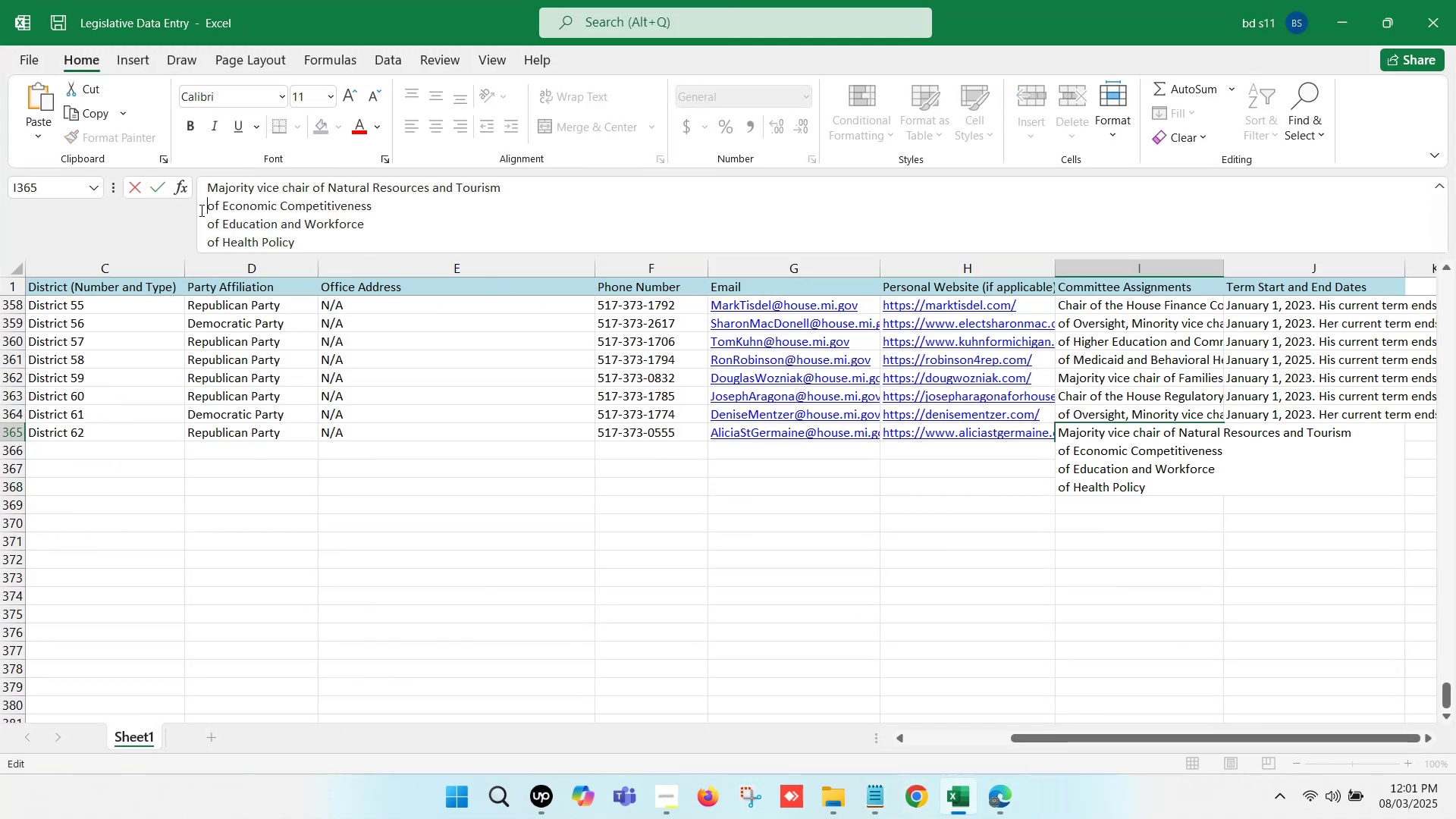 
key(Backspace)
 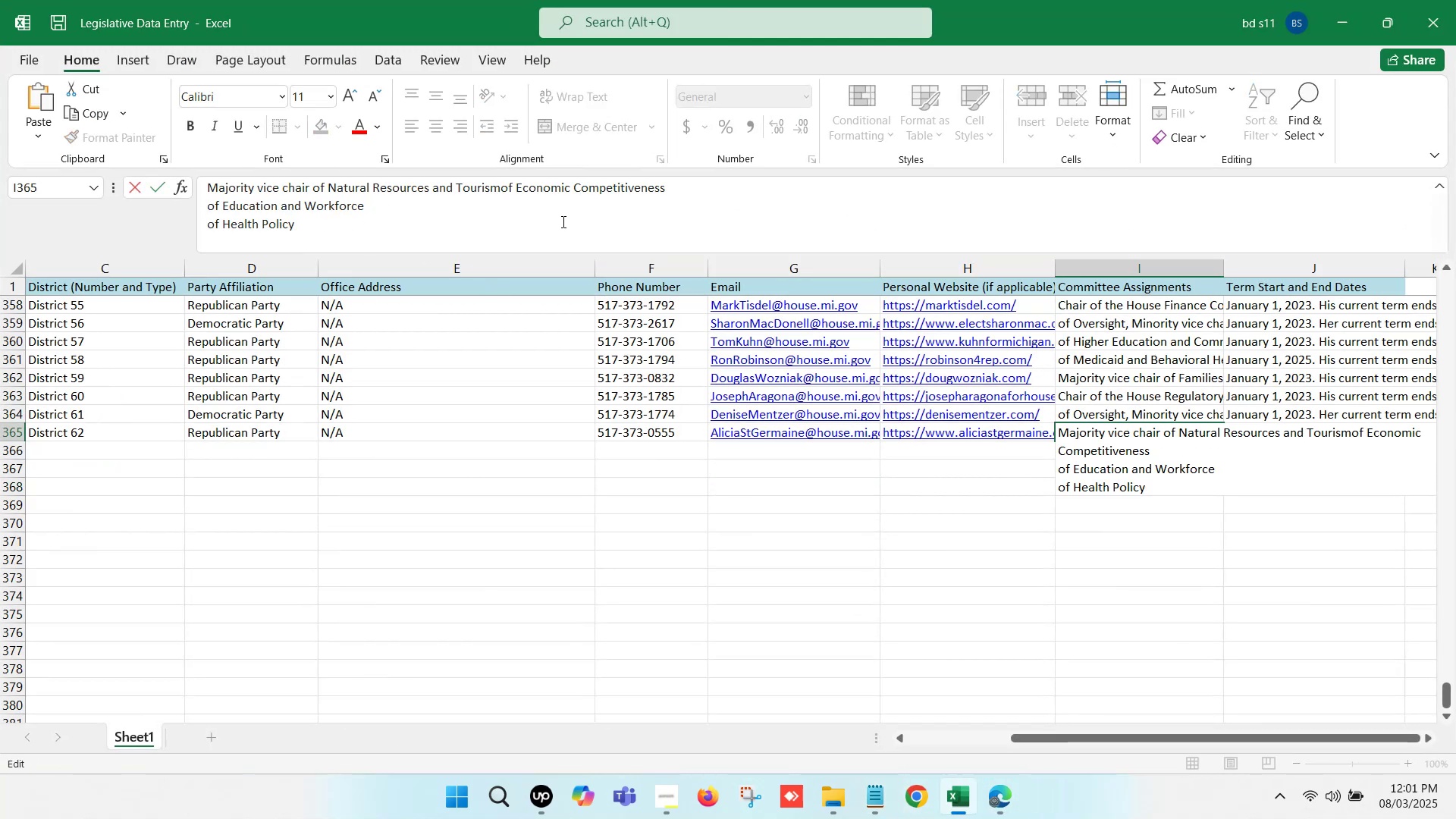 
key(Period)
 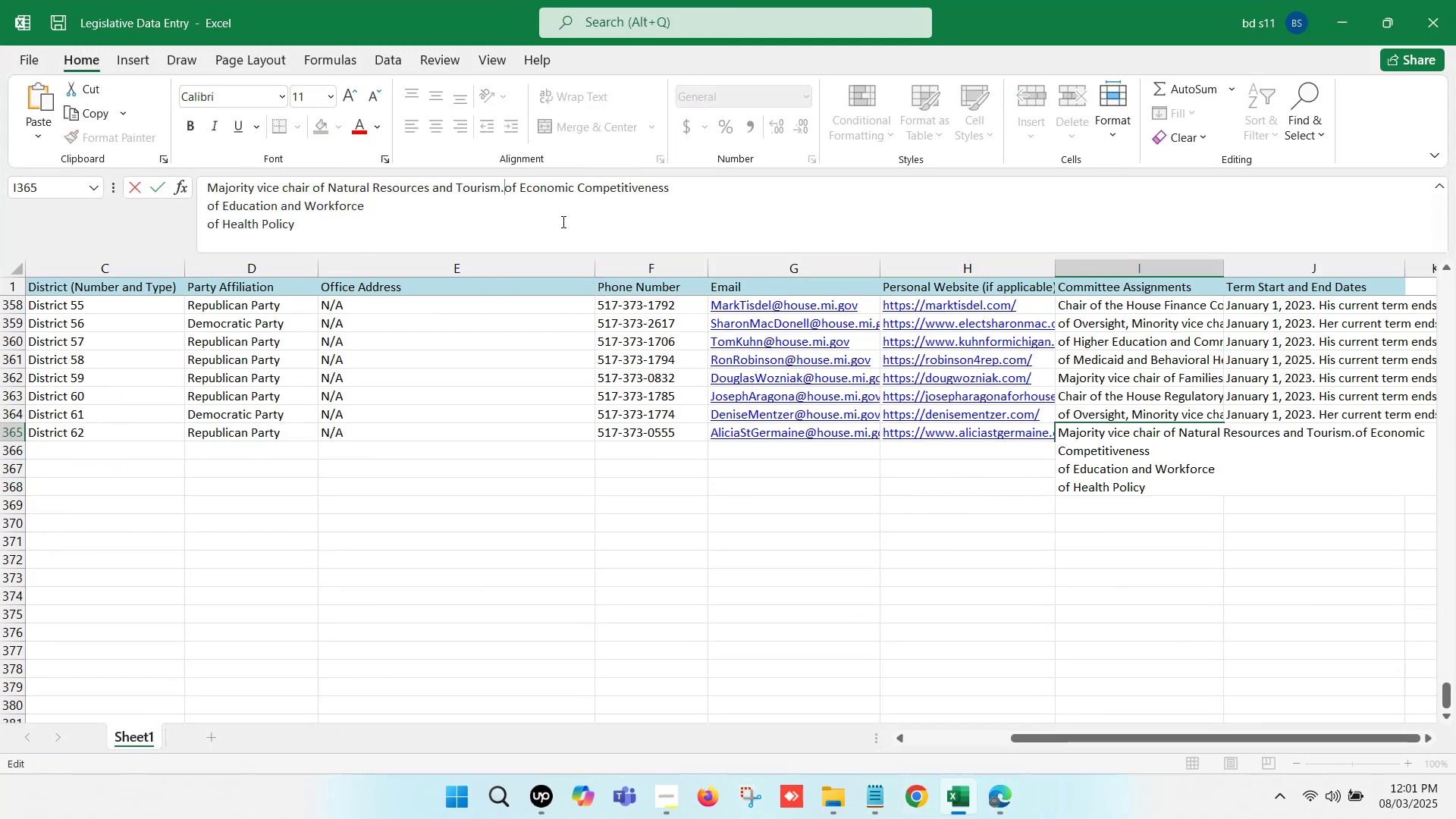 
key(Backspace)
 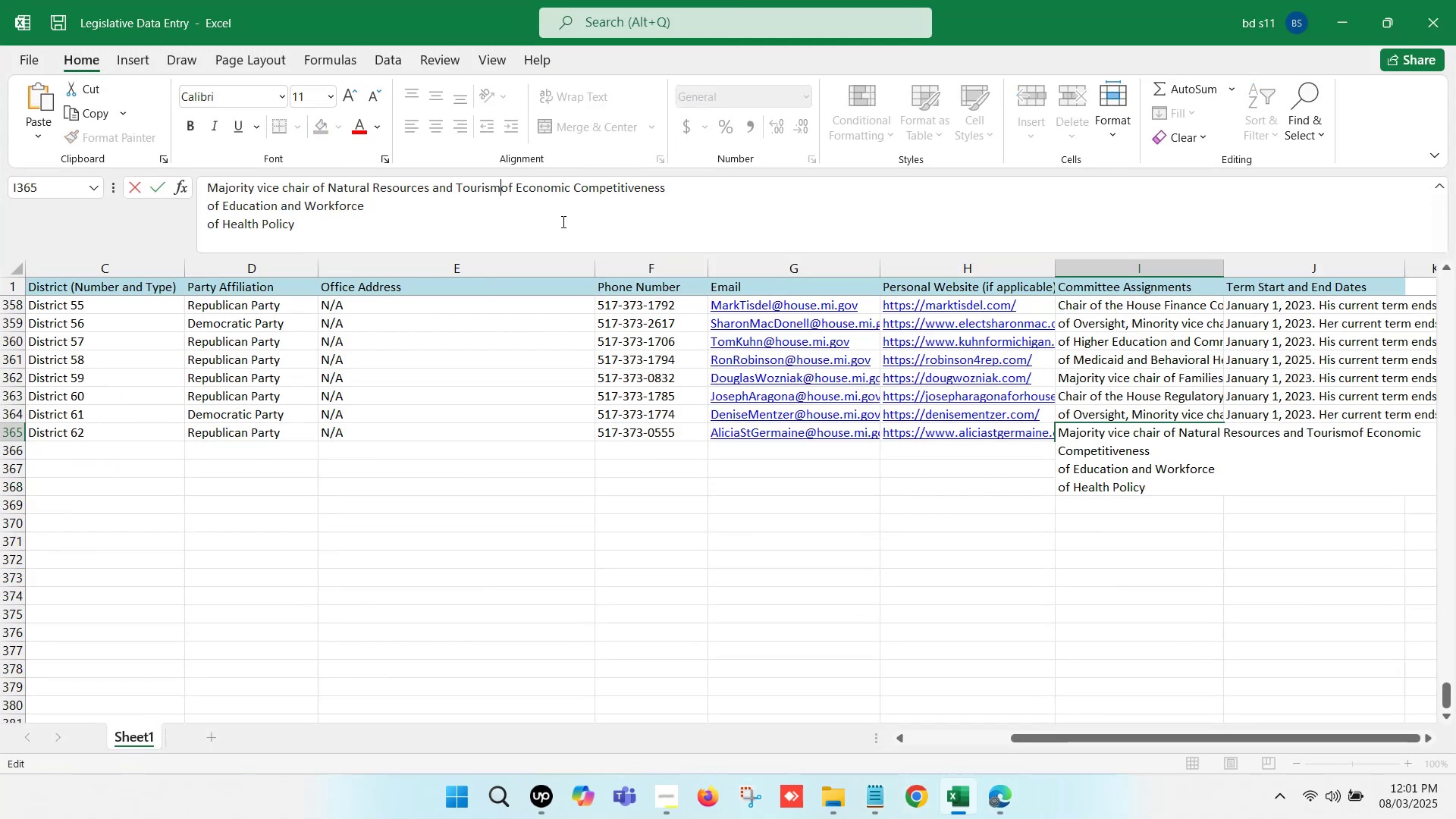 
key(Comma)
 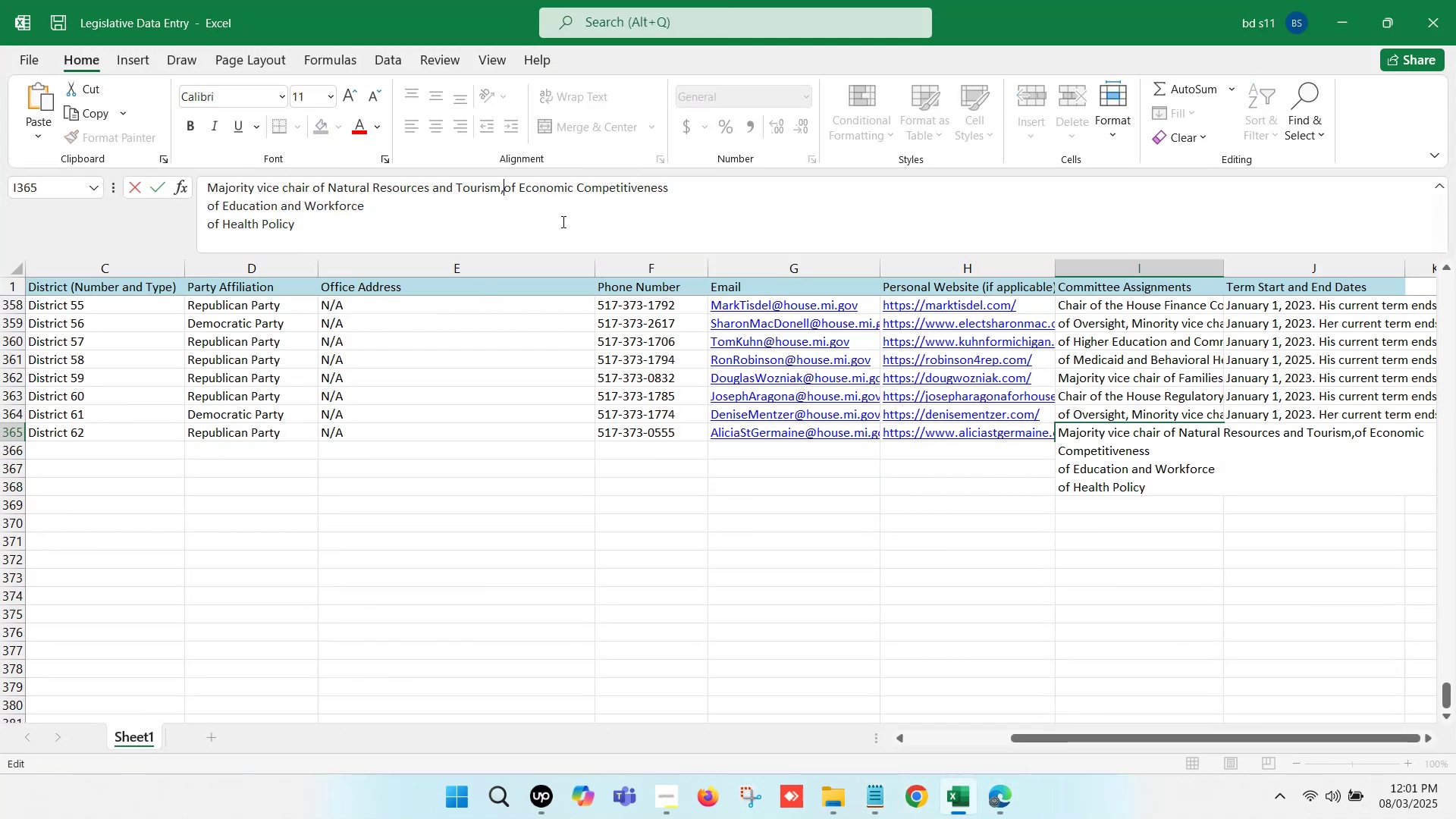 
key(Space)
 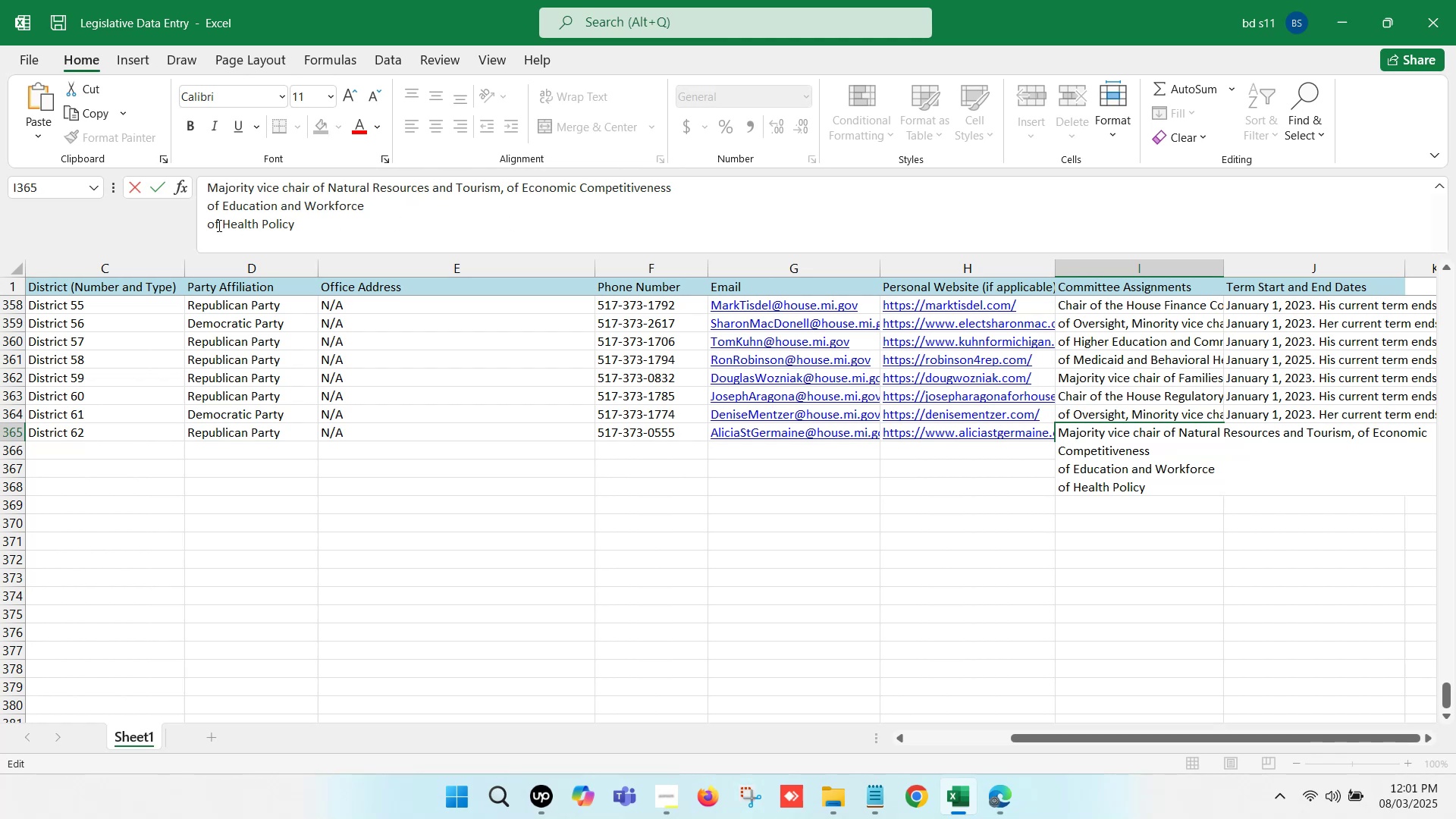 
left_click([206, 209])
 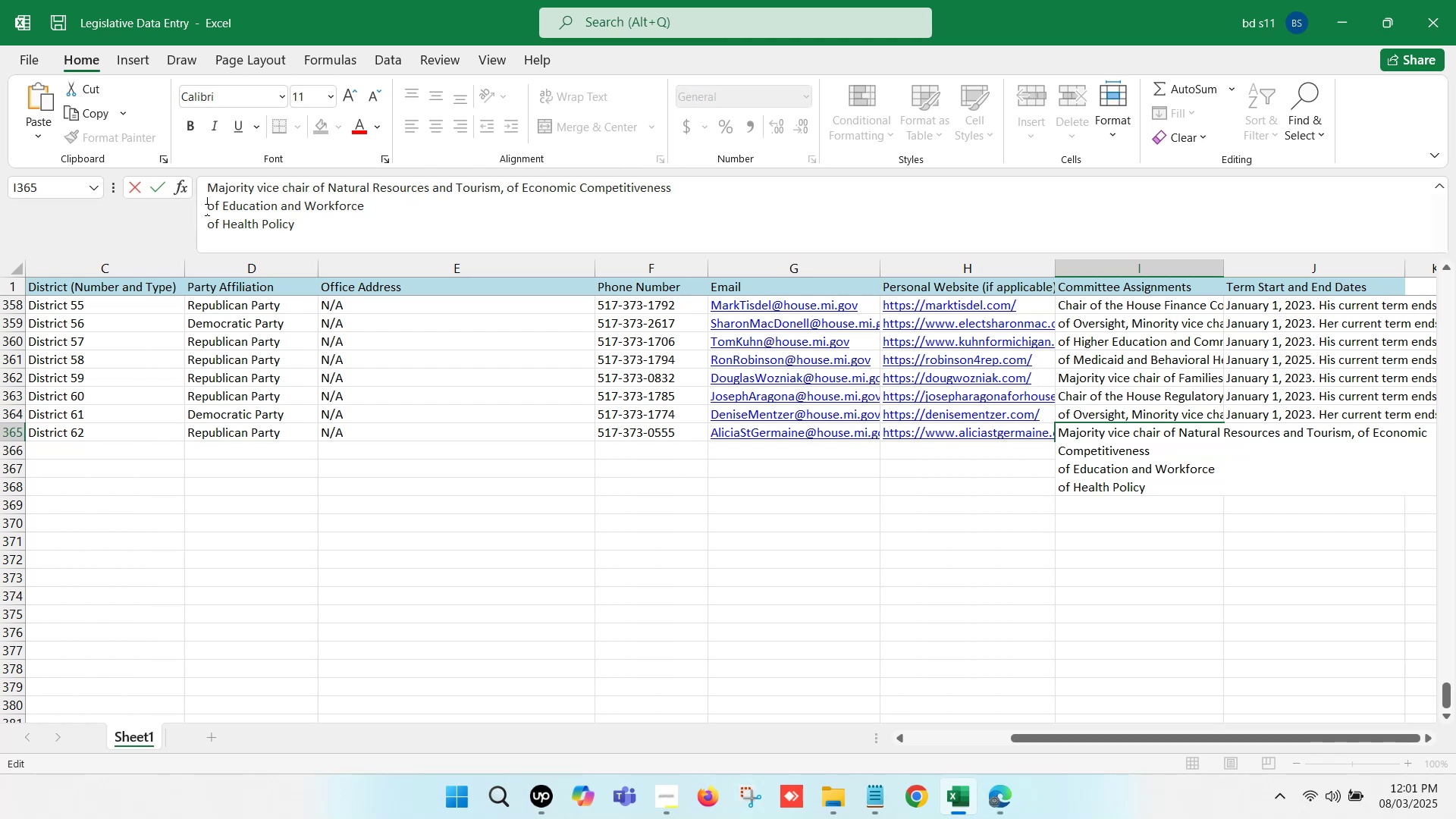 
key(Backspace)
 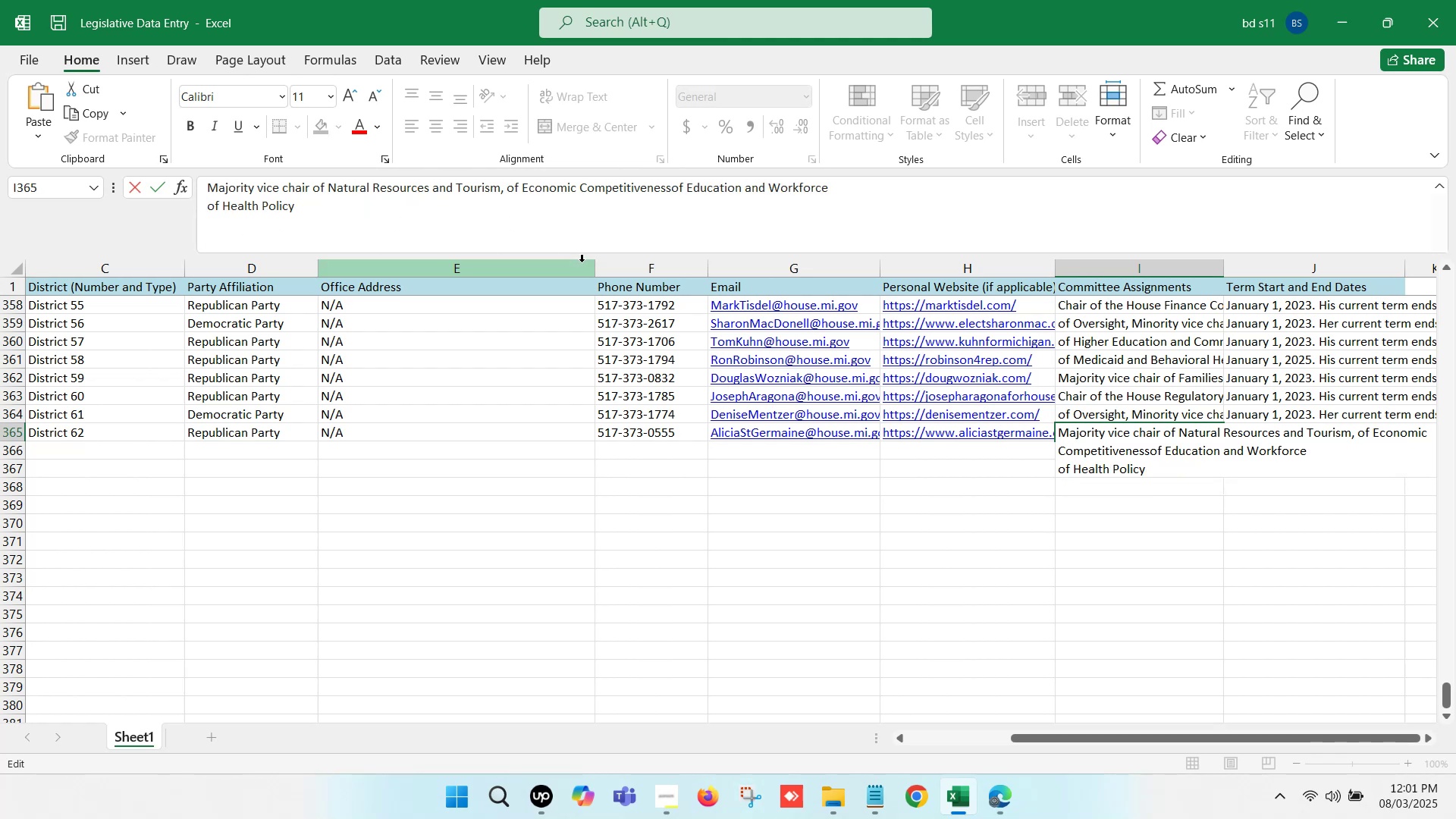 
key(Comma)
 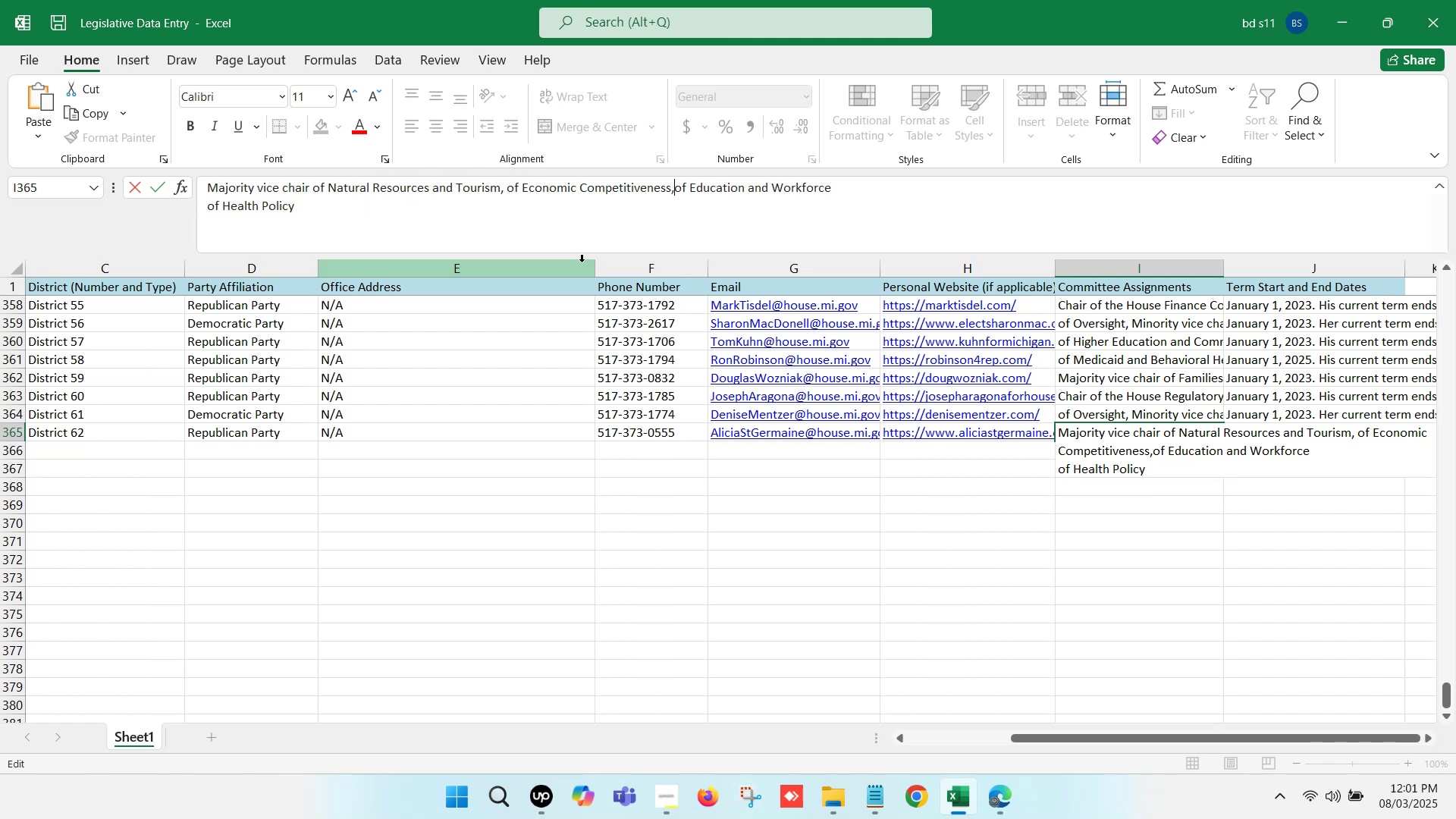 
key(Space)
 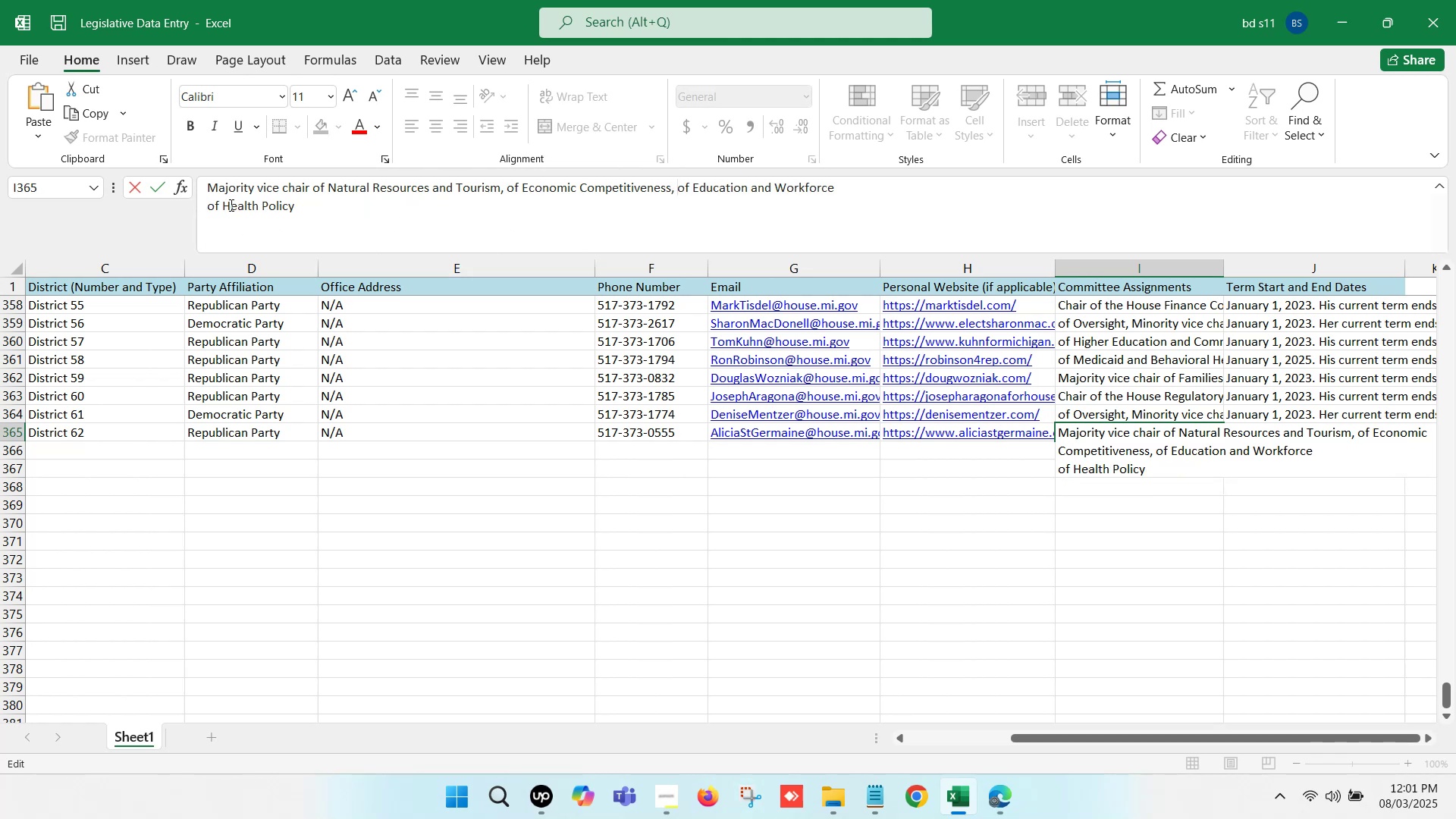 
left_click([200, 205])
 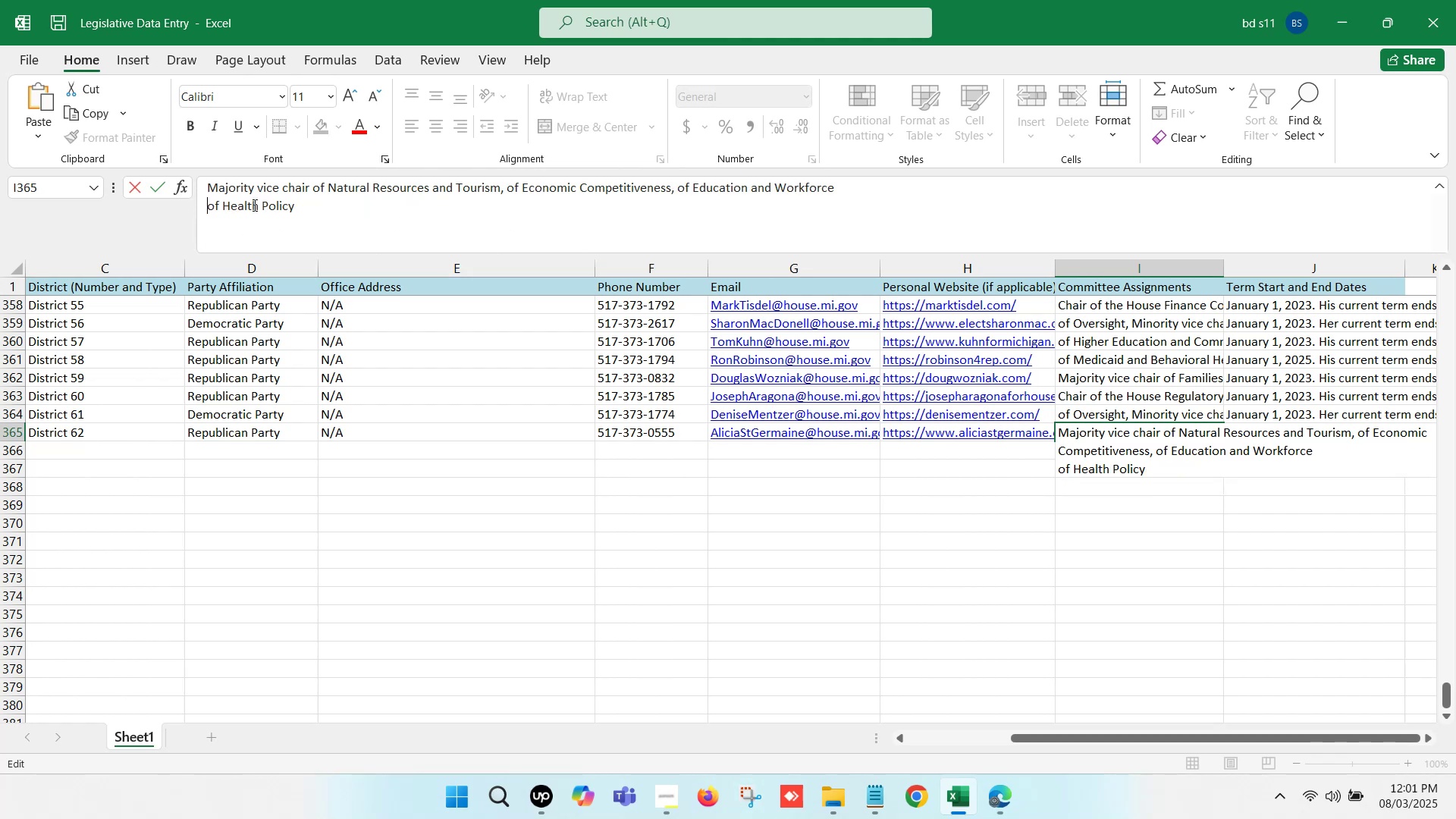 
key(Backspace)
 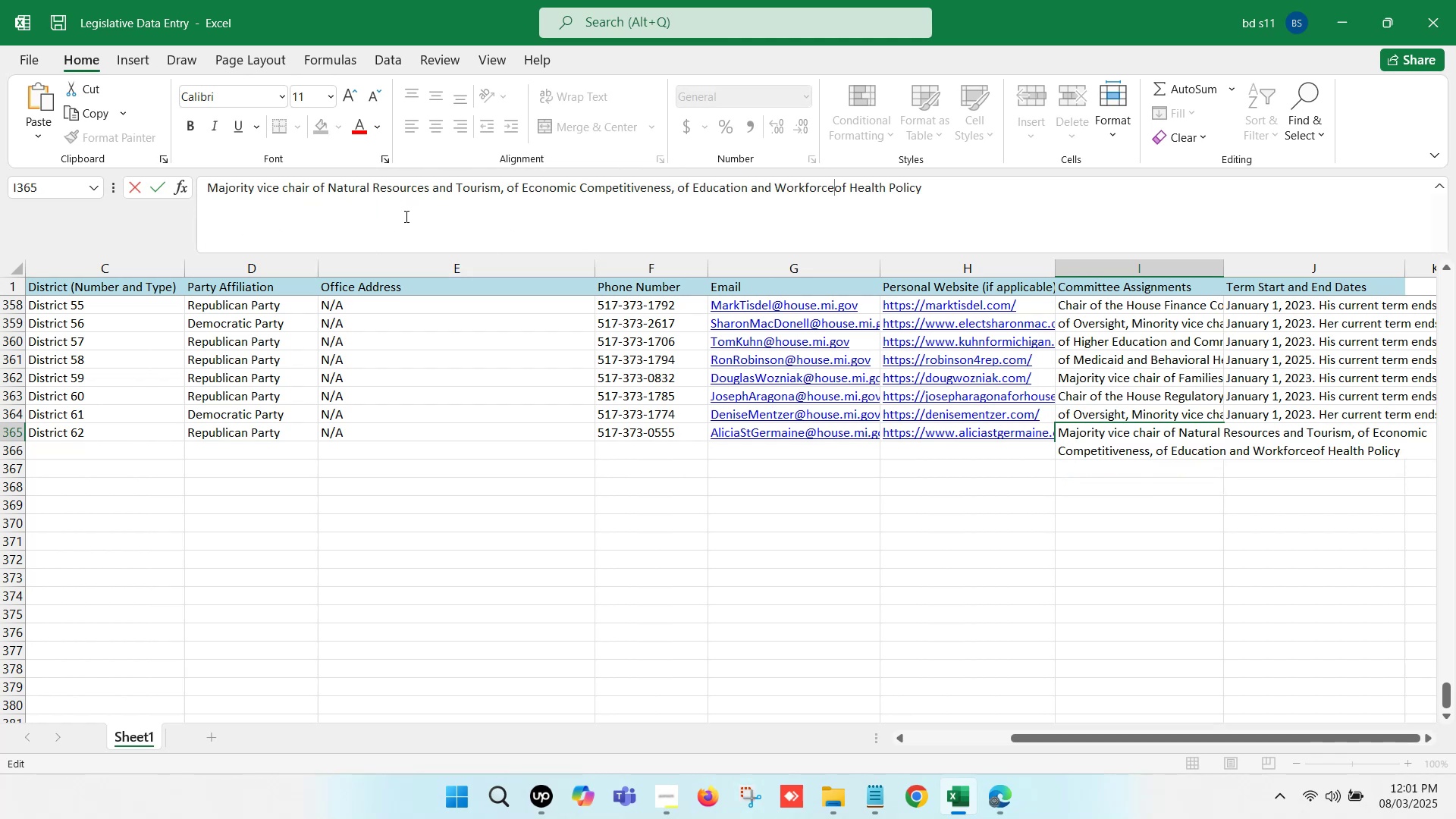 
key(Comma)
 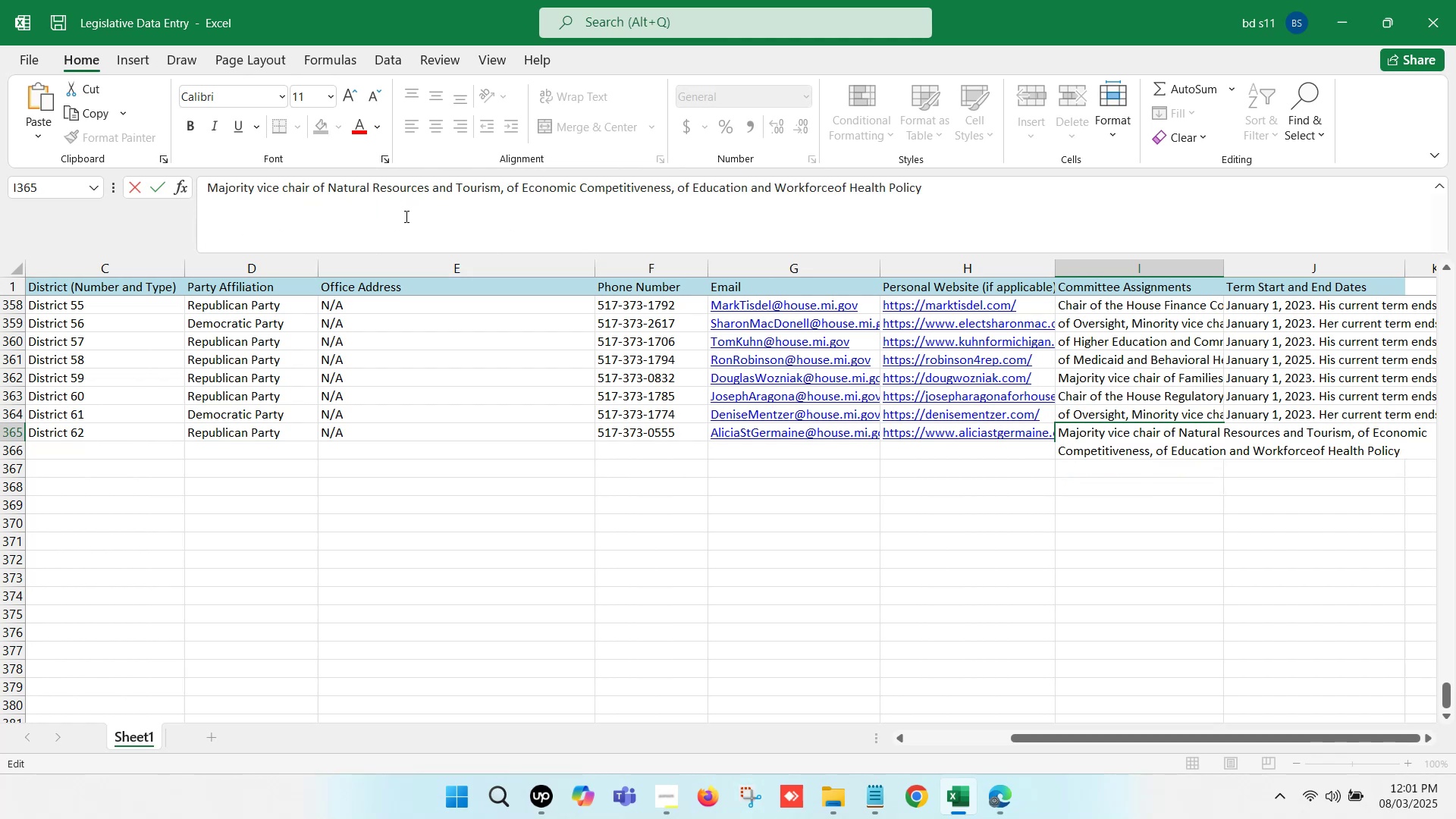 
key(Space)
 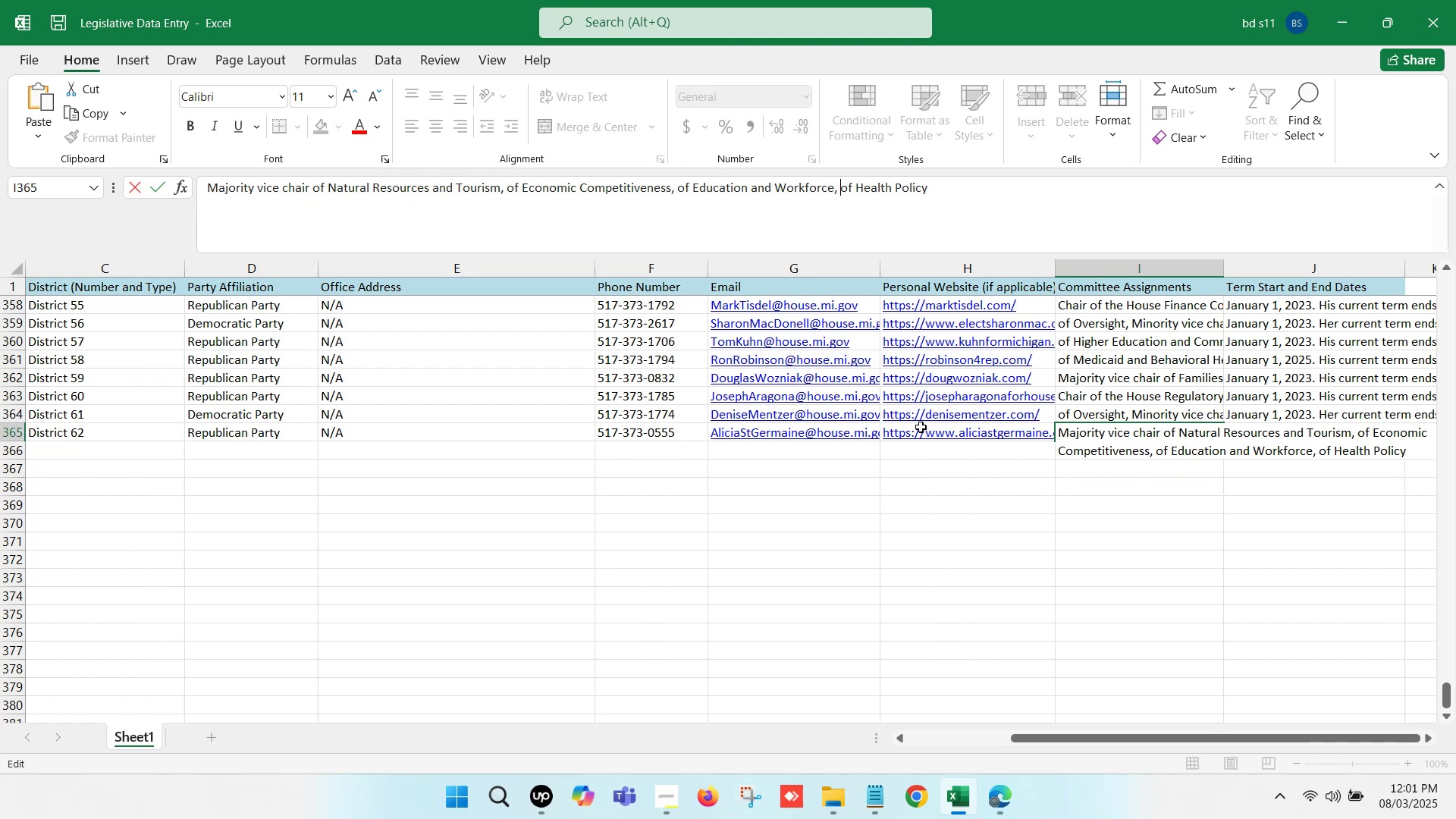 
left_click([993, 535])
 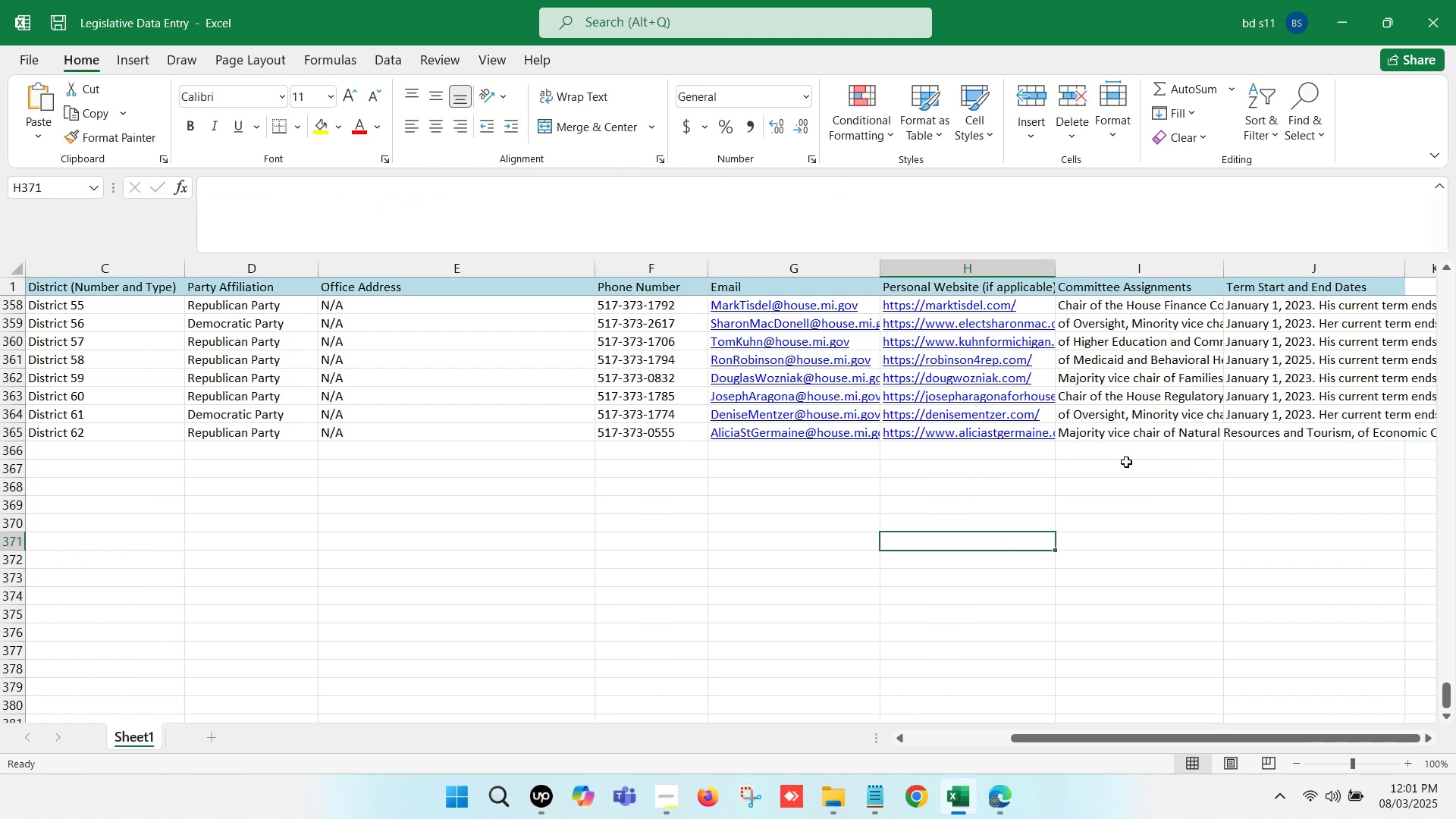 
left_click([1144, 456])
 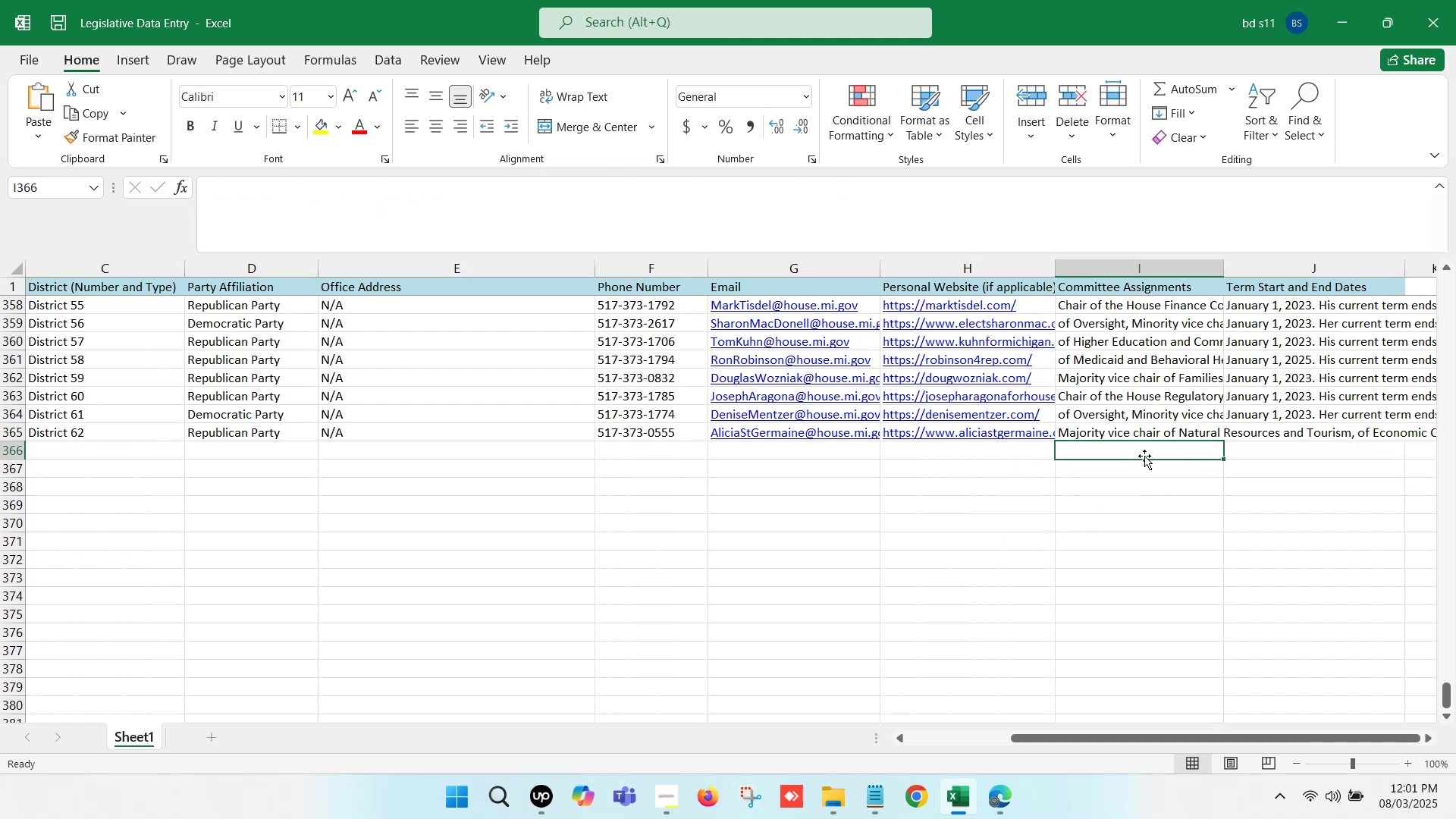 
key(ArrowRight)
 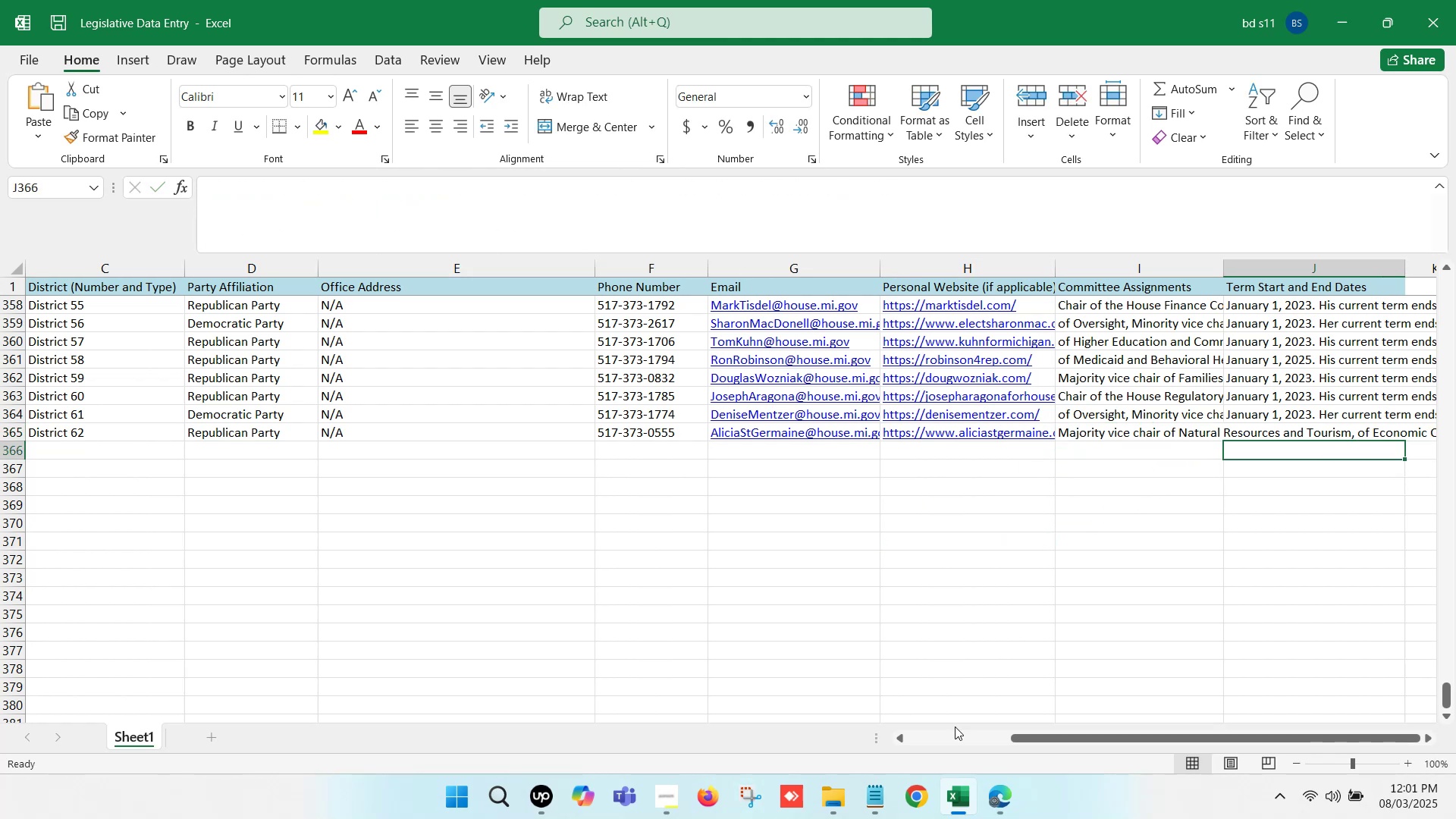 
left_click([958, 811])
 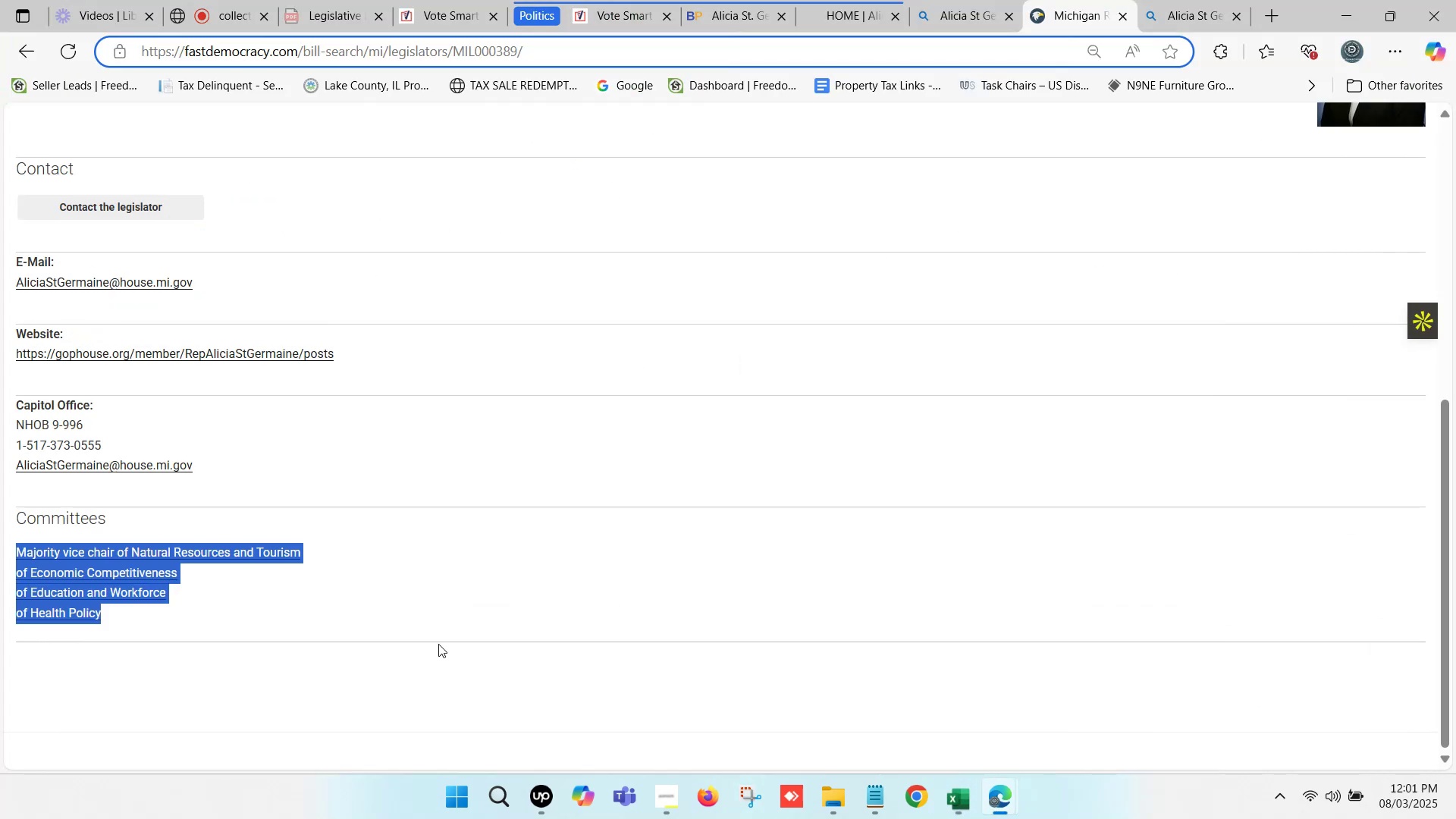 
scroll: coordinate [694, 412], scroll_direction: up, amount: 5.0
 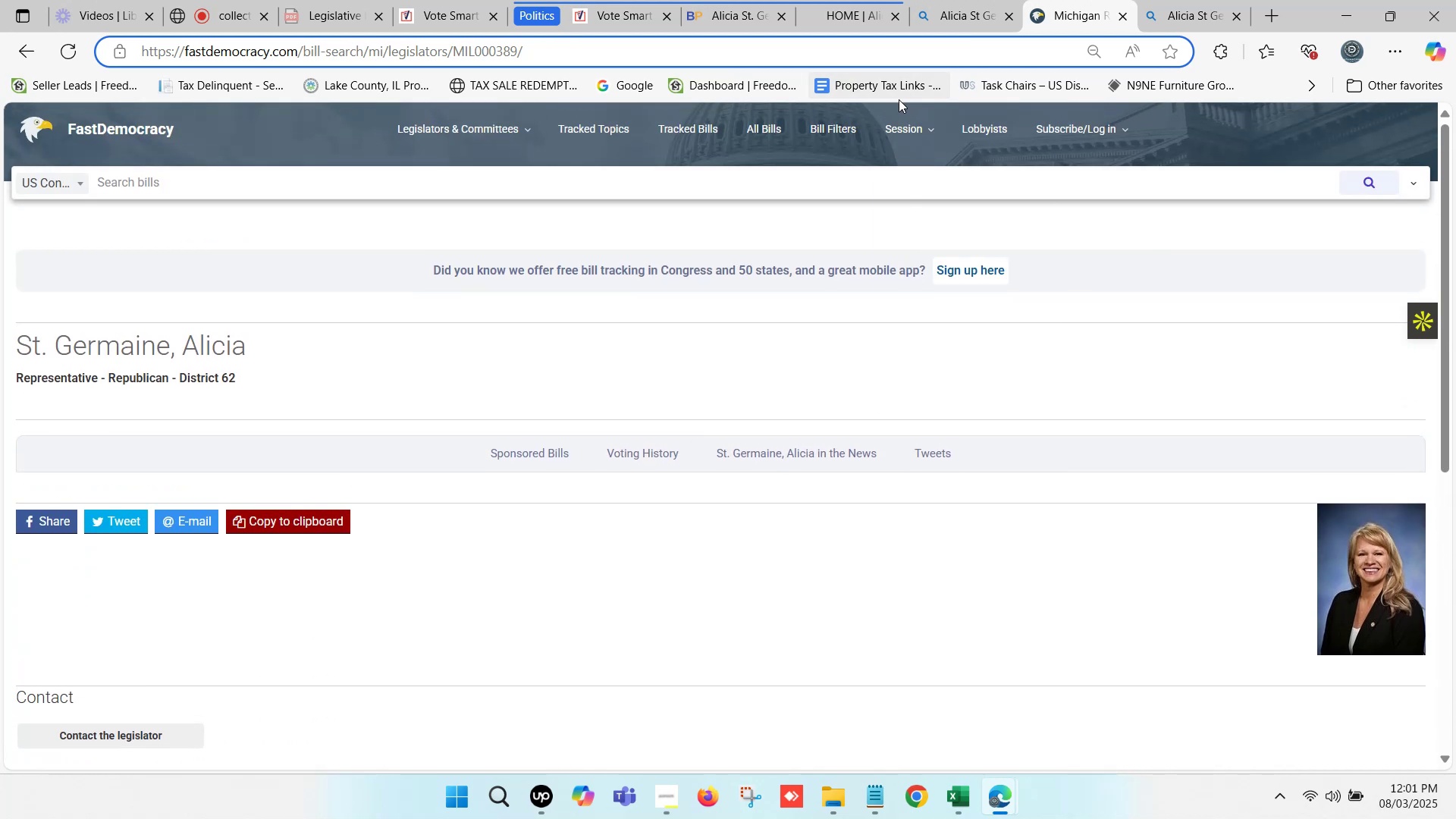 
left_click([721, 0])
 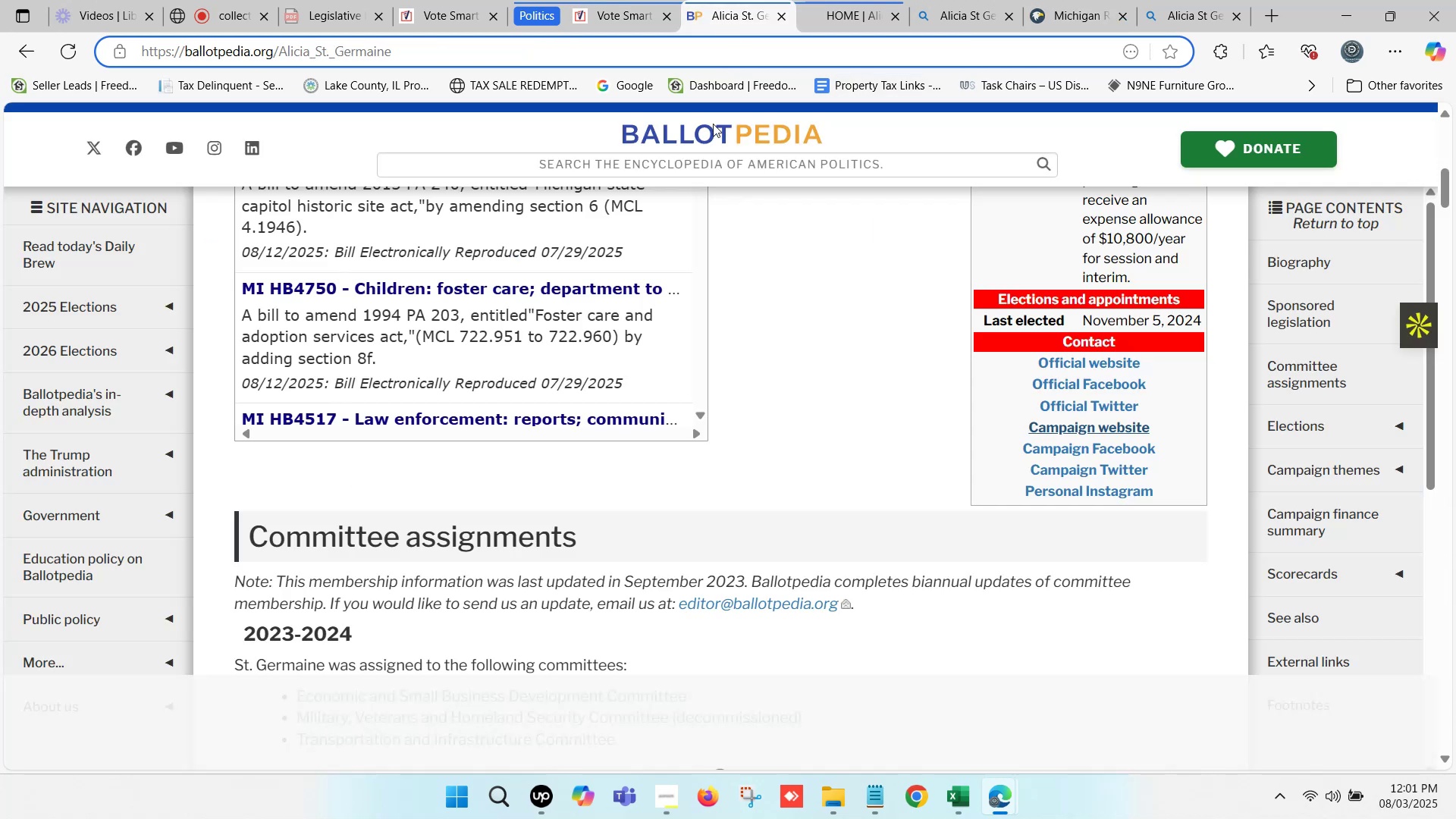 
scroll: coordinate [817, 376], scroll_direction: up, amount: 9.0
 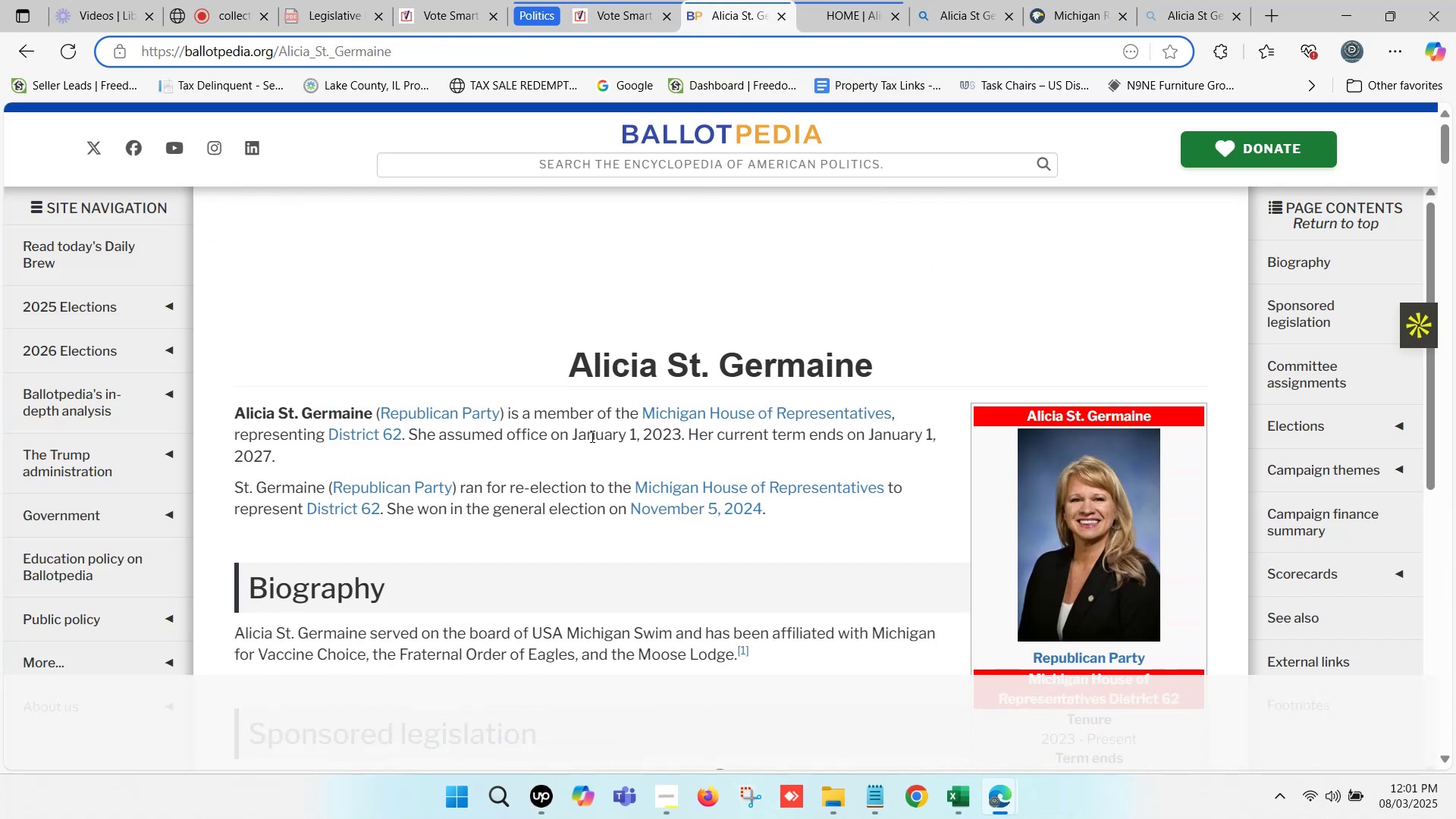 
left_click_drag(start_coordinate=[570, 432], to_coordinate=[592, 447])
 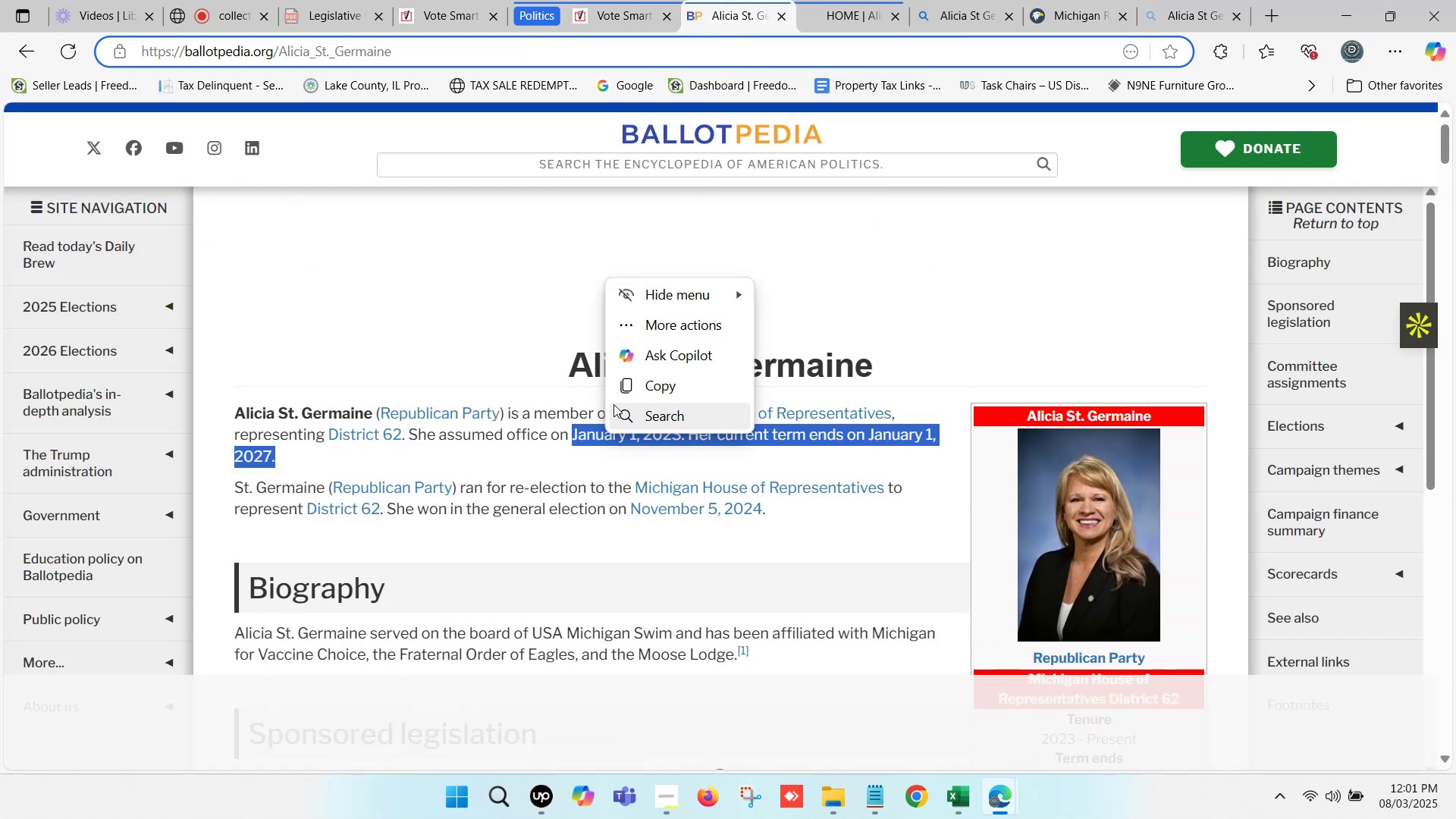 
hold_key(key=ControlLeft, duration=0.32)
 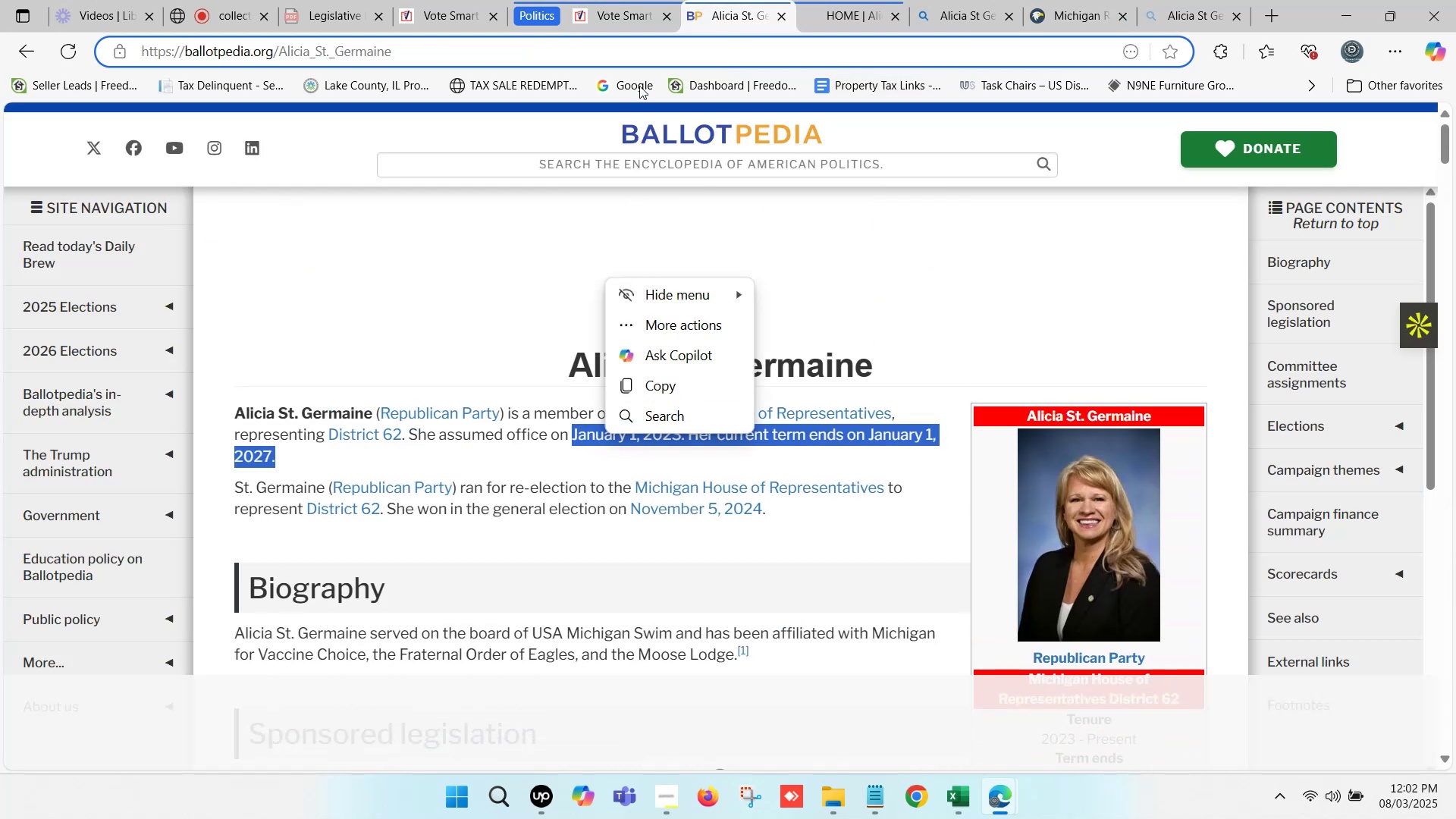 
key(C)
 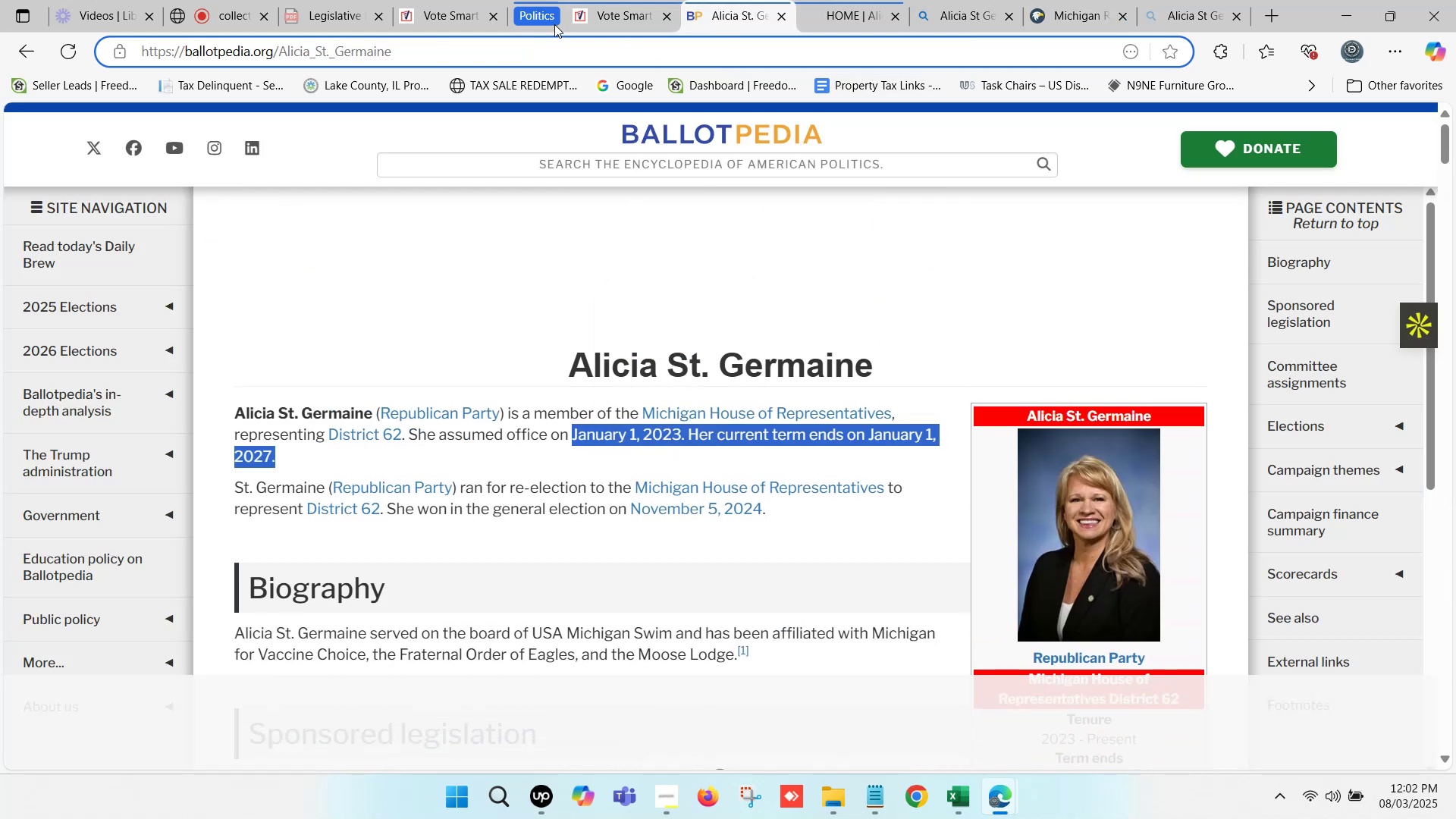 
left_click([547, 2])
 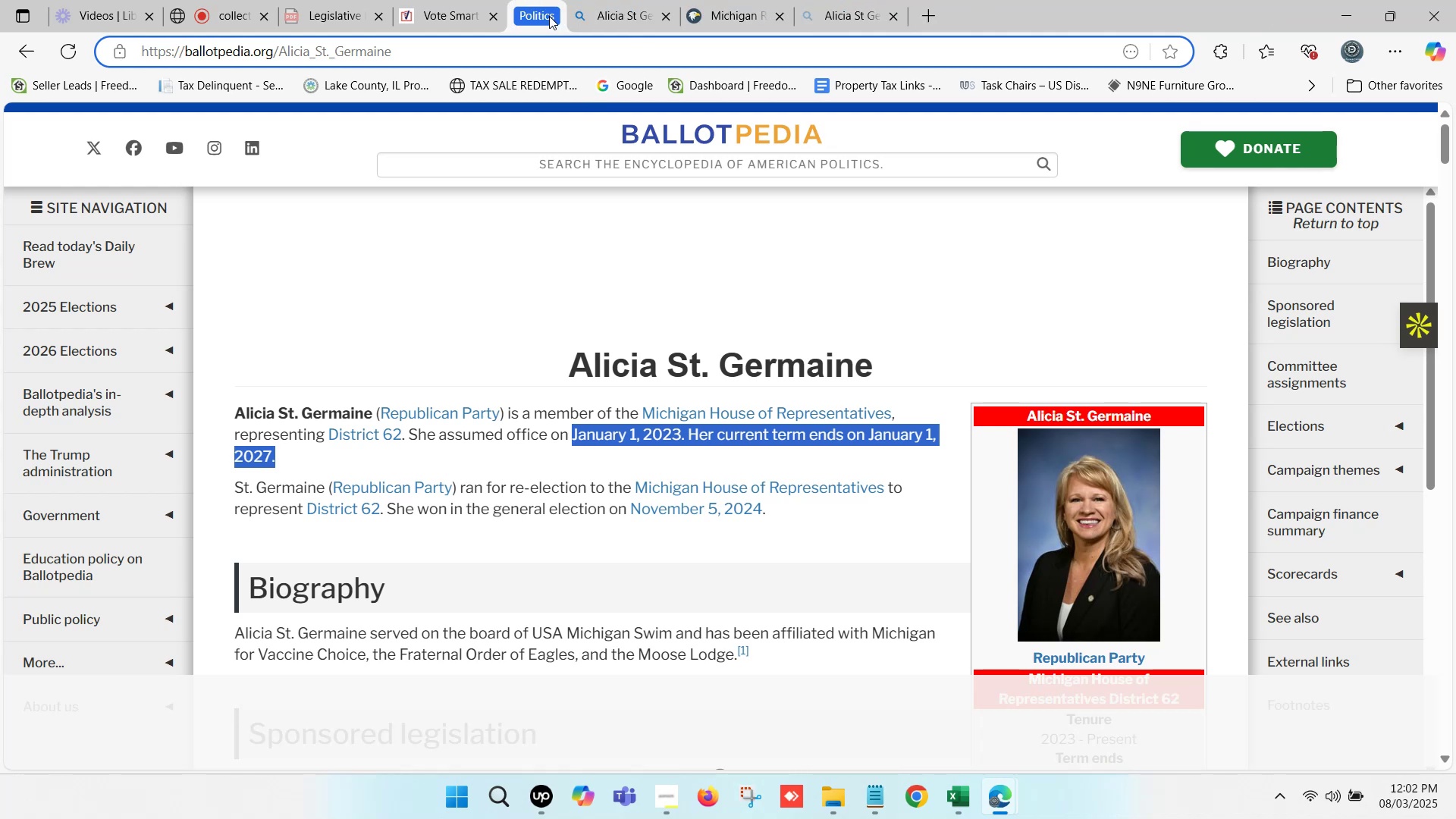 
left_click([551, 17])
 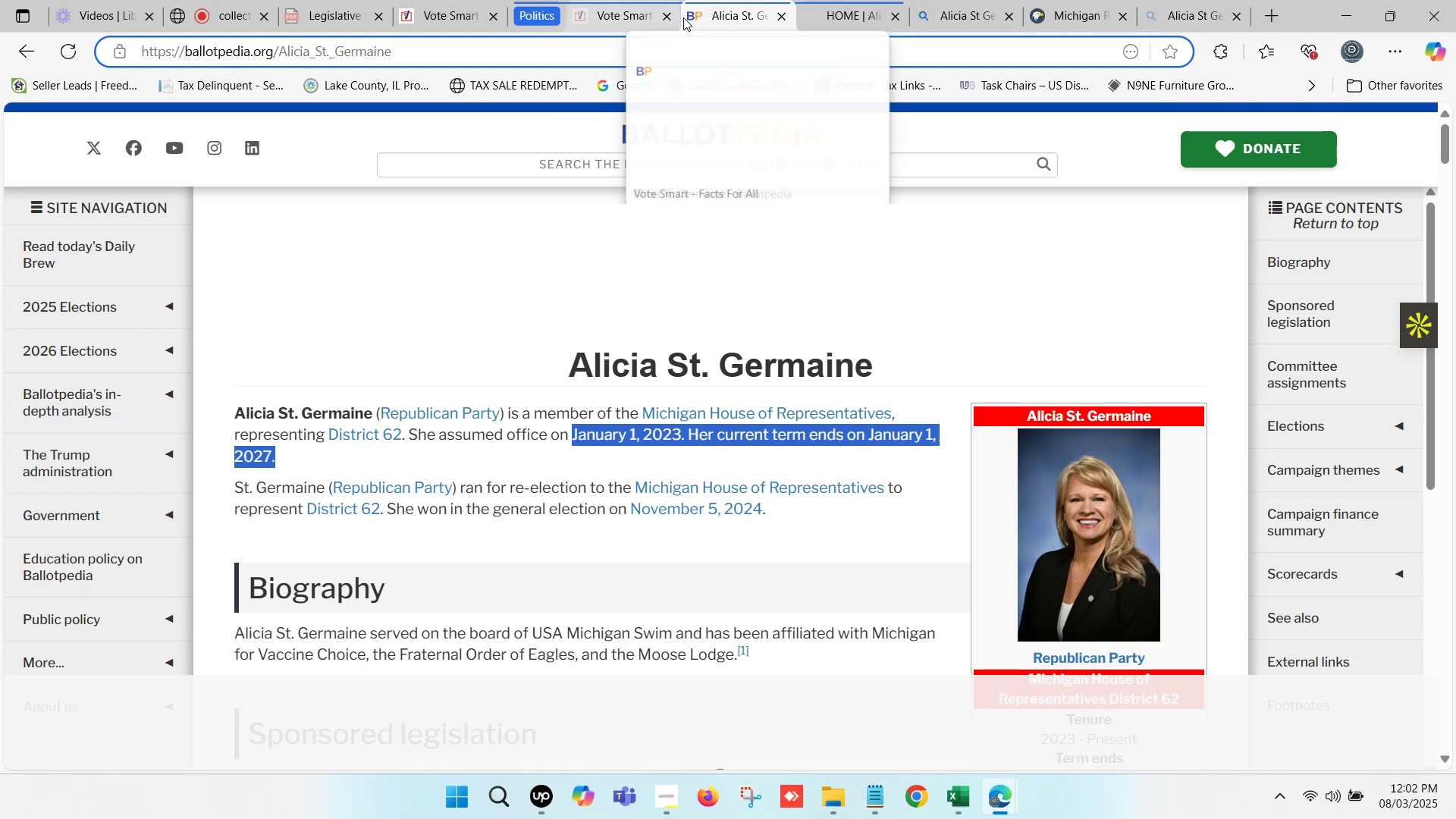 
left_click([667, 17])
 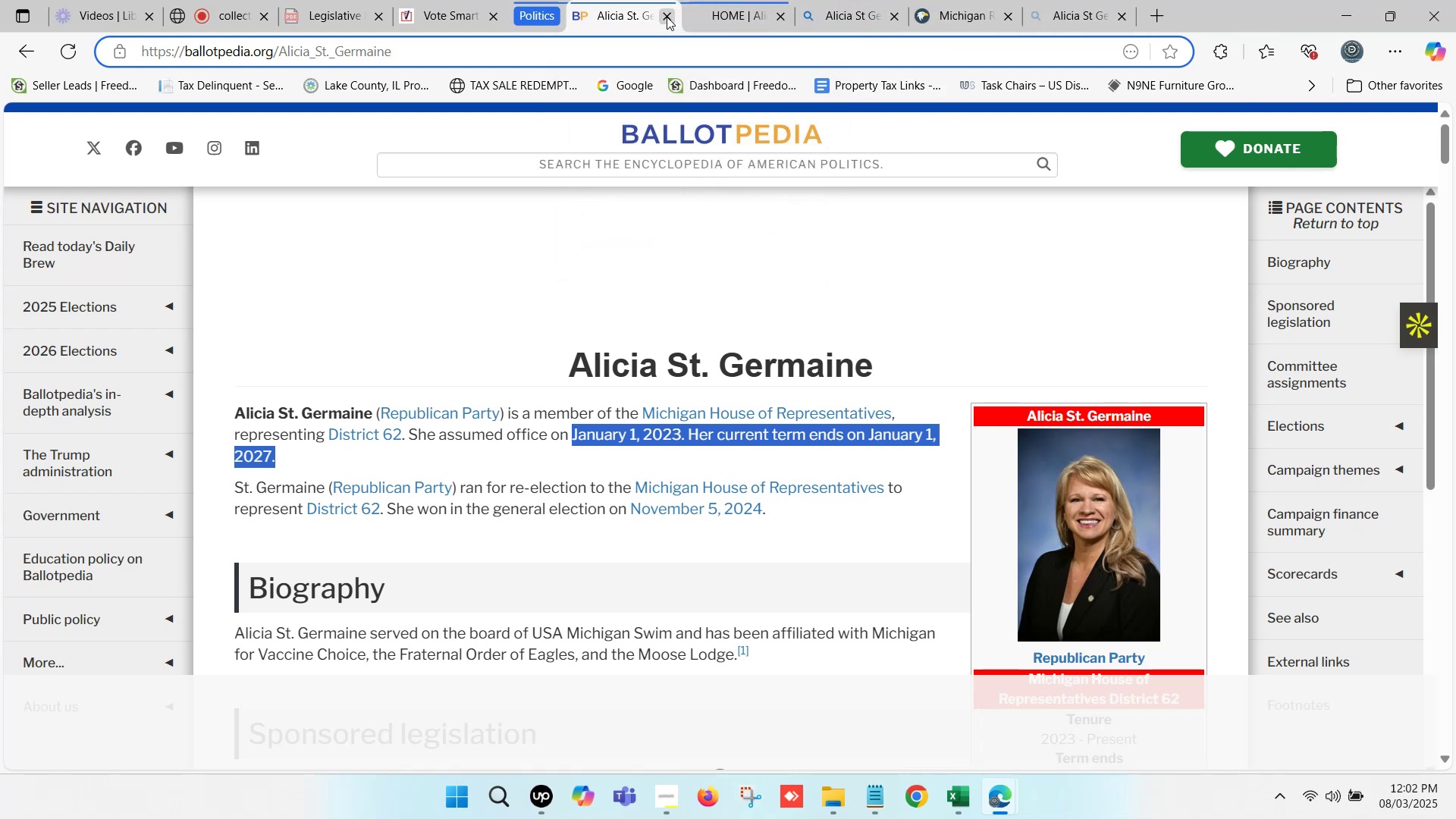 
left_click([667, 17])
 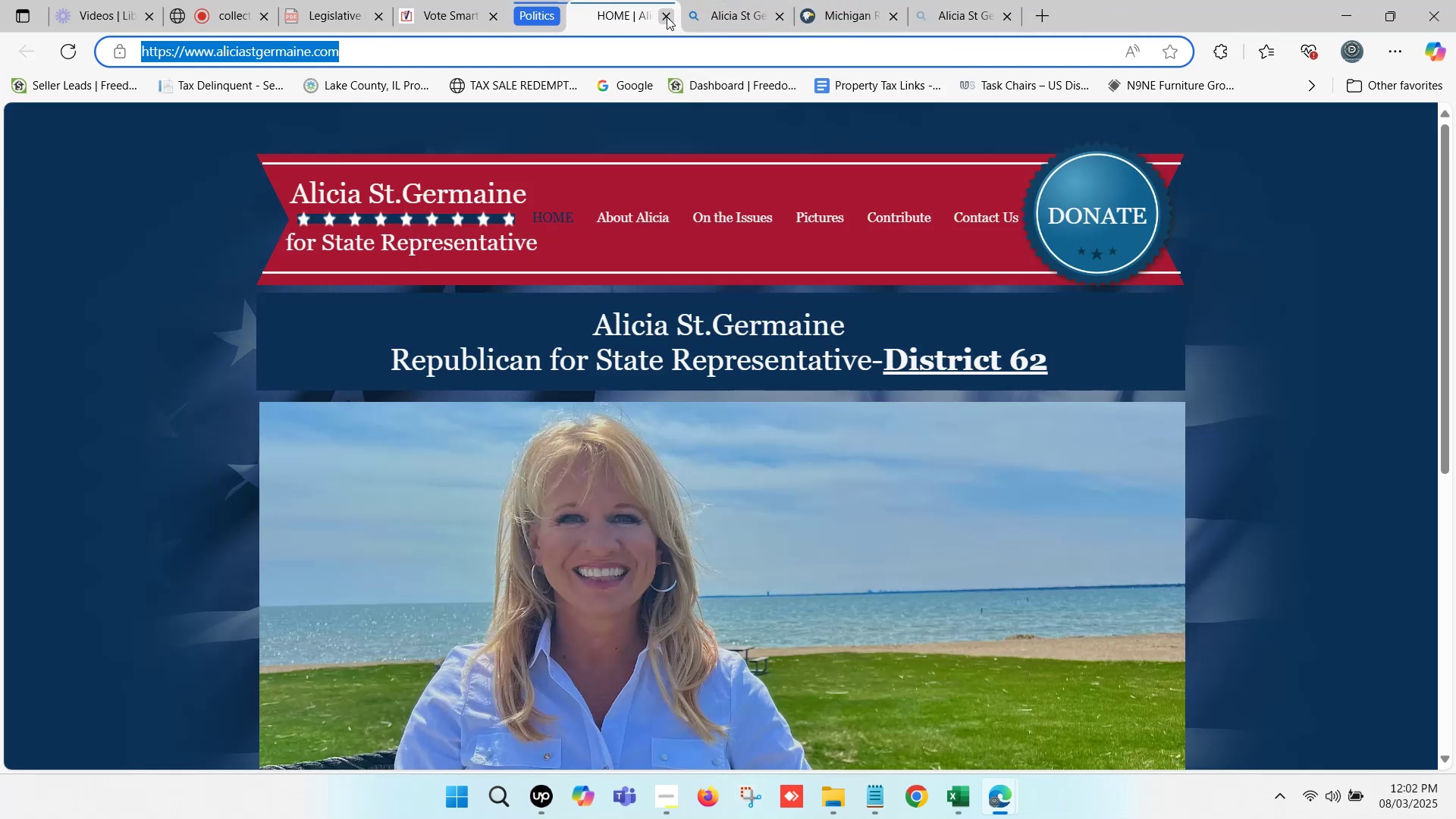 
left_click([667, 17])
 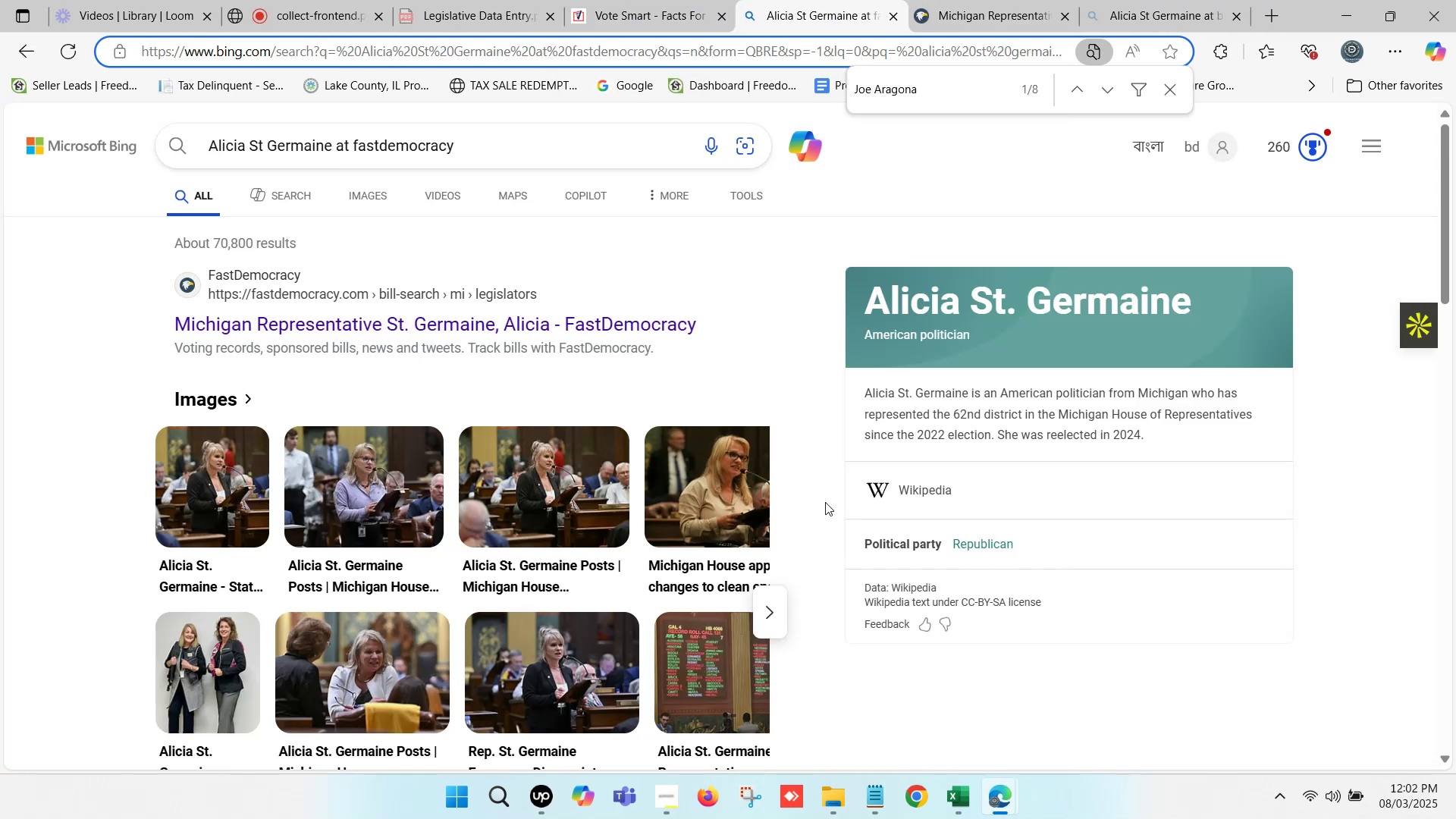 
left_click([968, 808])
 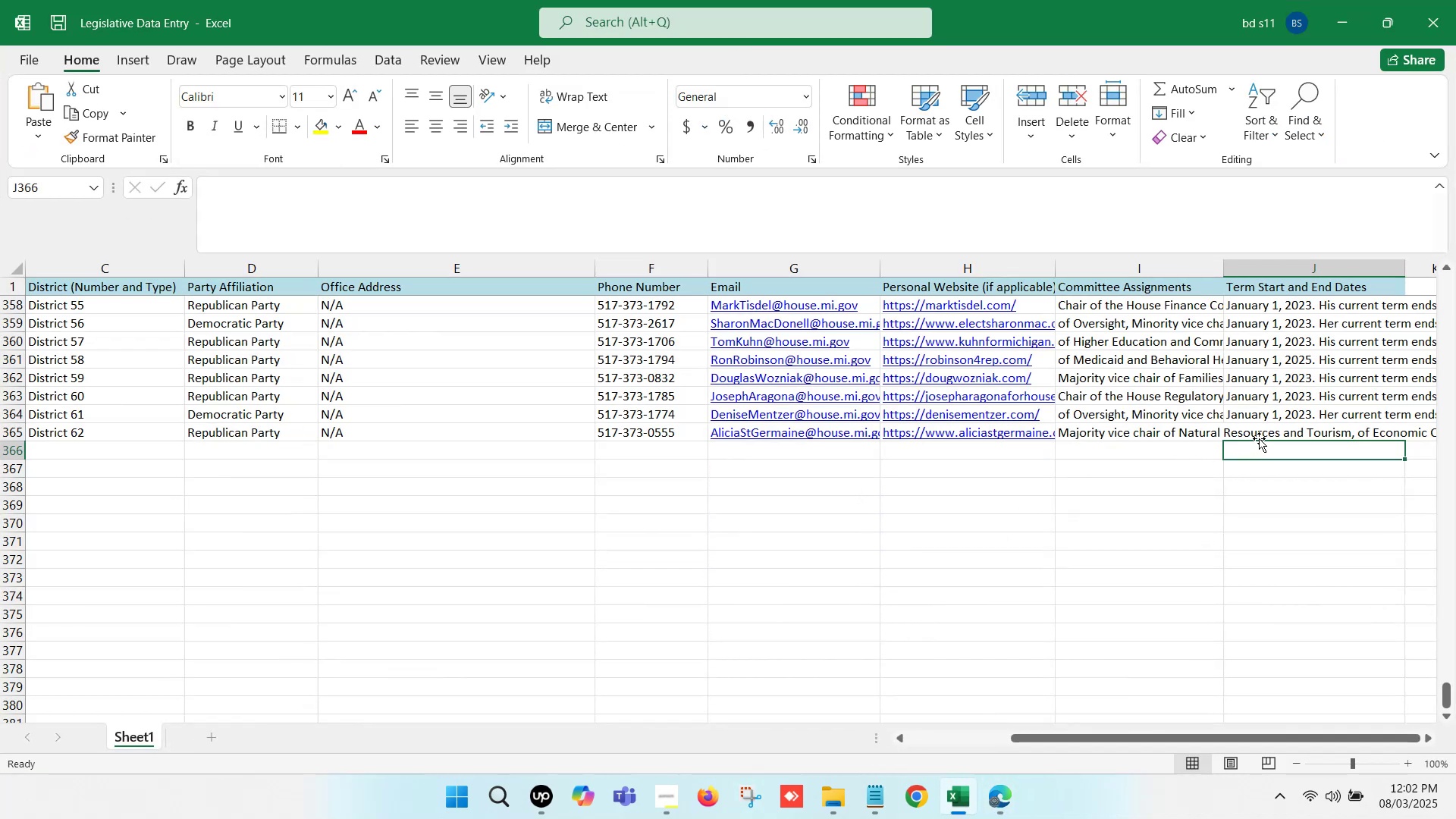 
double_click([1259, 436])
 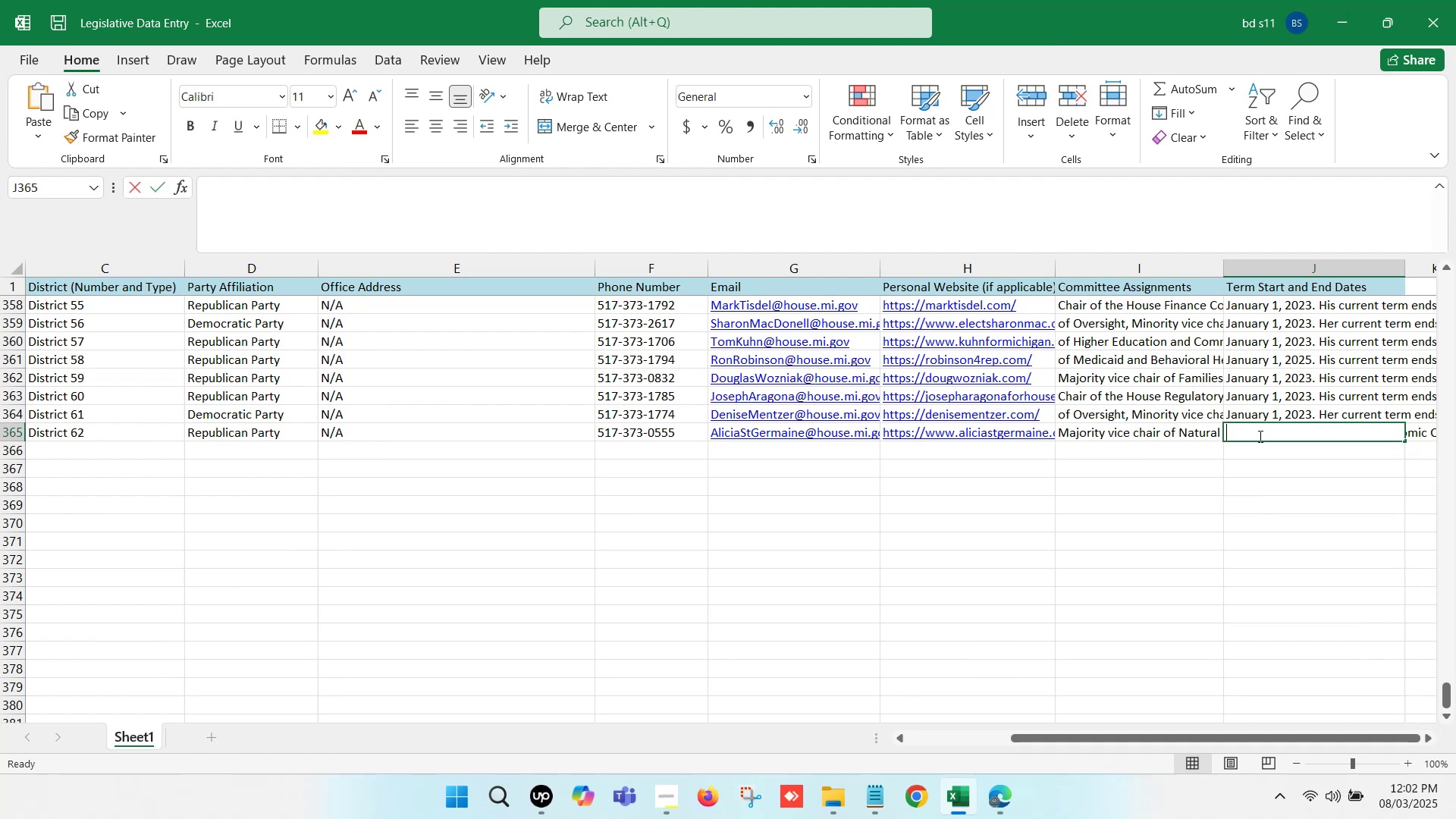 
key(Control+V)
 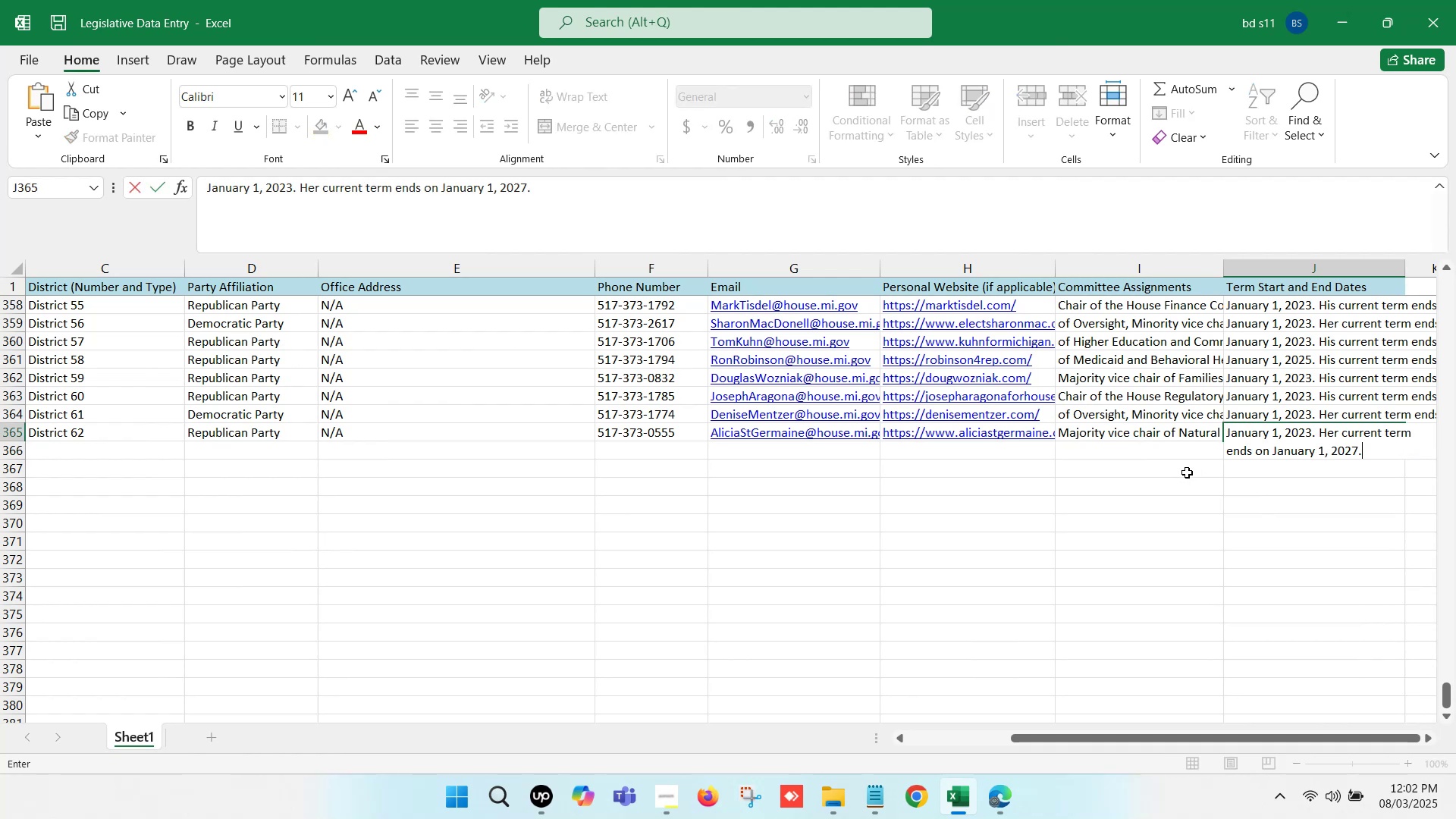 
left_click([1187, 472])
 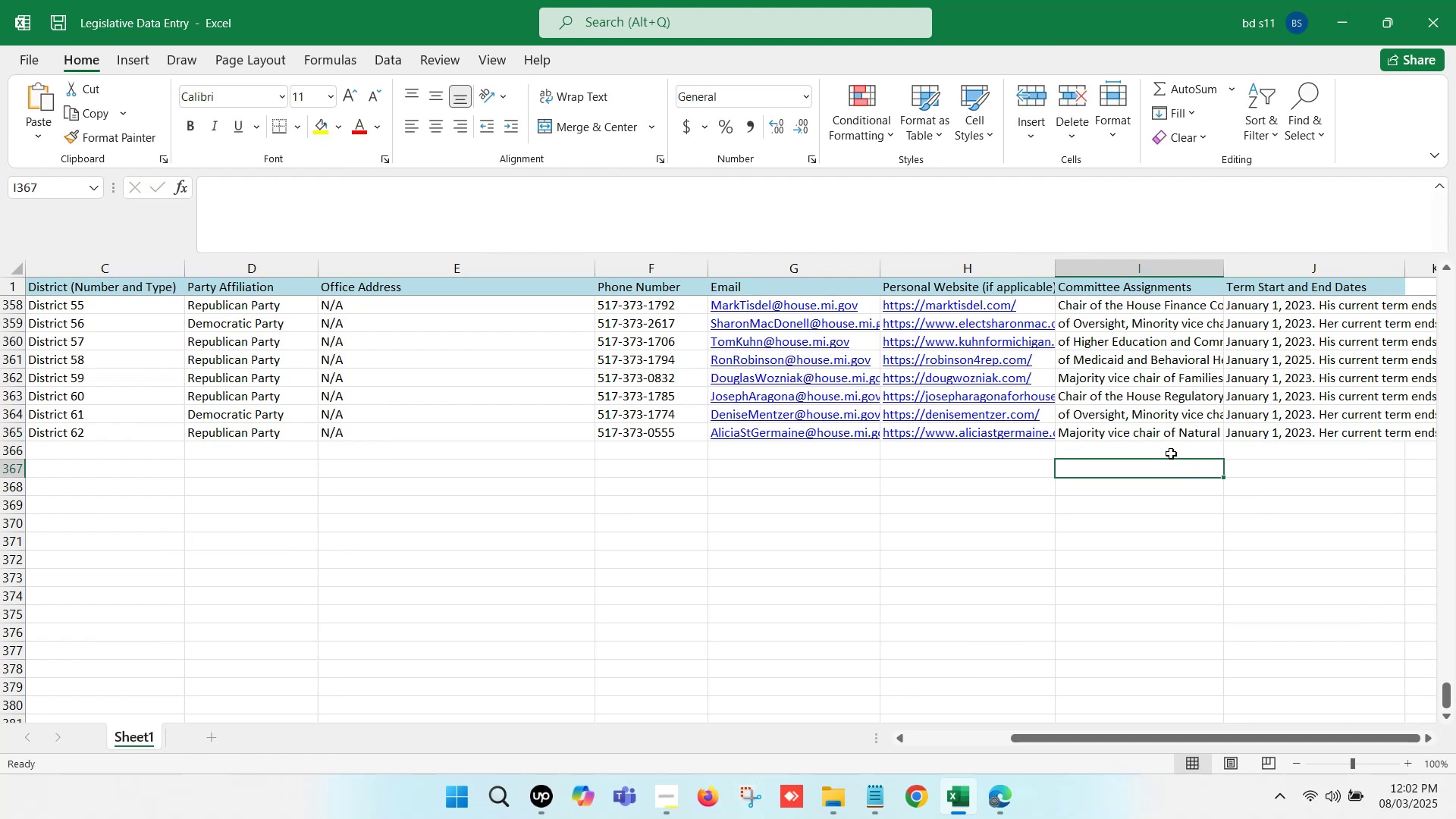 
left_click([1169, 450])
 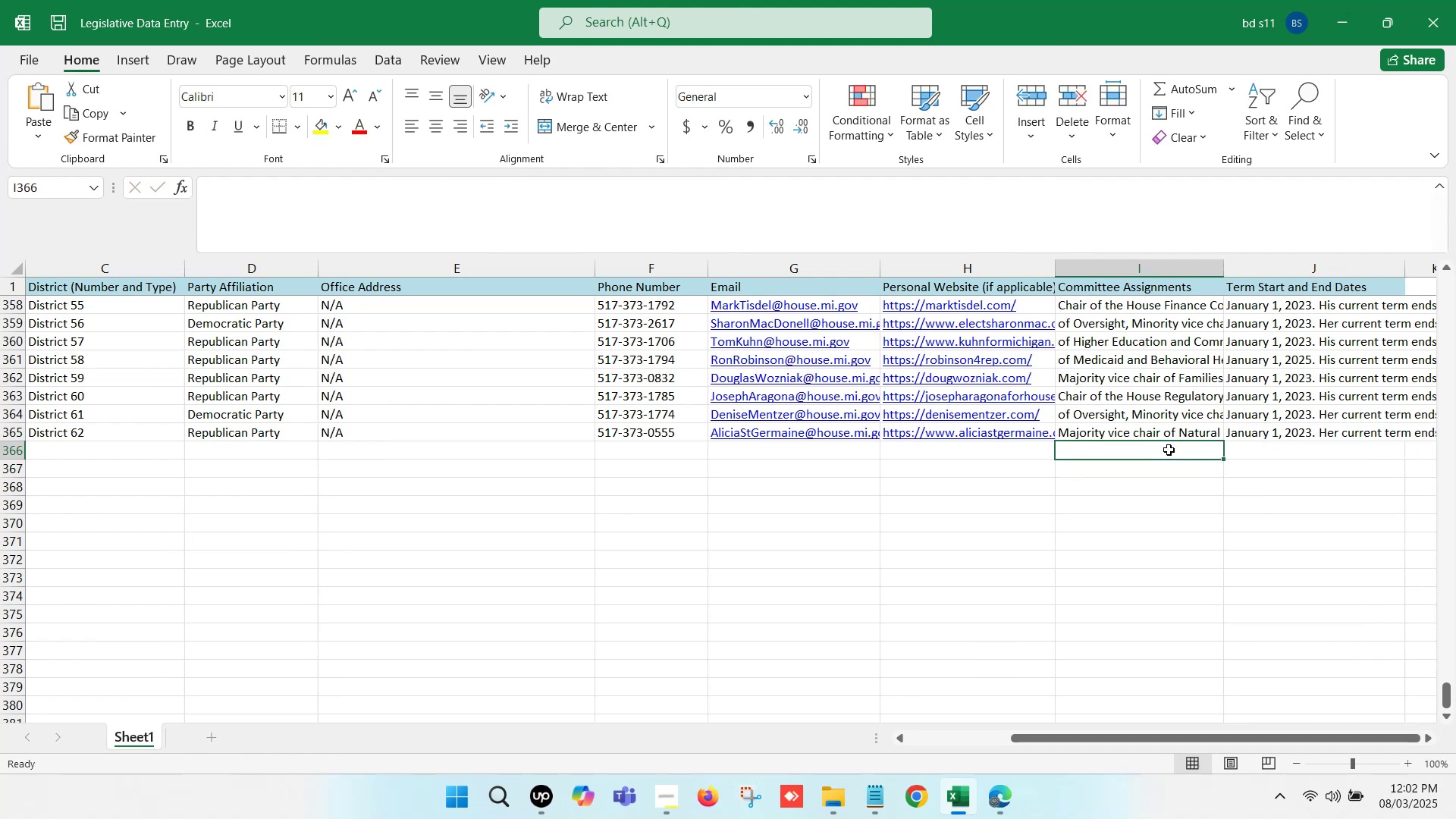 
hold_key(key=ArrowLeft, duration=1.08)
 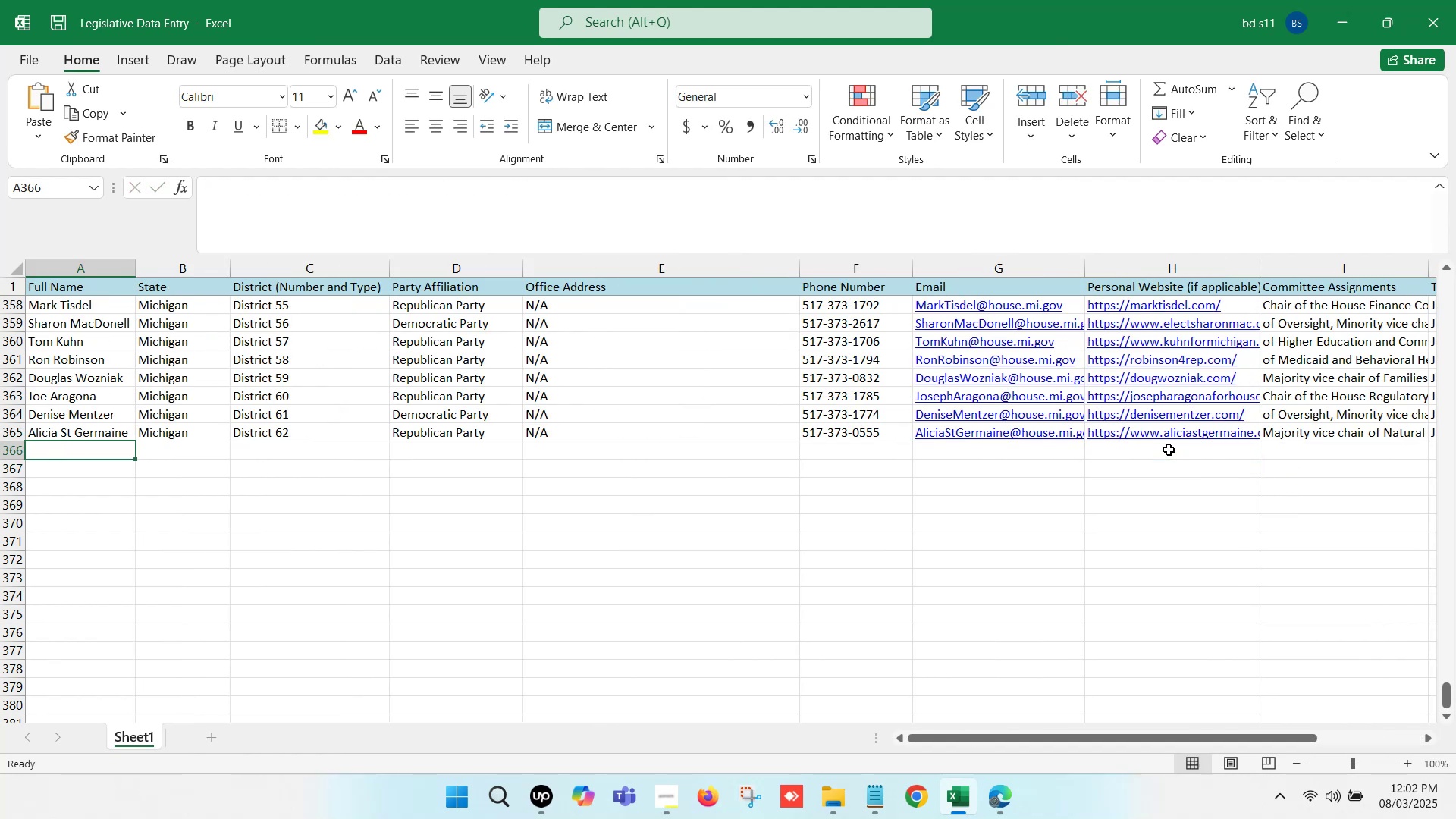 
key(Control+S)
 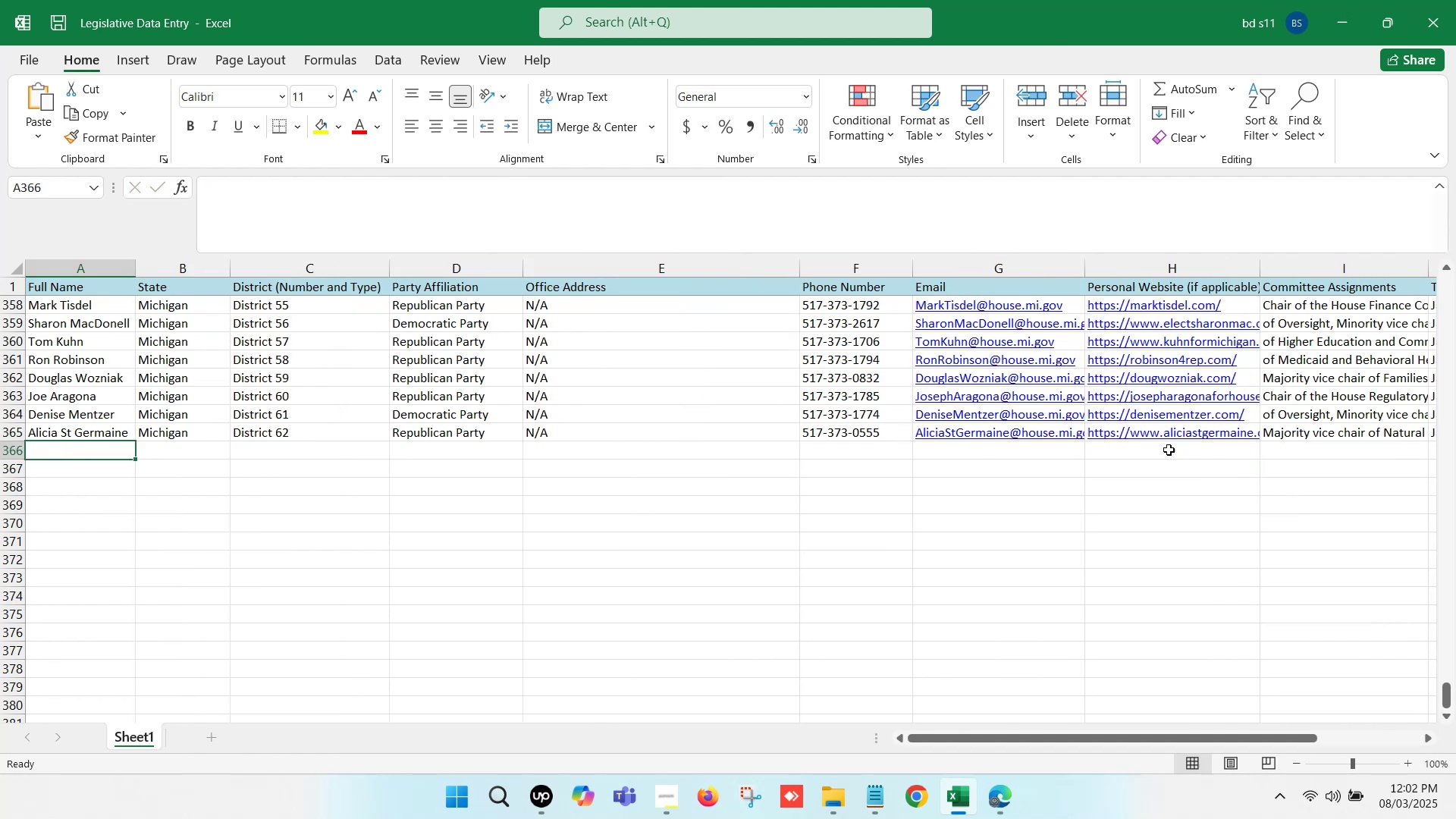 
key(Control+S)
 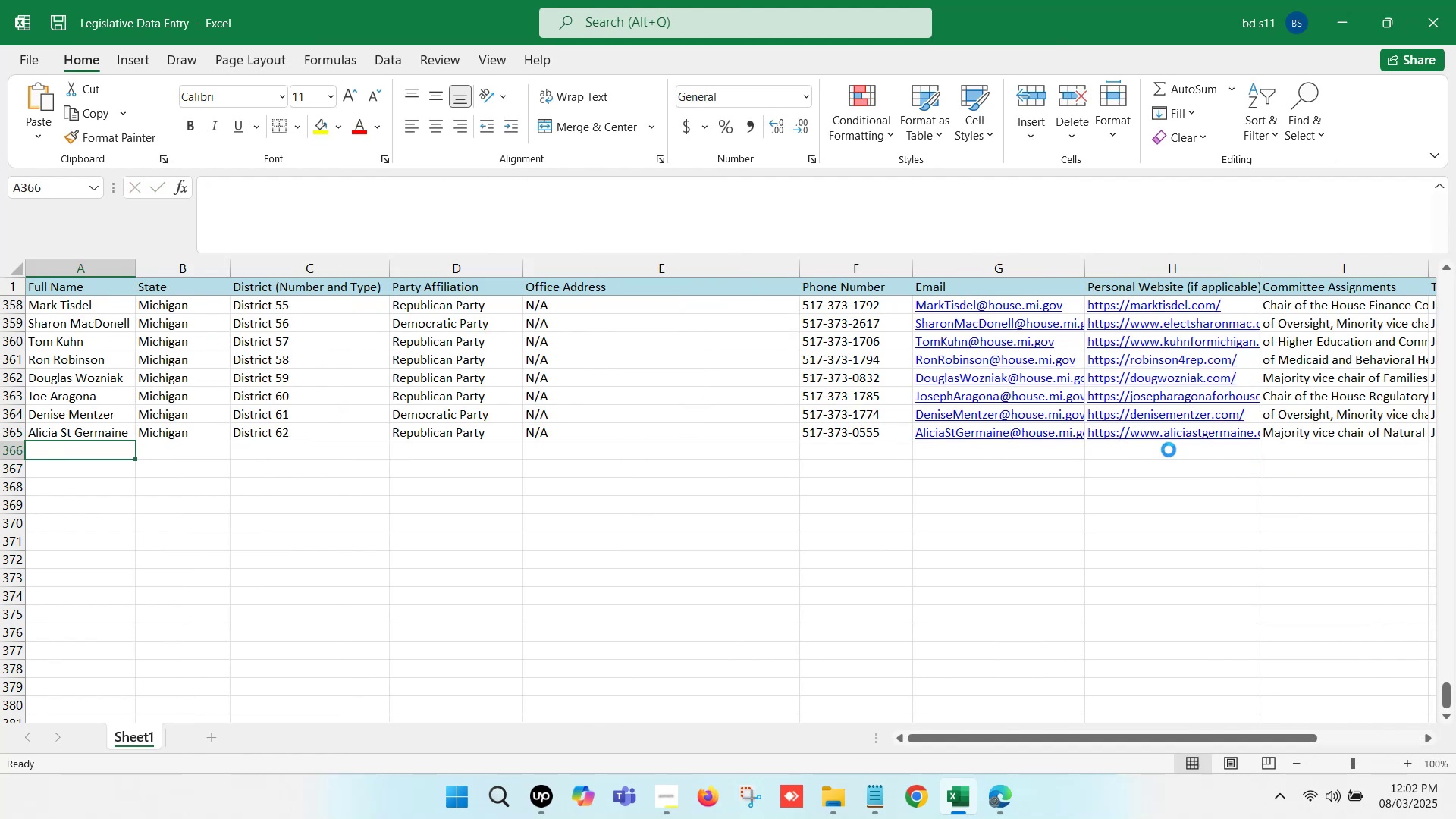 
key(Control+S)
 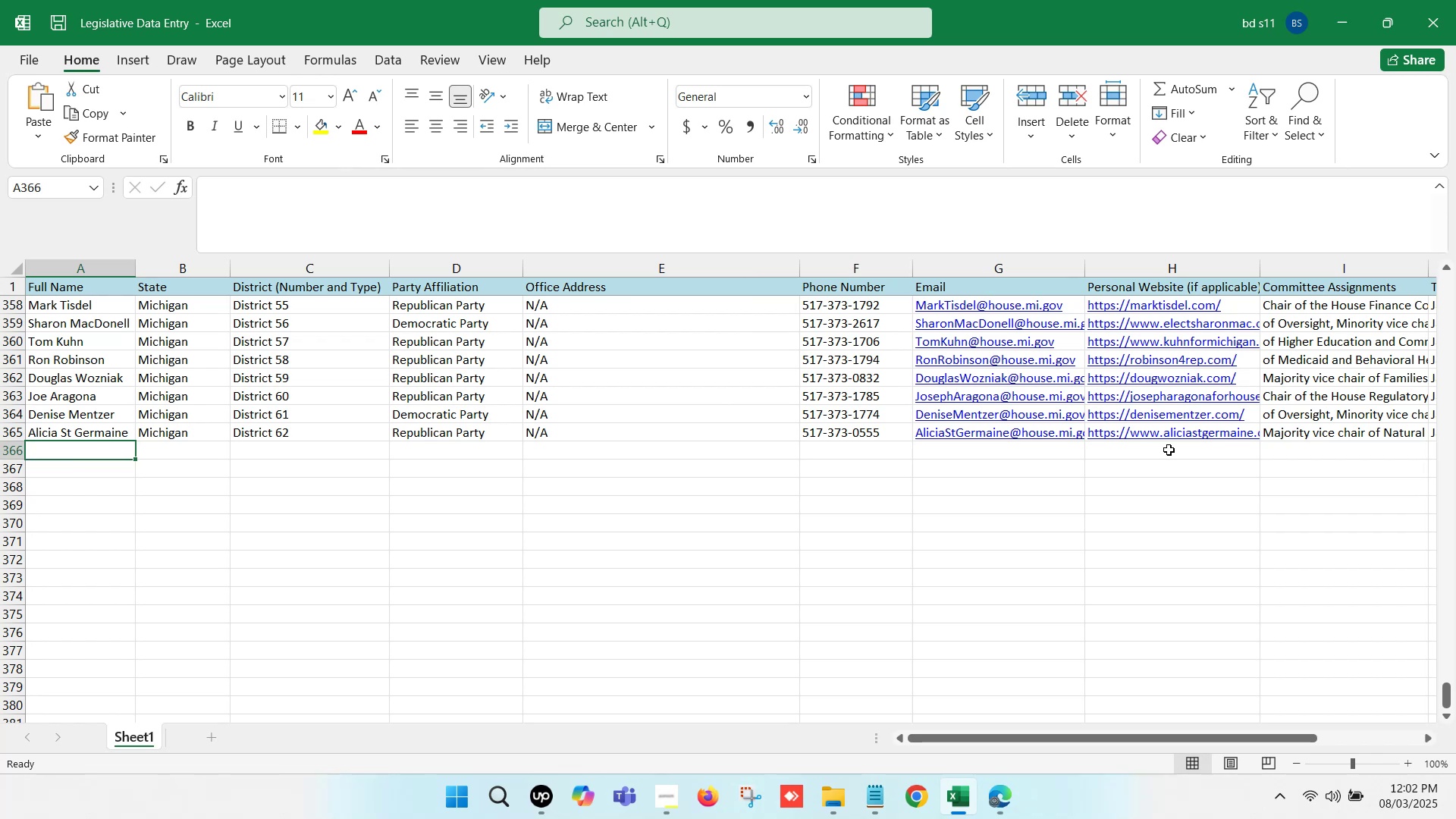 
wait(11.73)
 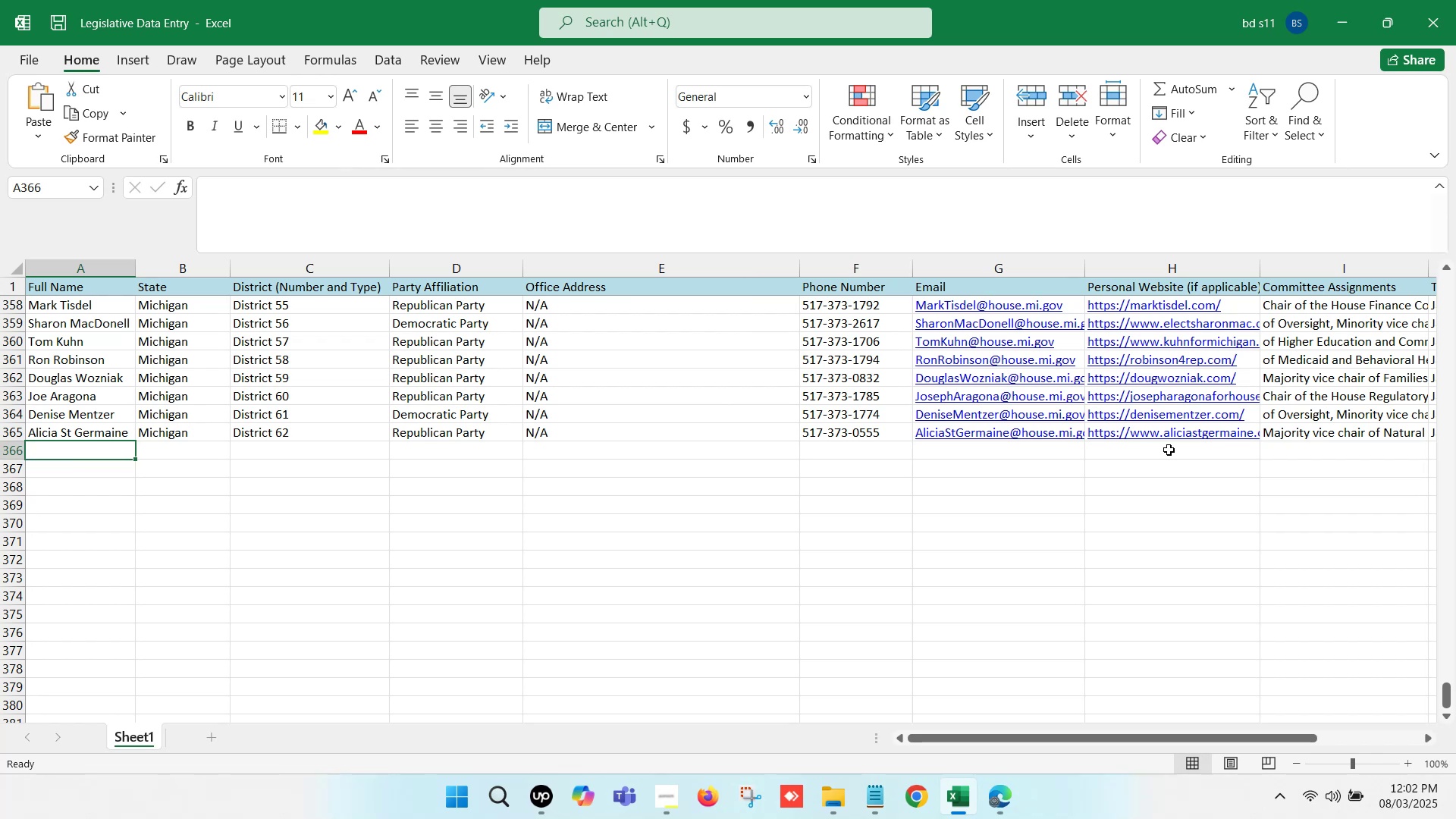 
left_click([628, 448])
 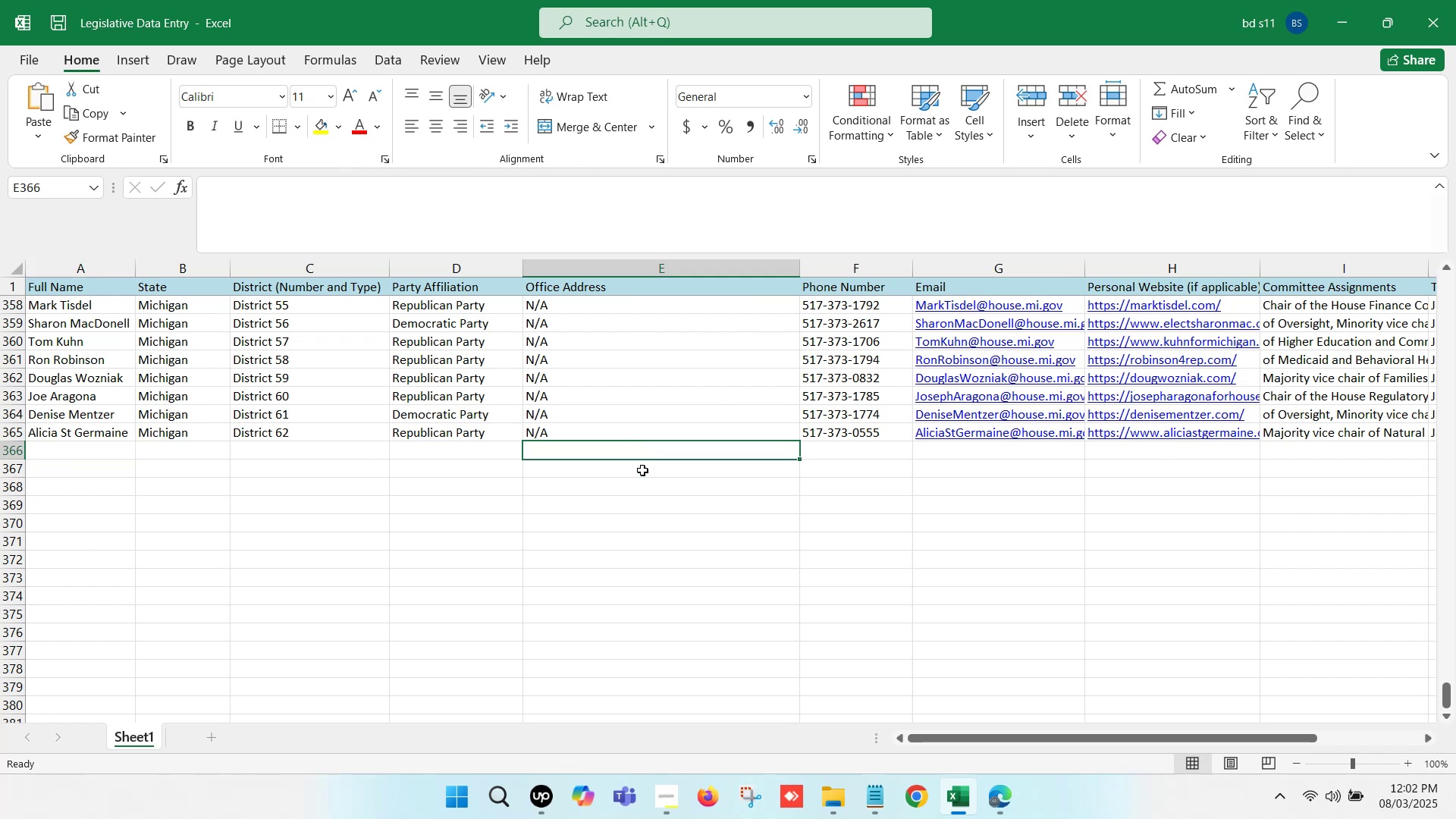 
scroll: coordinate [349, 574], scroll_direction: down, amount: 1.0
 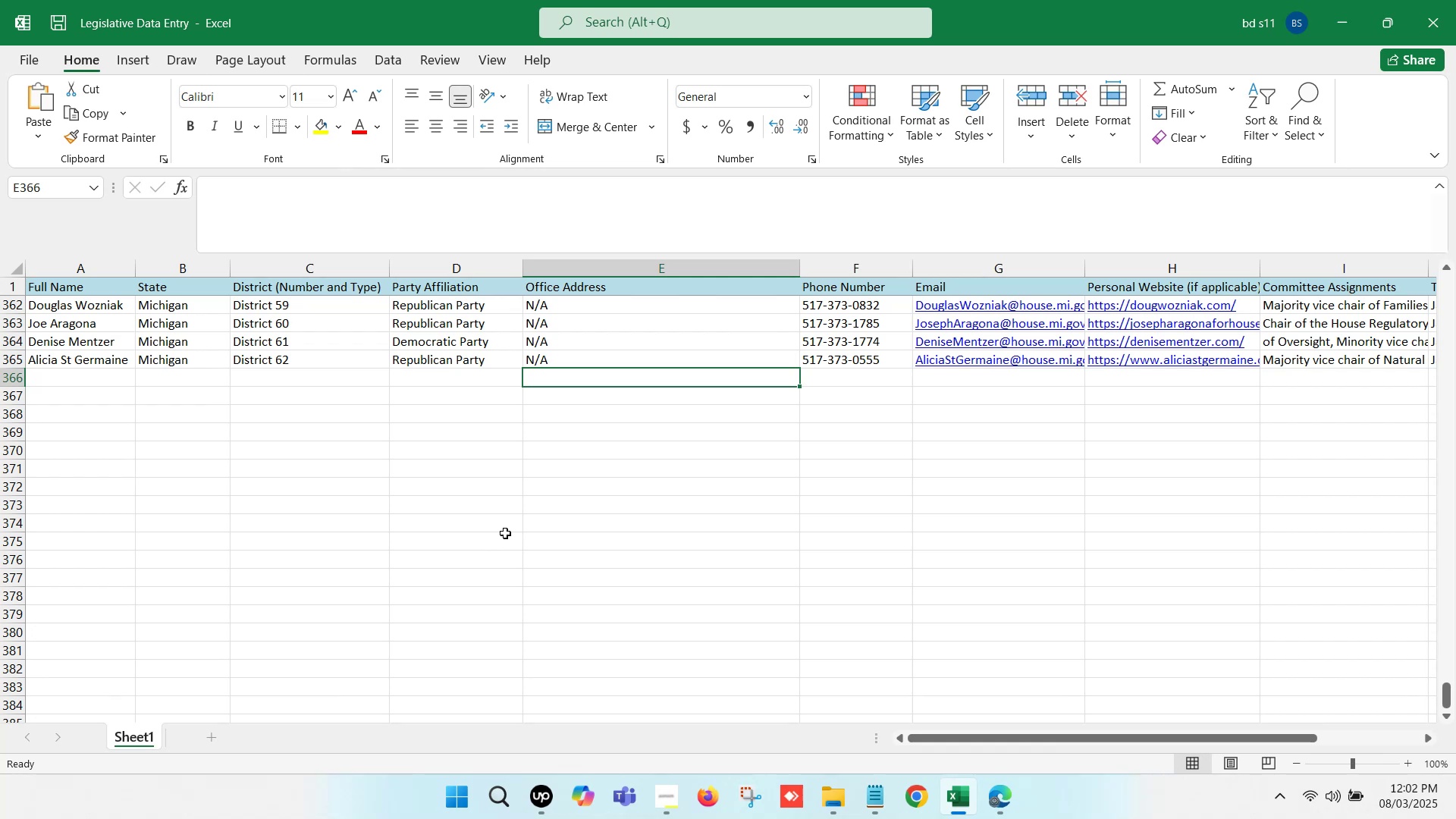 
wait(34.79)
 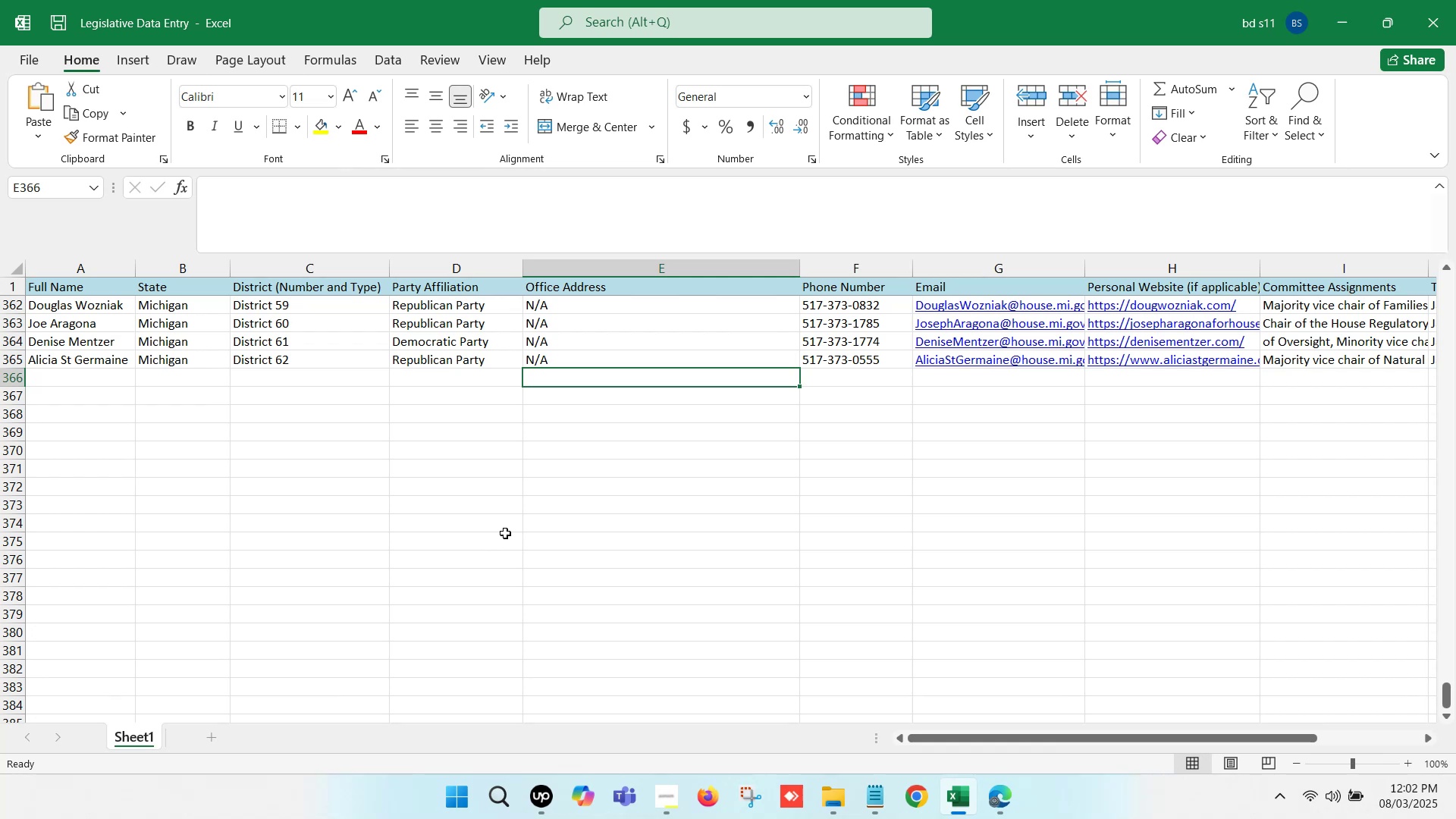 
key(ArrowLeft)
 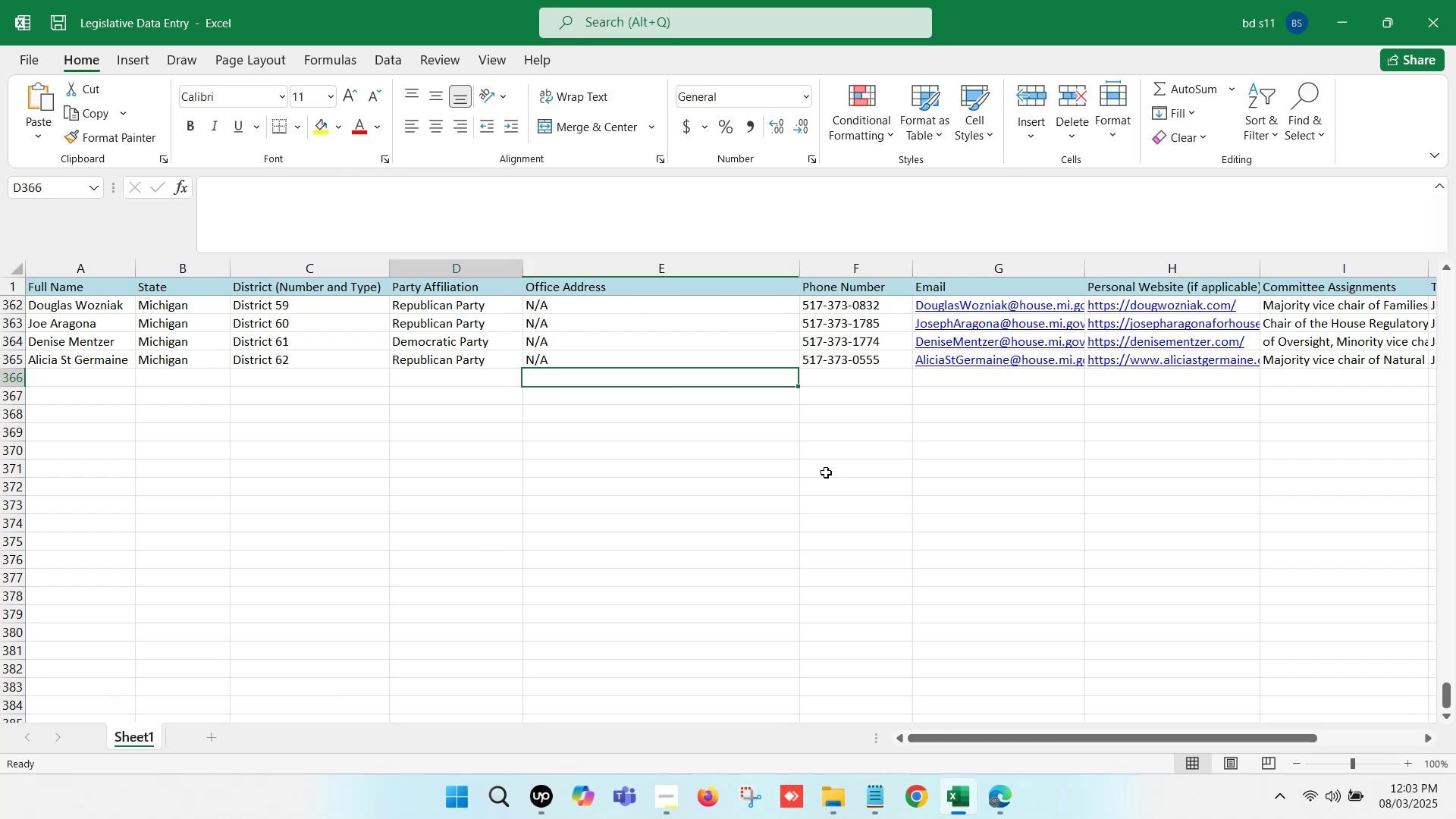 
key(ArrowLeft)
 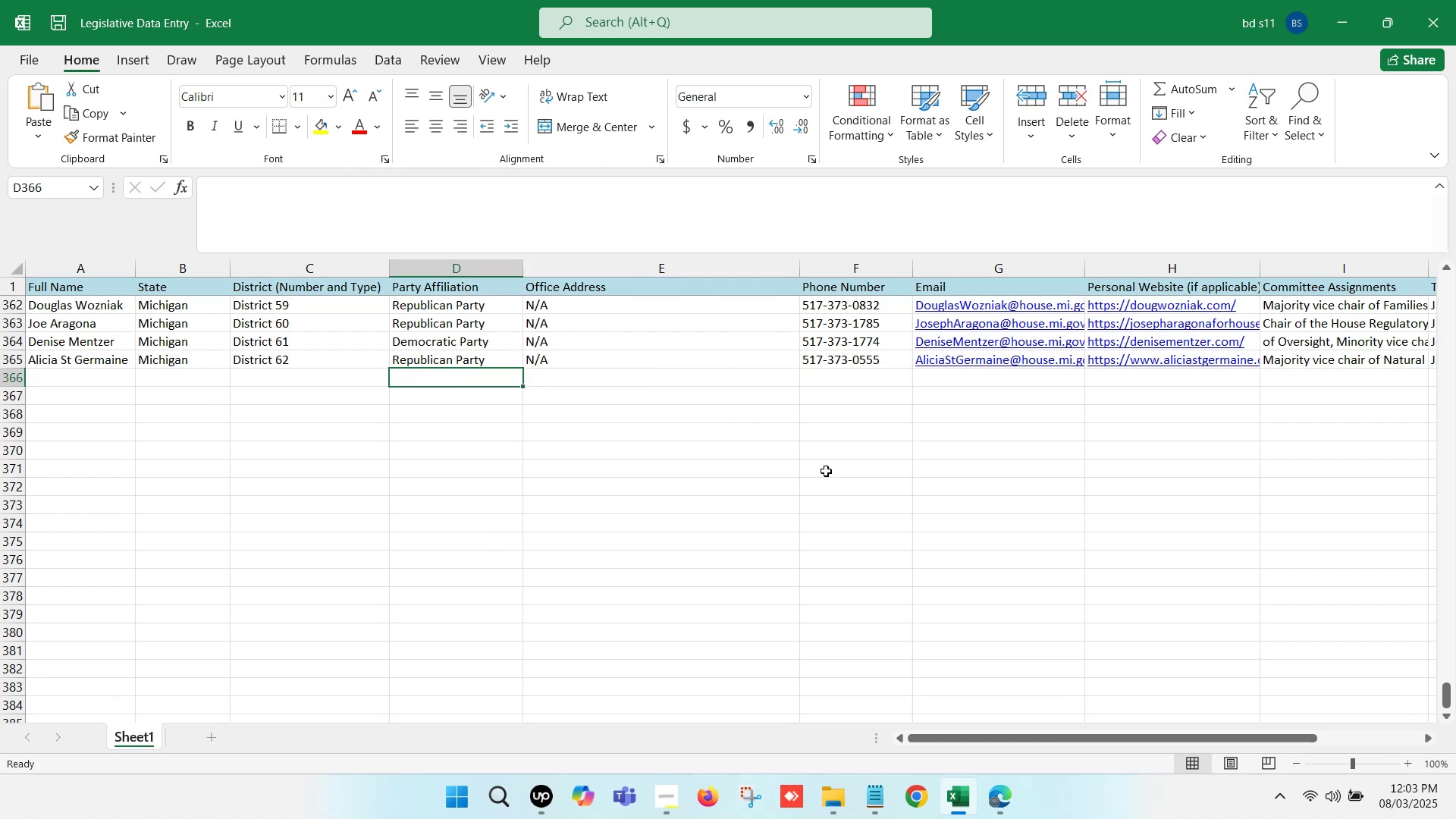 
key(ArrowLeft)
 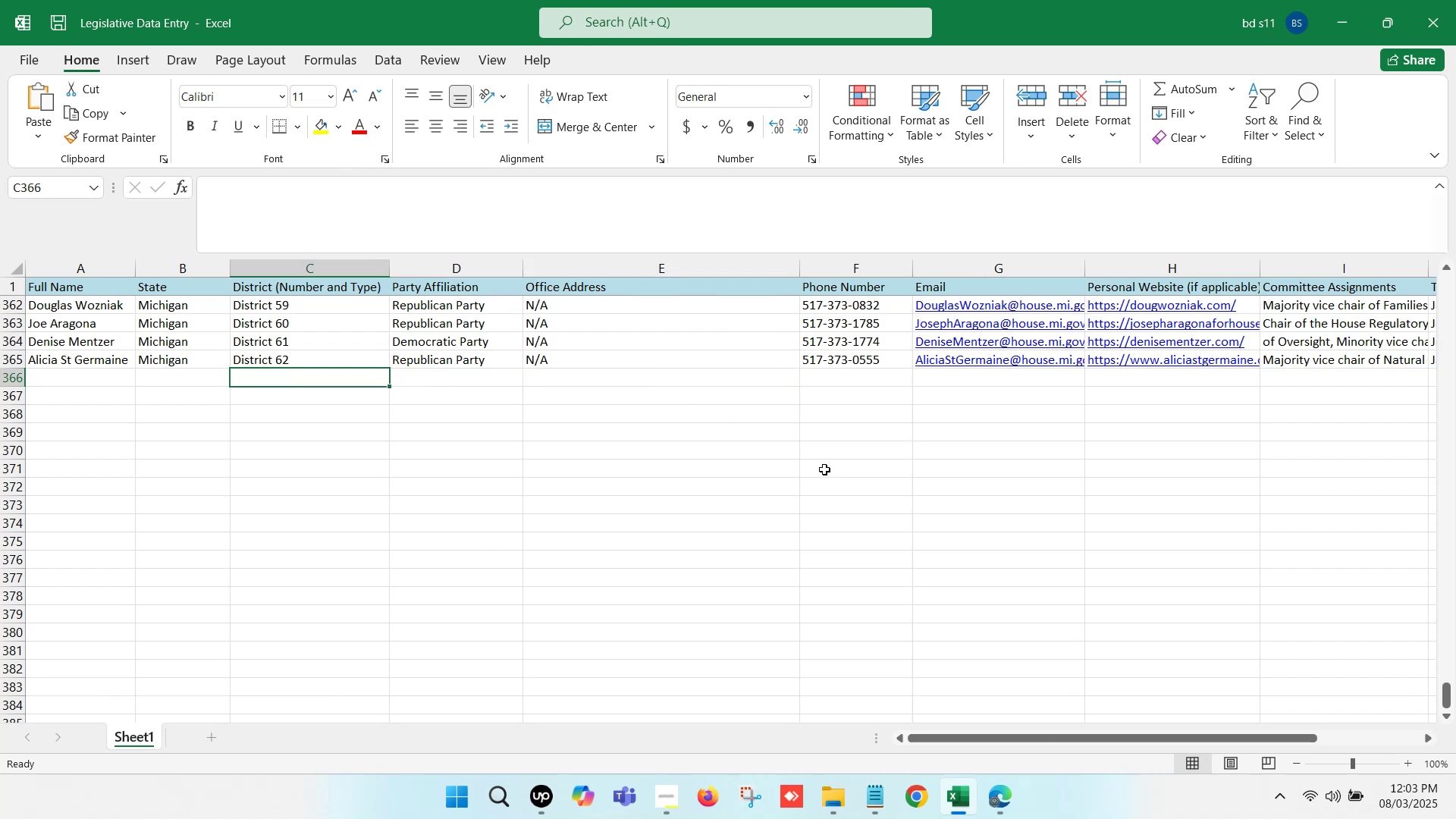 
key(ArrowLeft)
 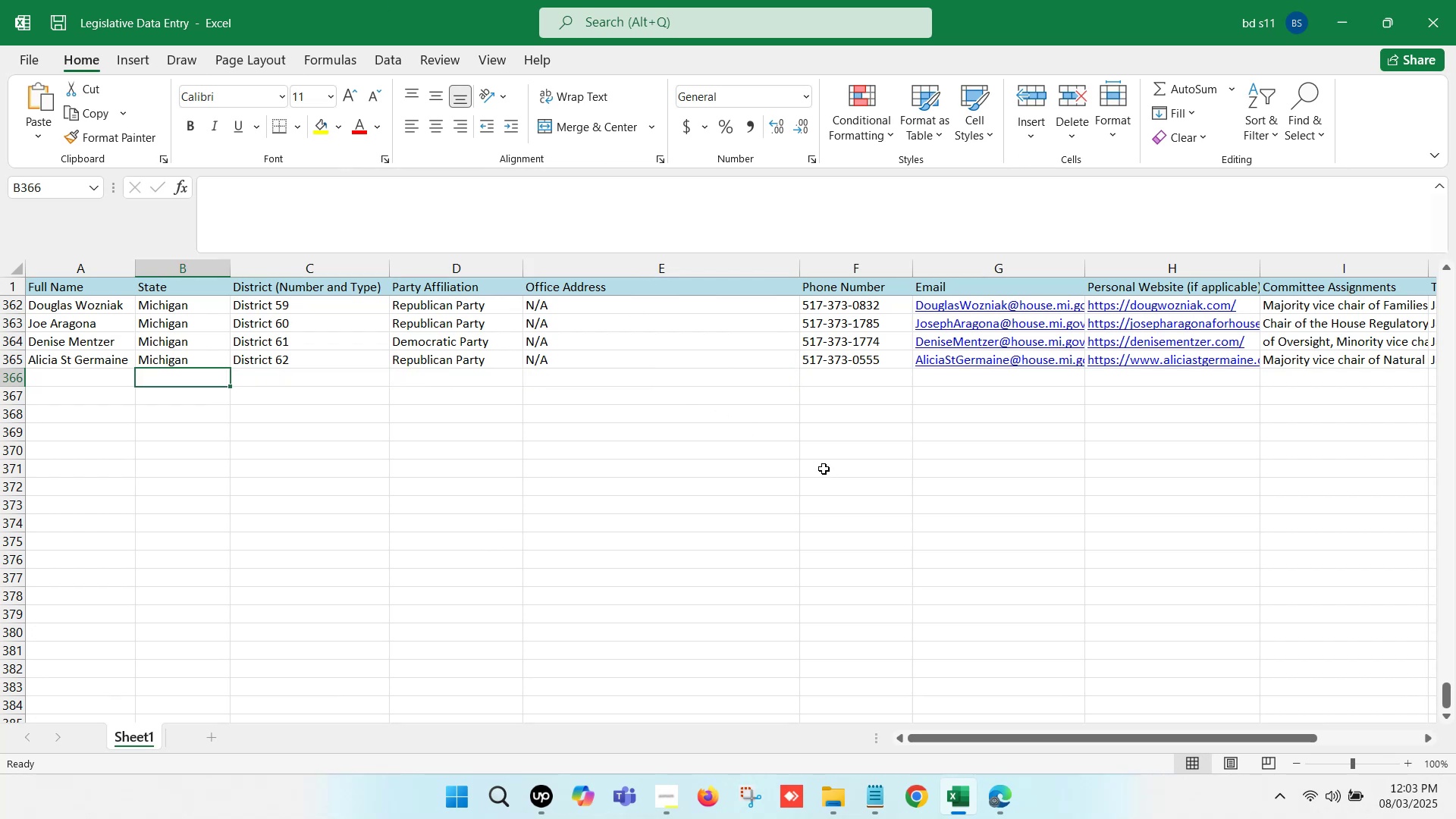 
key(ArrowLeft)
 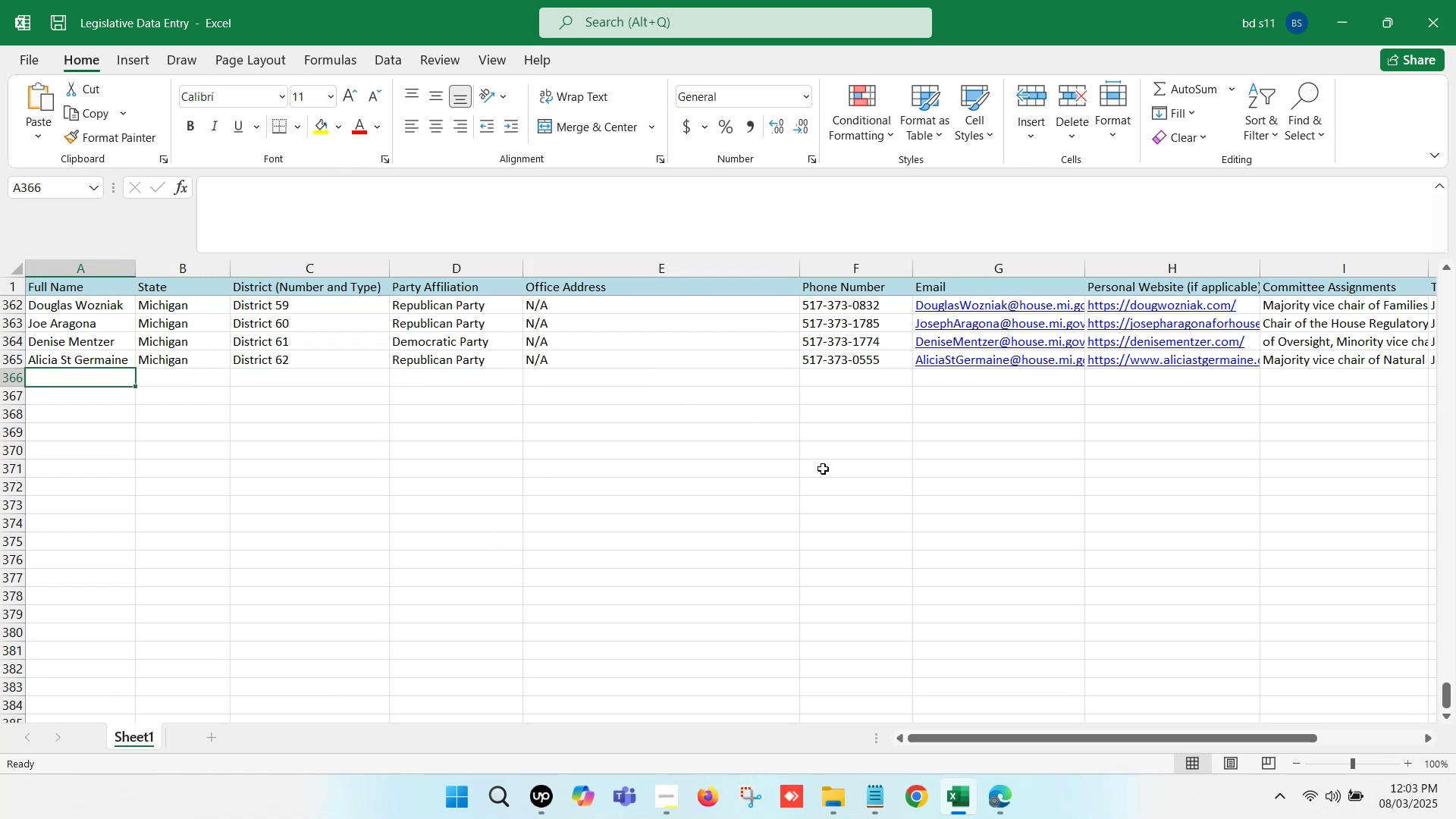 
key(ArrowLeft)
 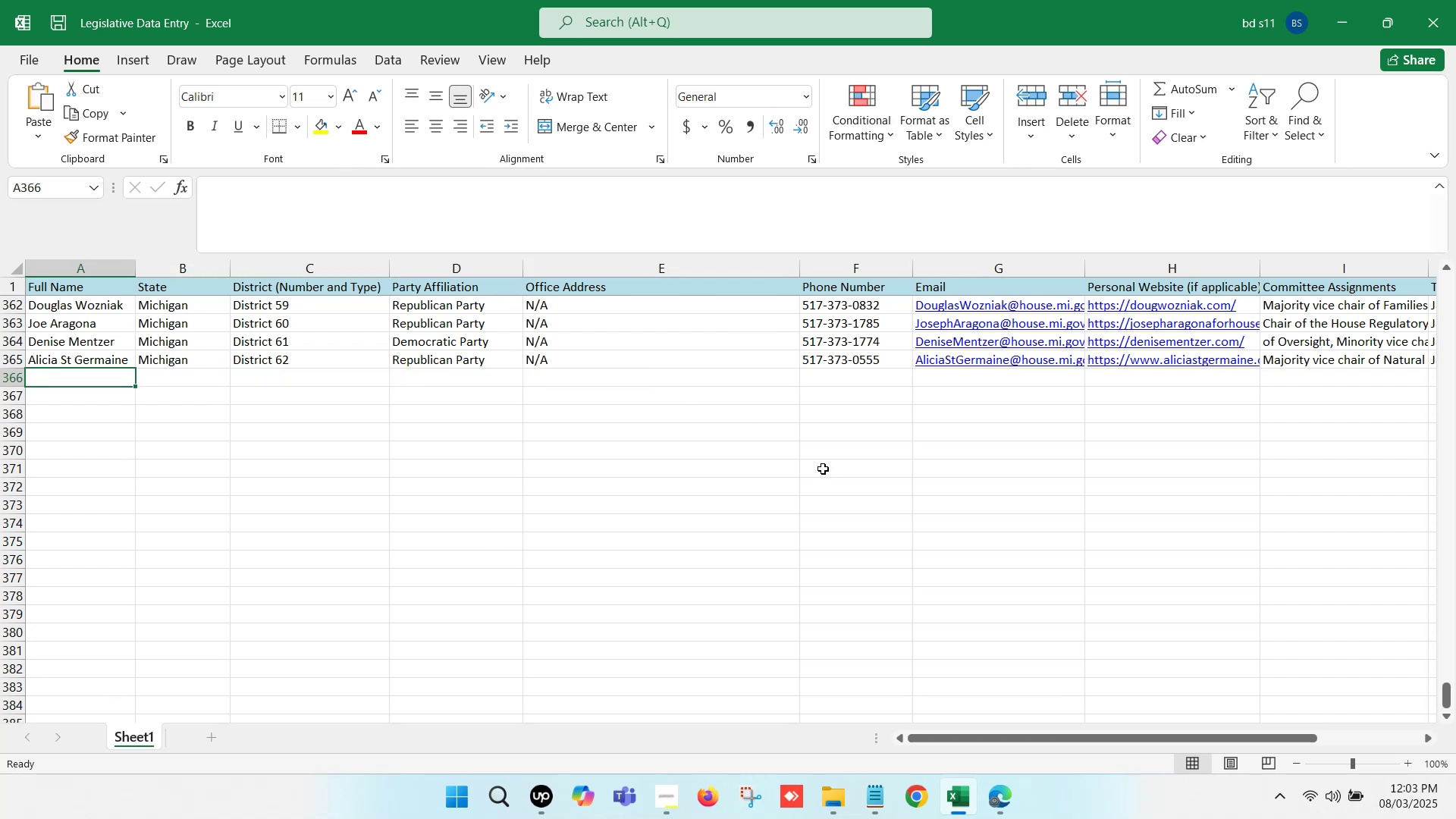 
key(ArrowLeft)
 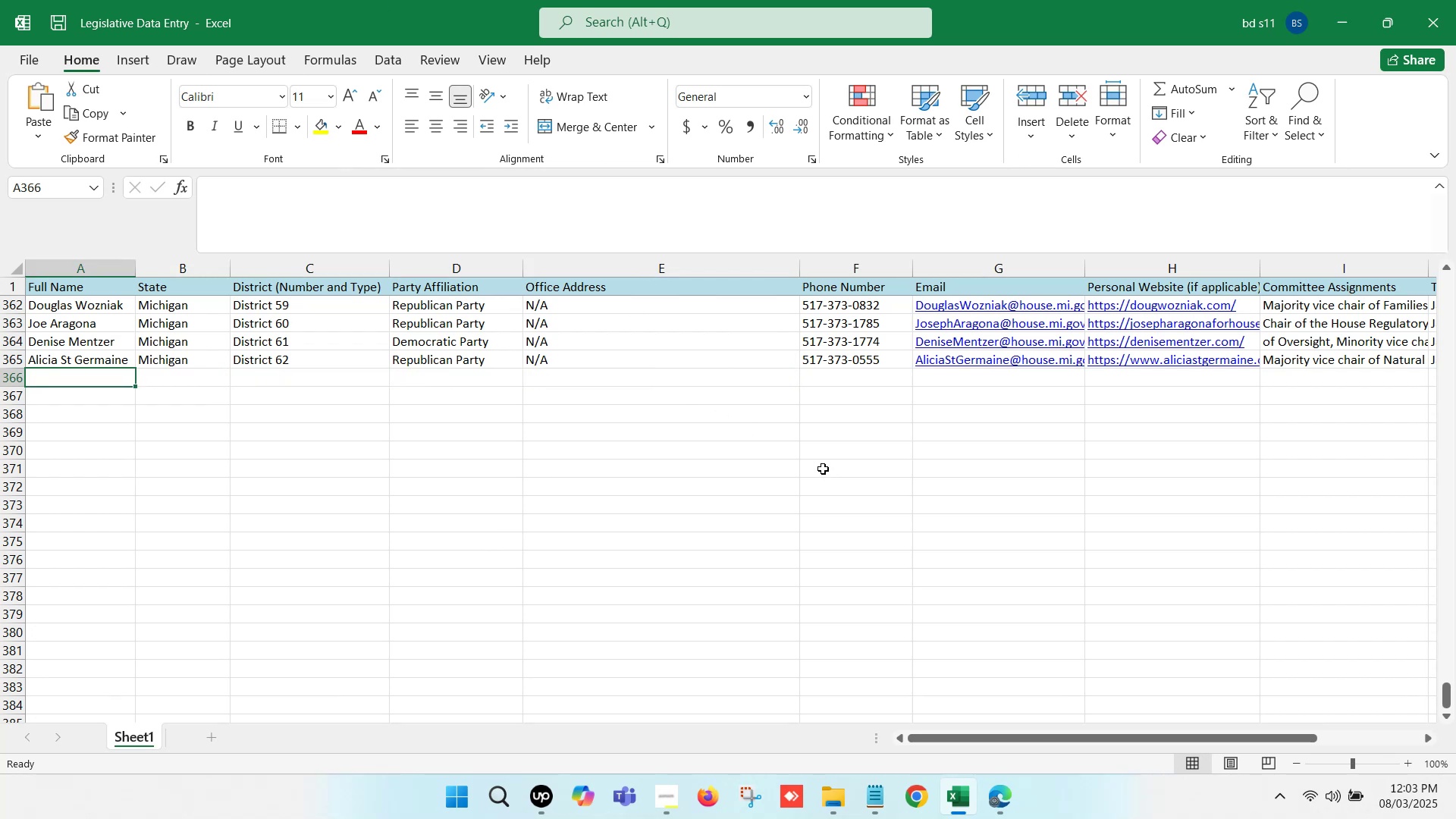 
key(ArrowLeft)
 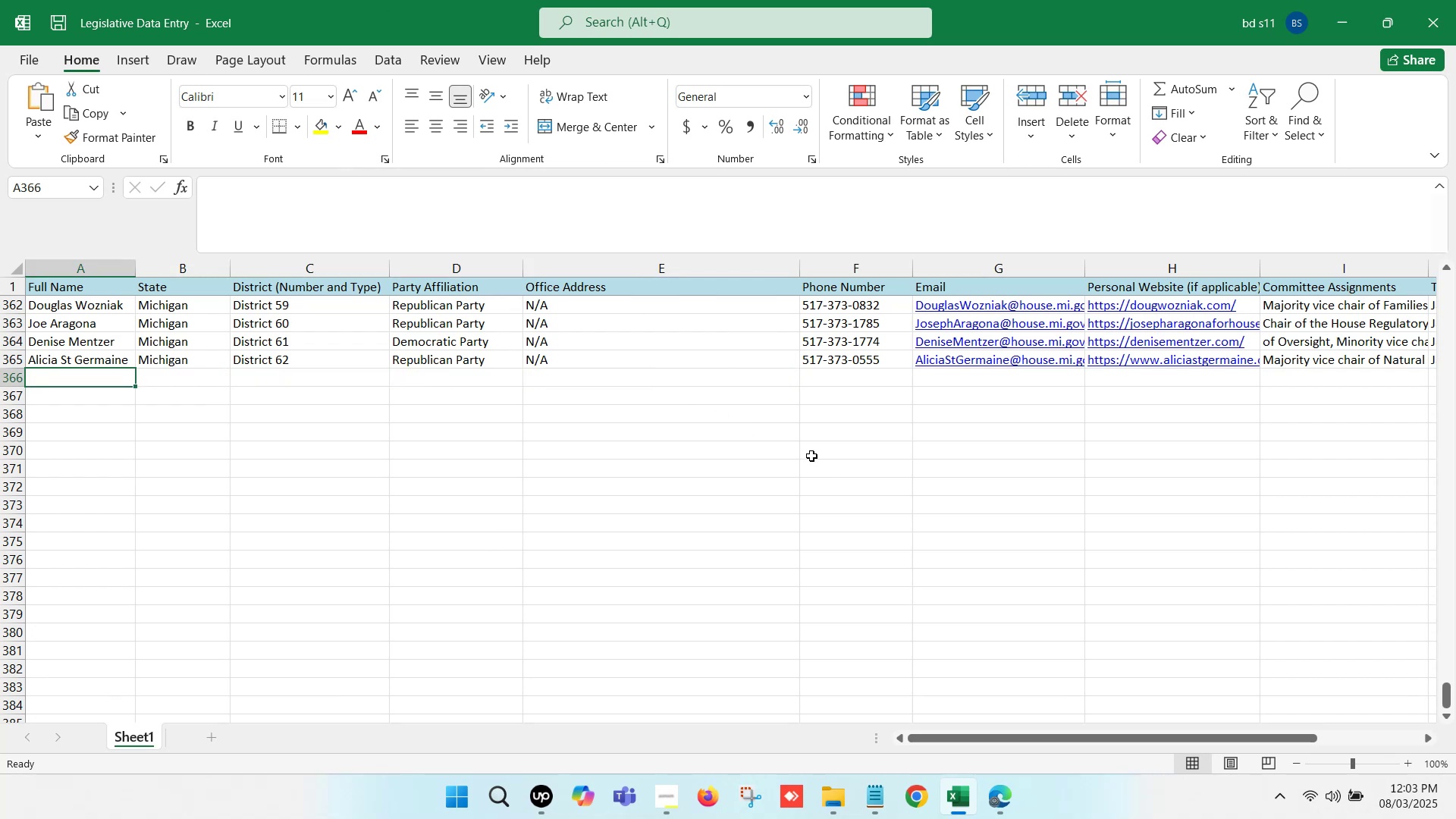 
wait(6.31)
 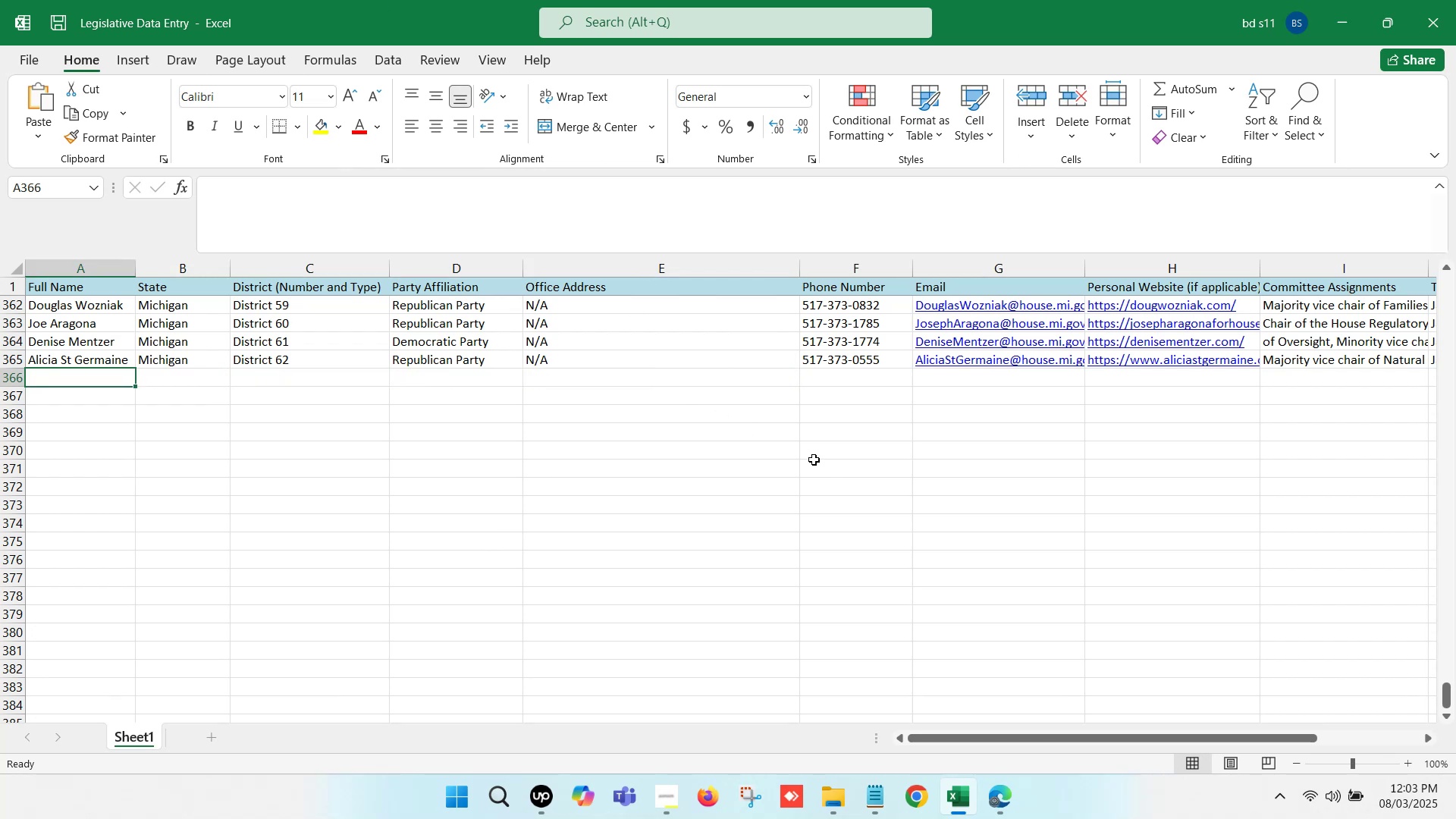 
left_click([804, 450])
 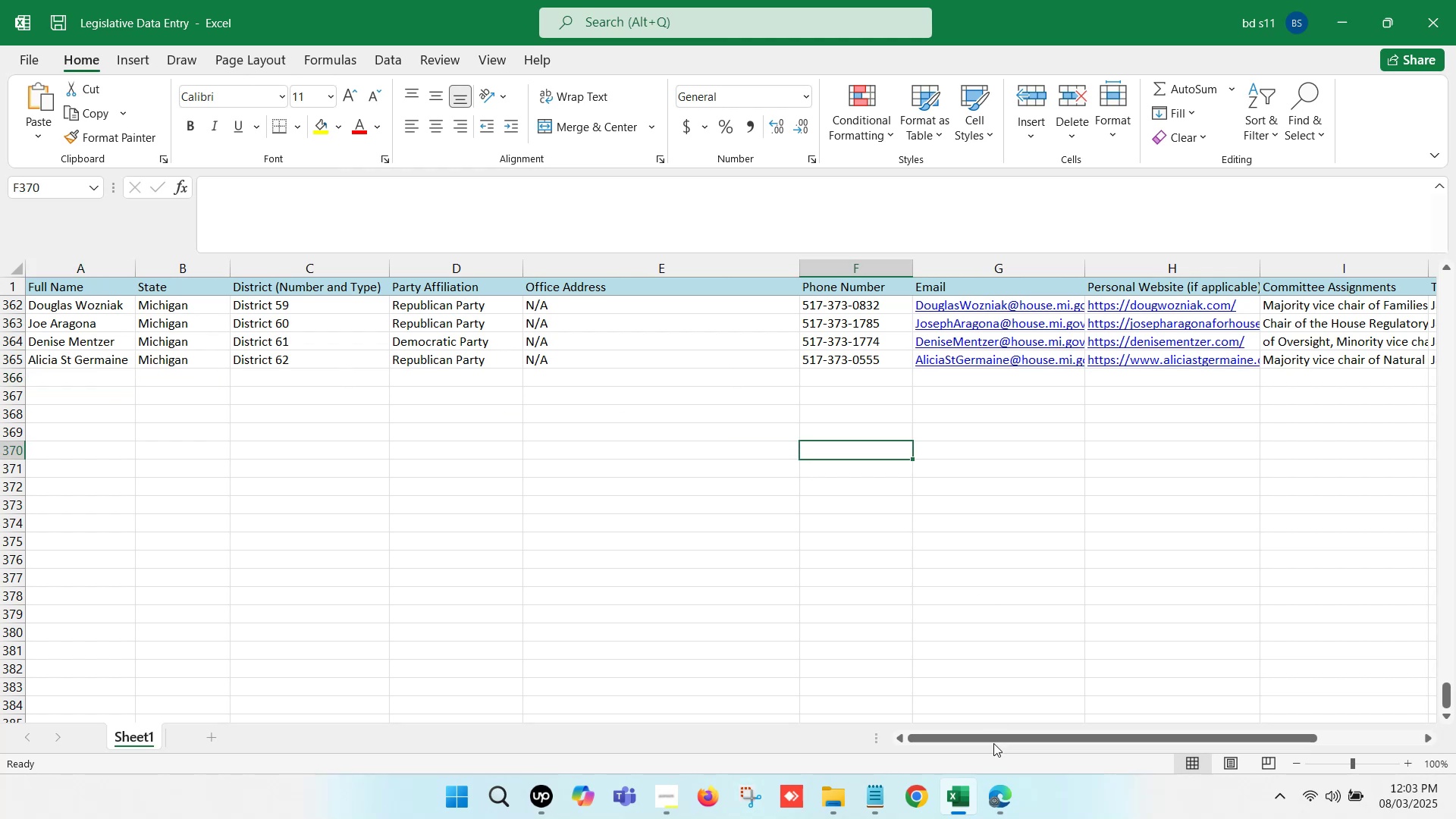 
left_click([1001, 811])
 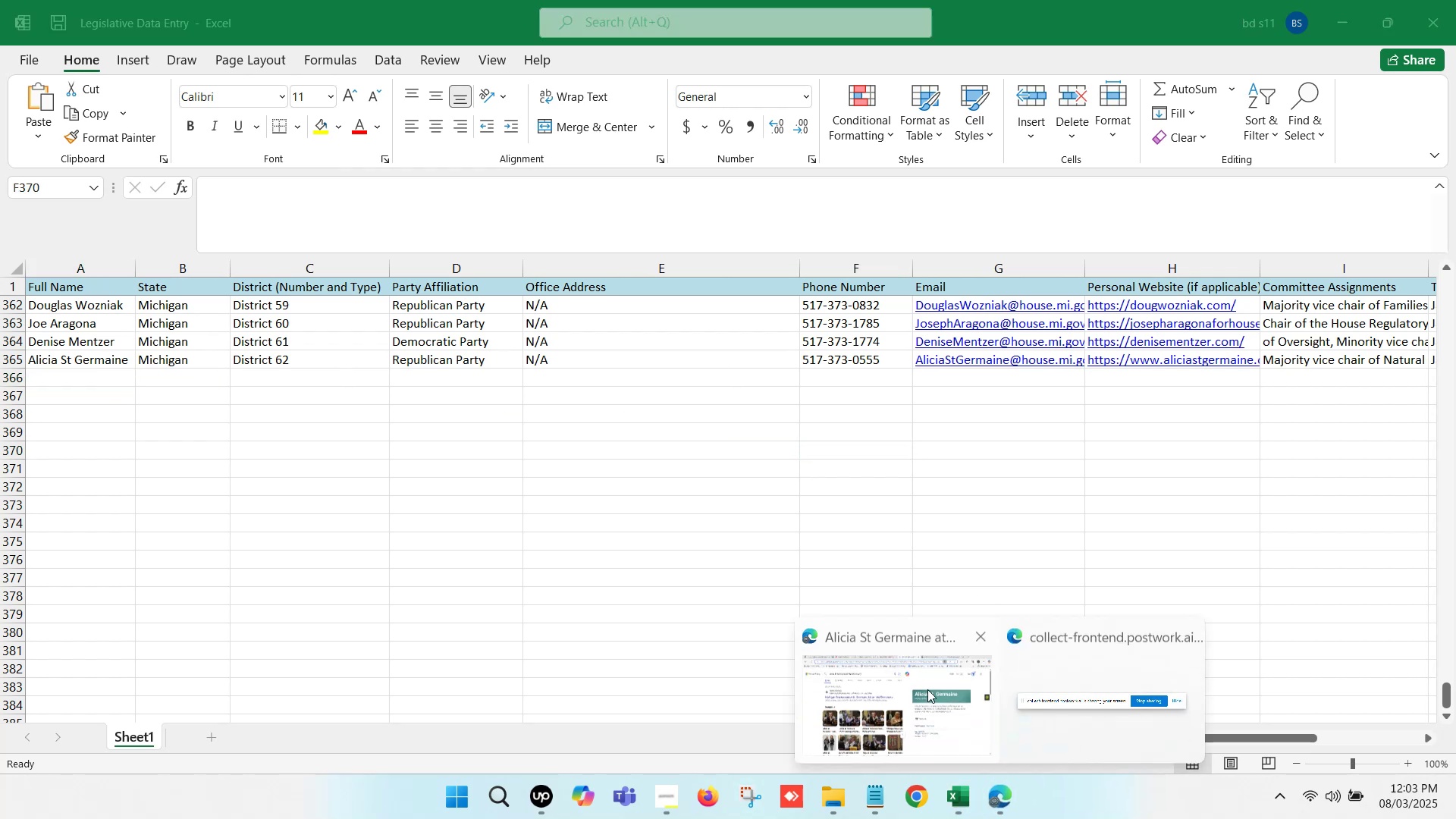 
left_click([898, 667])
 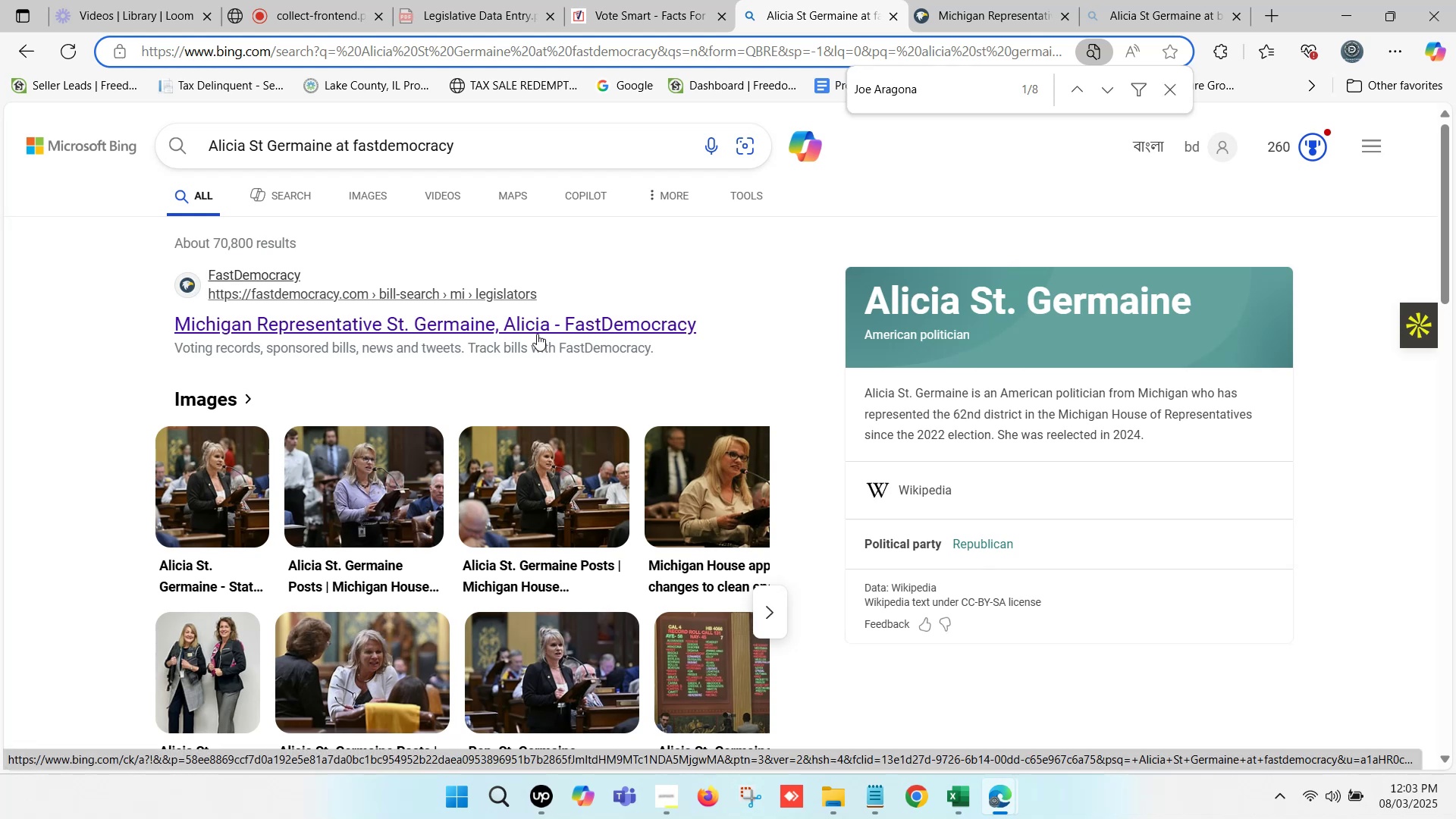 
wait(19.64)
 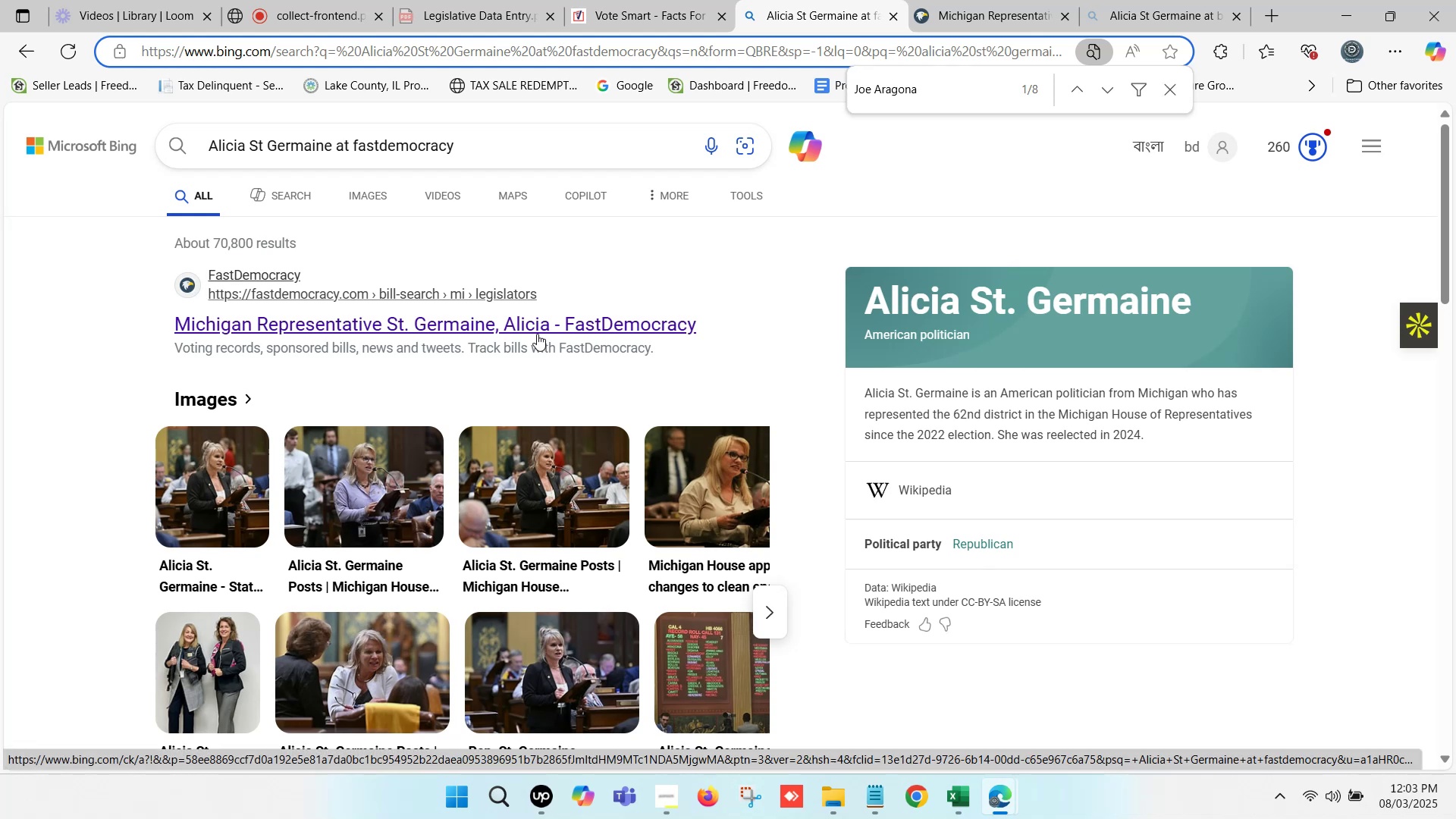 
double_click([966, 0])
 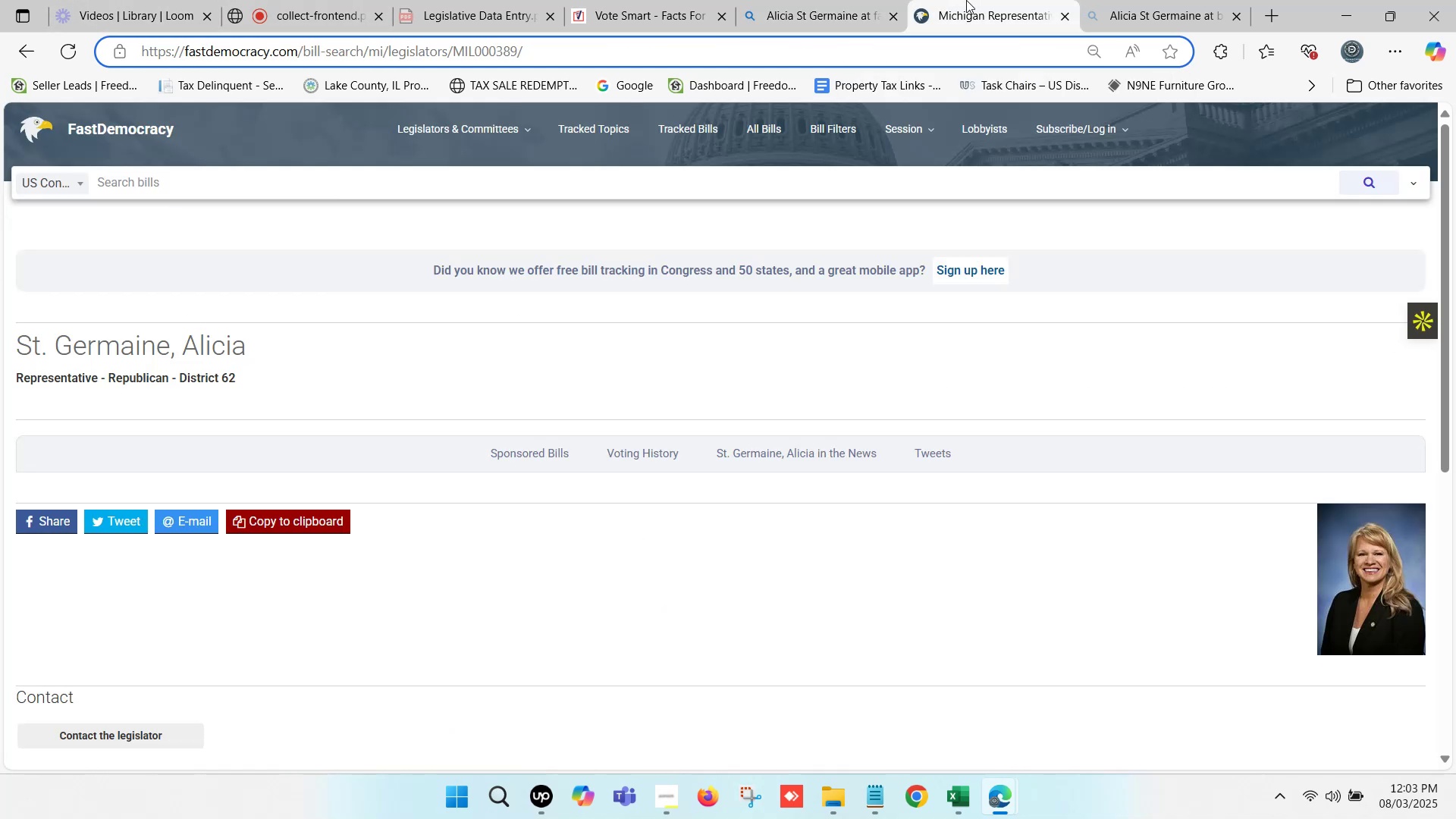 
triple_click([966, 0])
 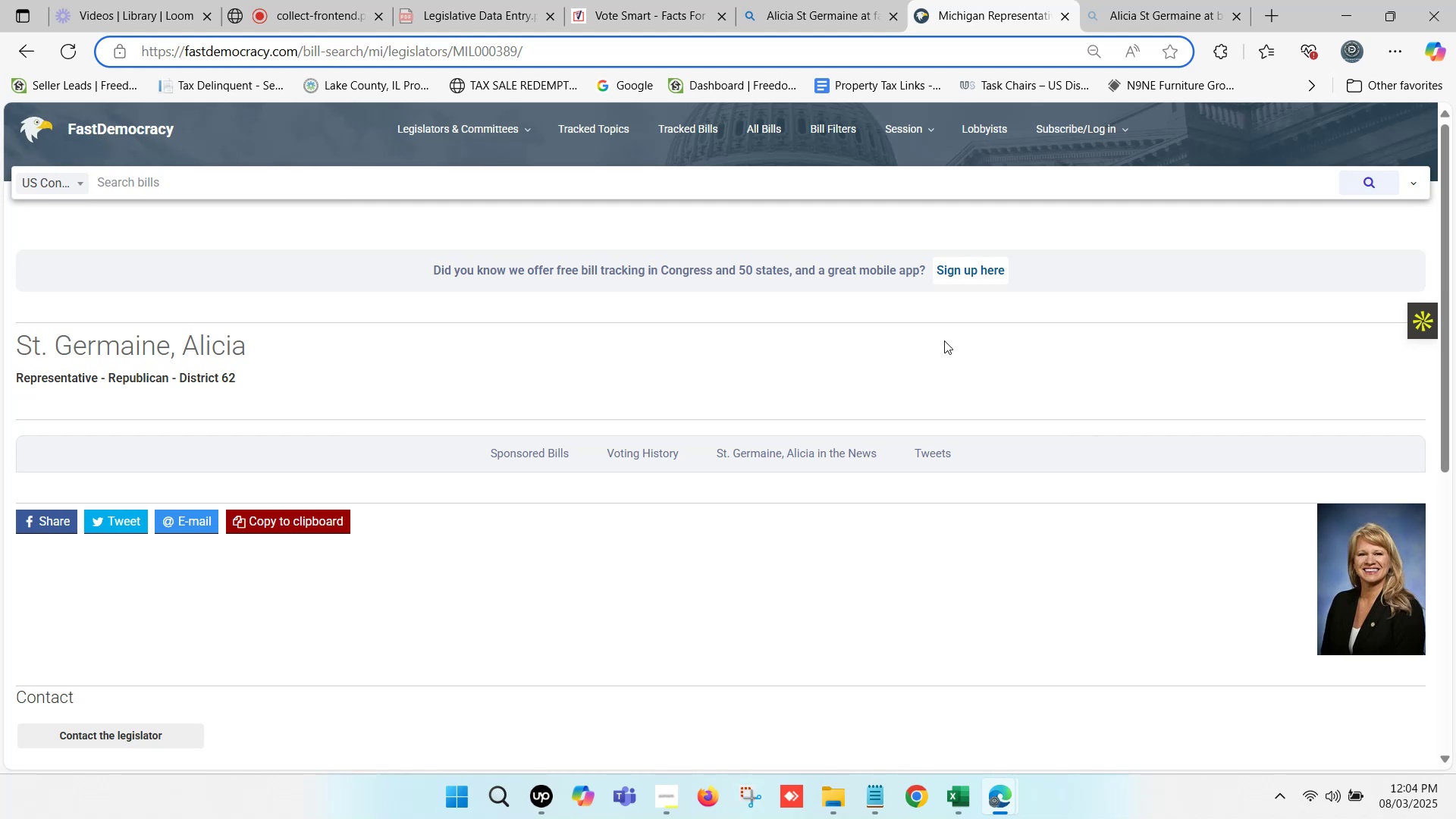 
wait(39.12)
 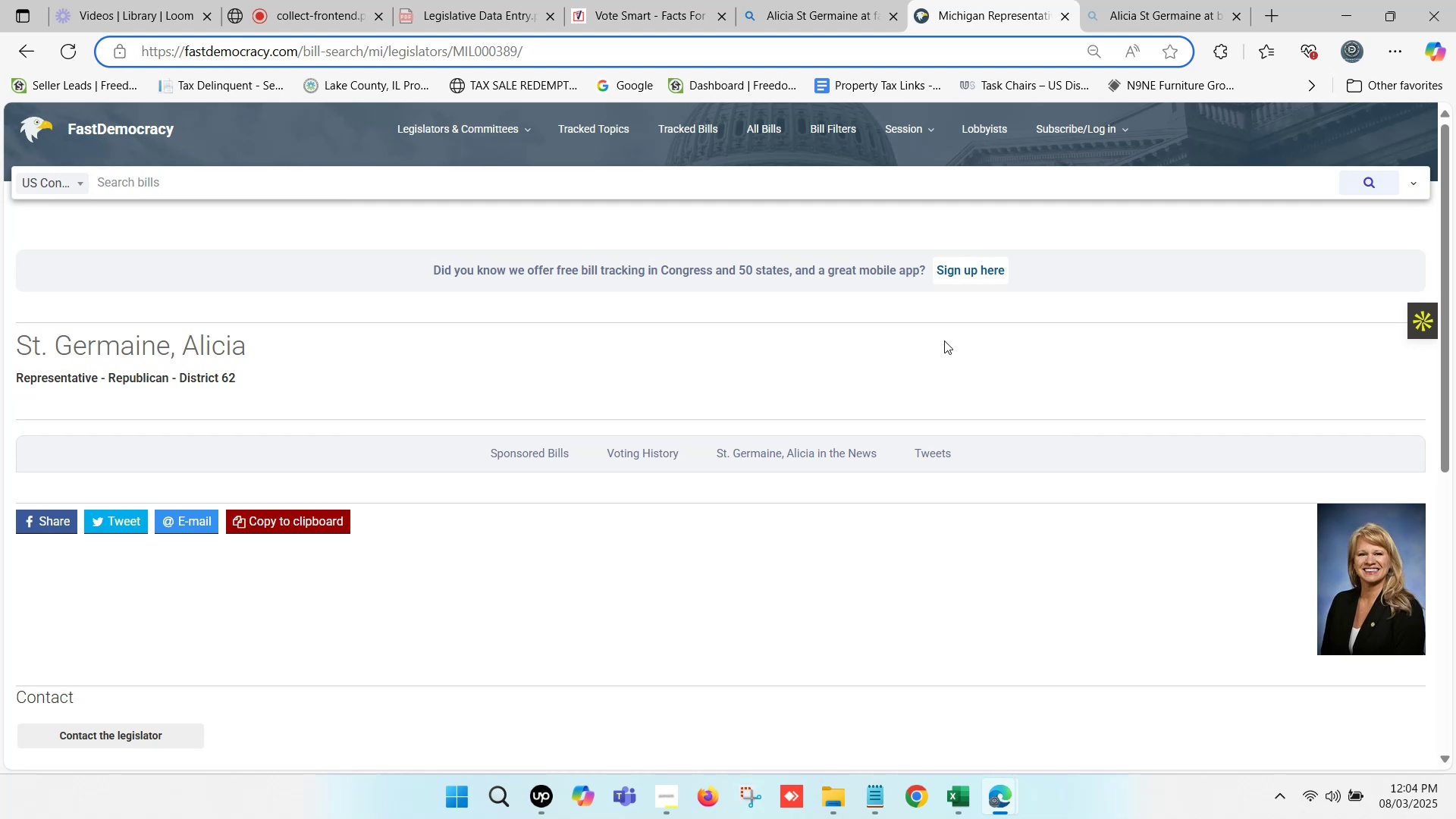 
double_click([946, 0])
 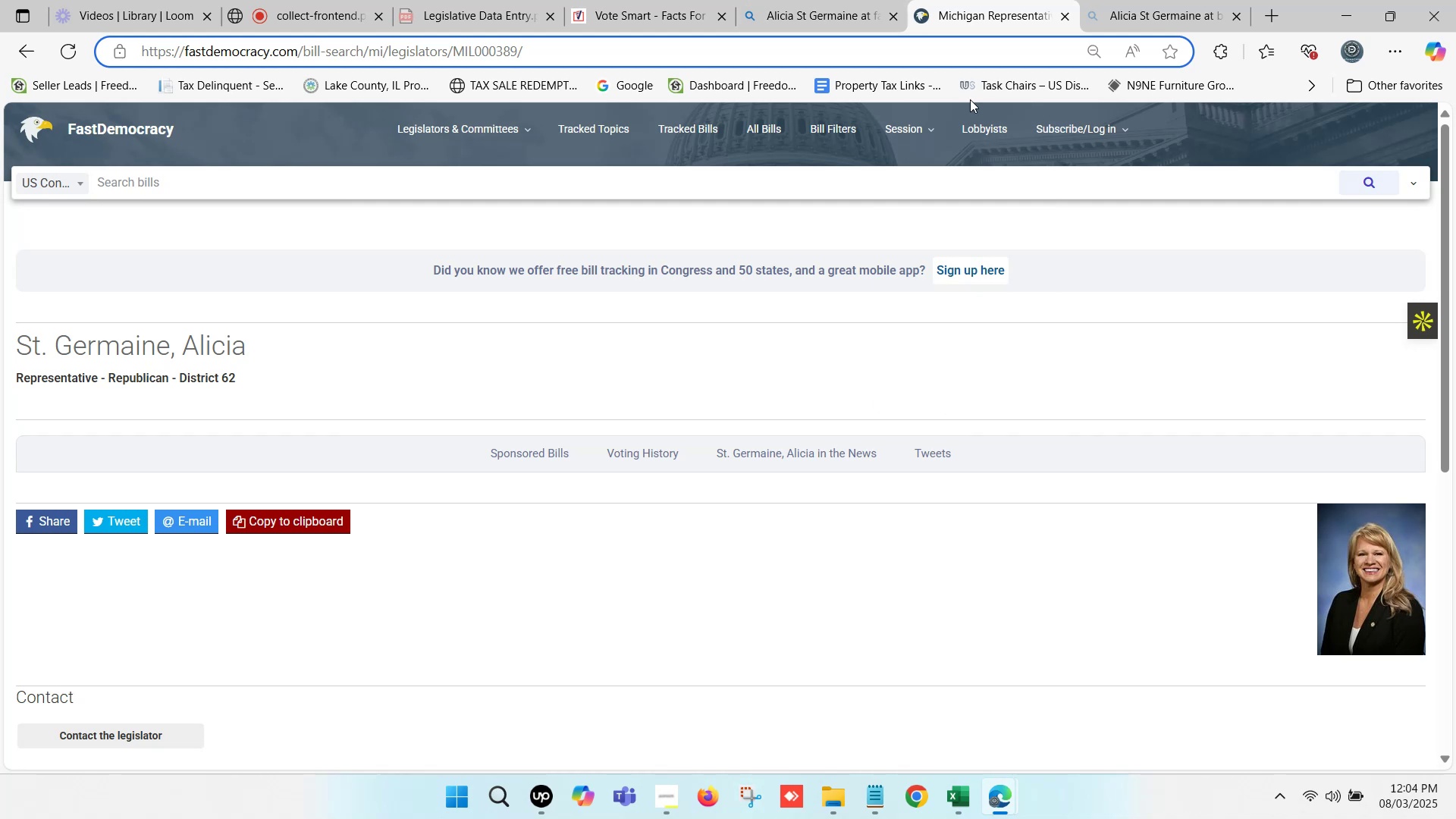 
scroll: coordinate [805, 395], scroll_direction: down, amount: 3.0
 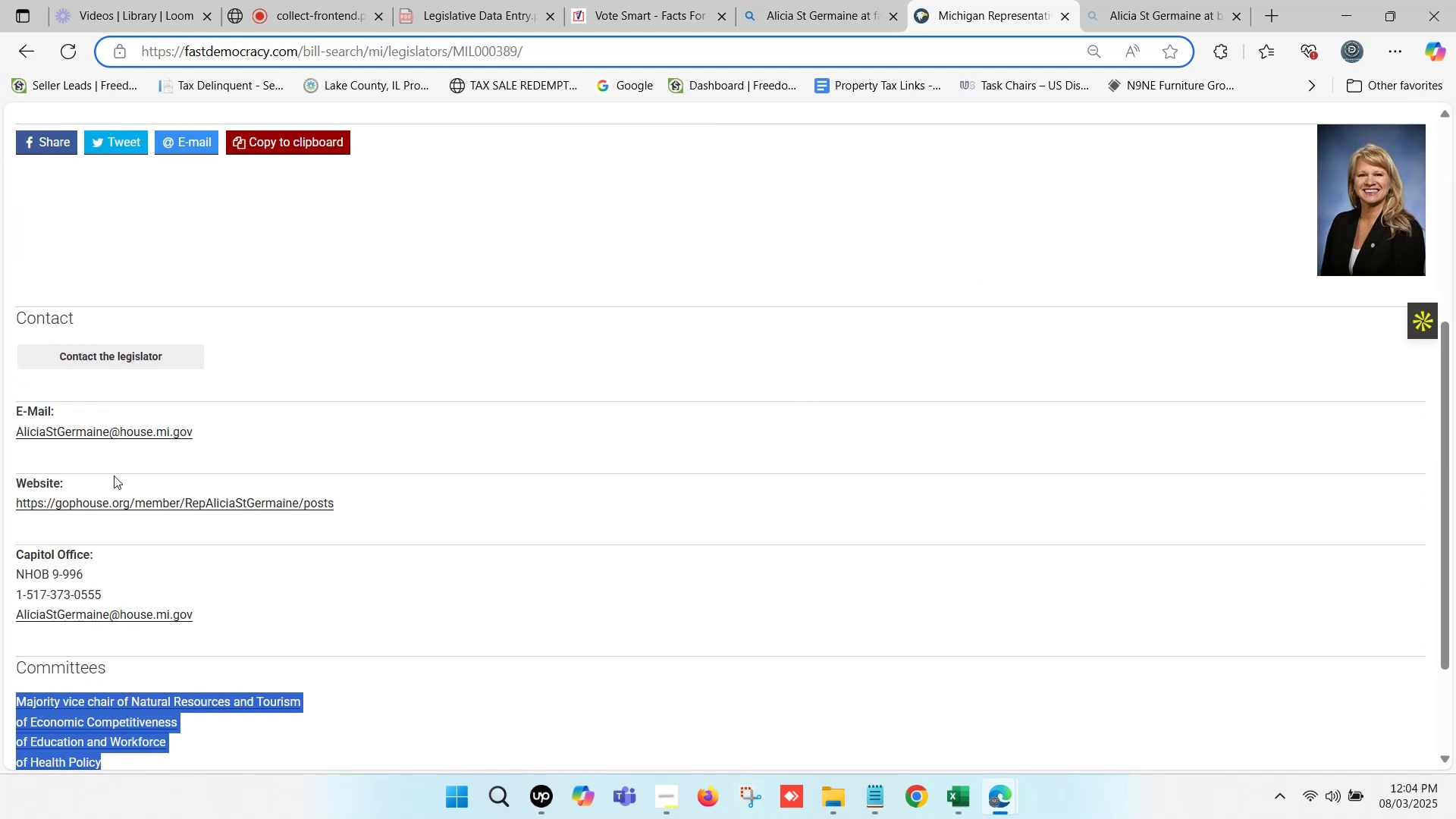 
scroll: coordinate [705, 366], scroll_direction: up, amount: 9.0
 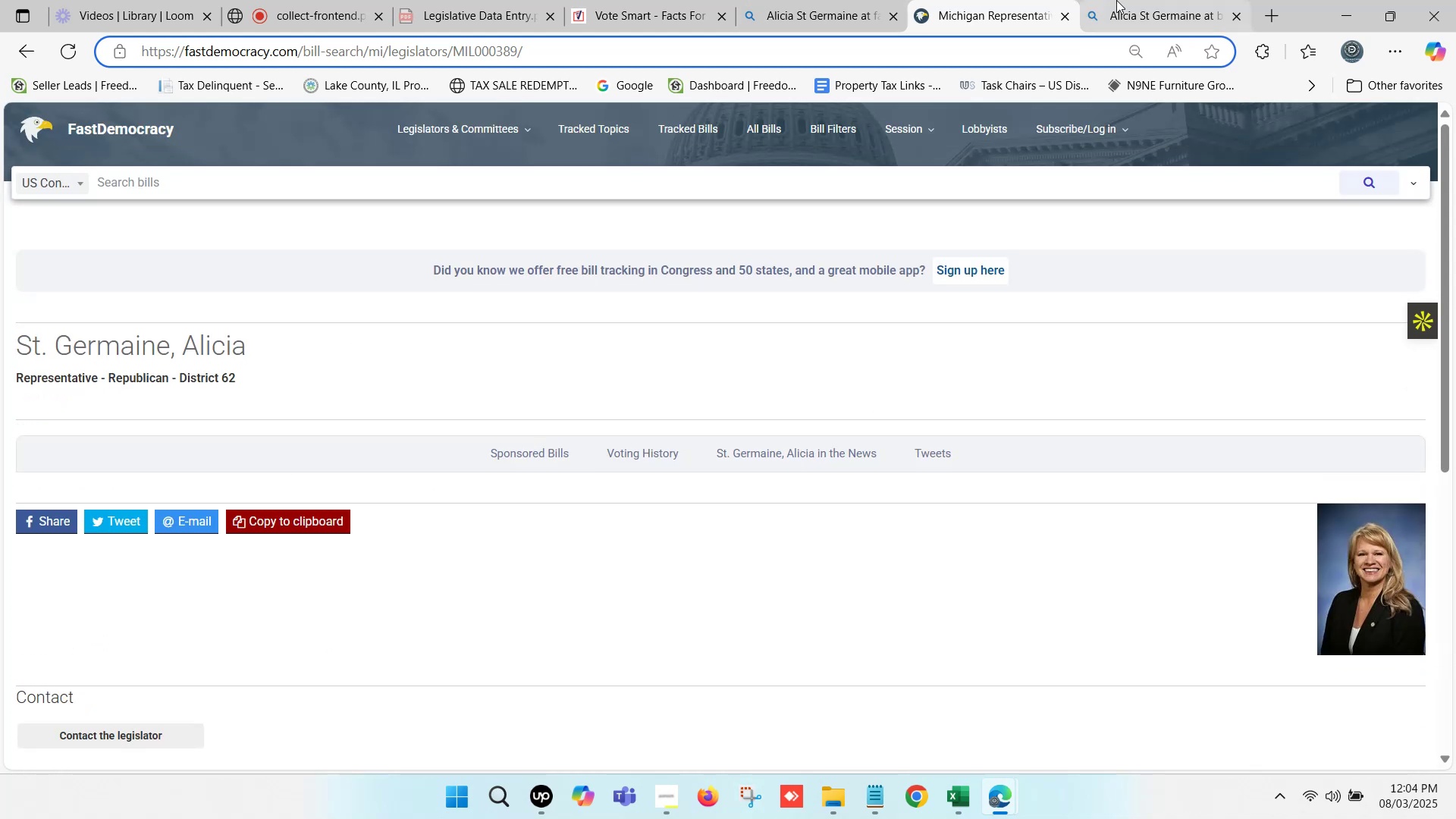 
double_click([1120, 0])
 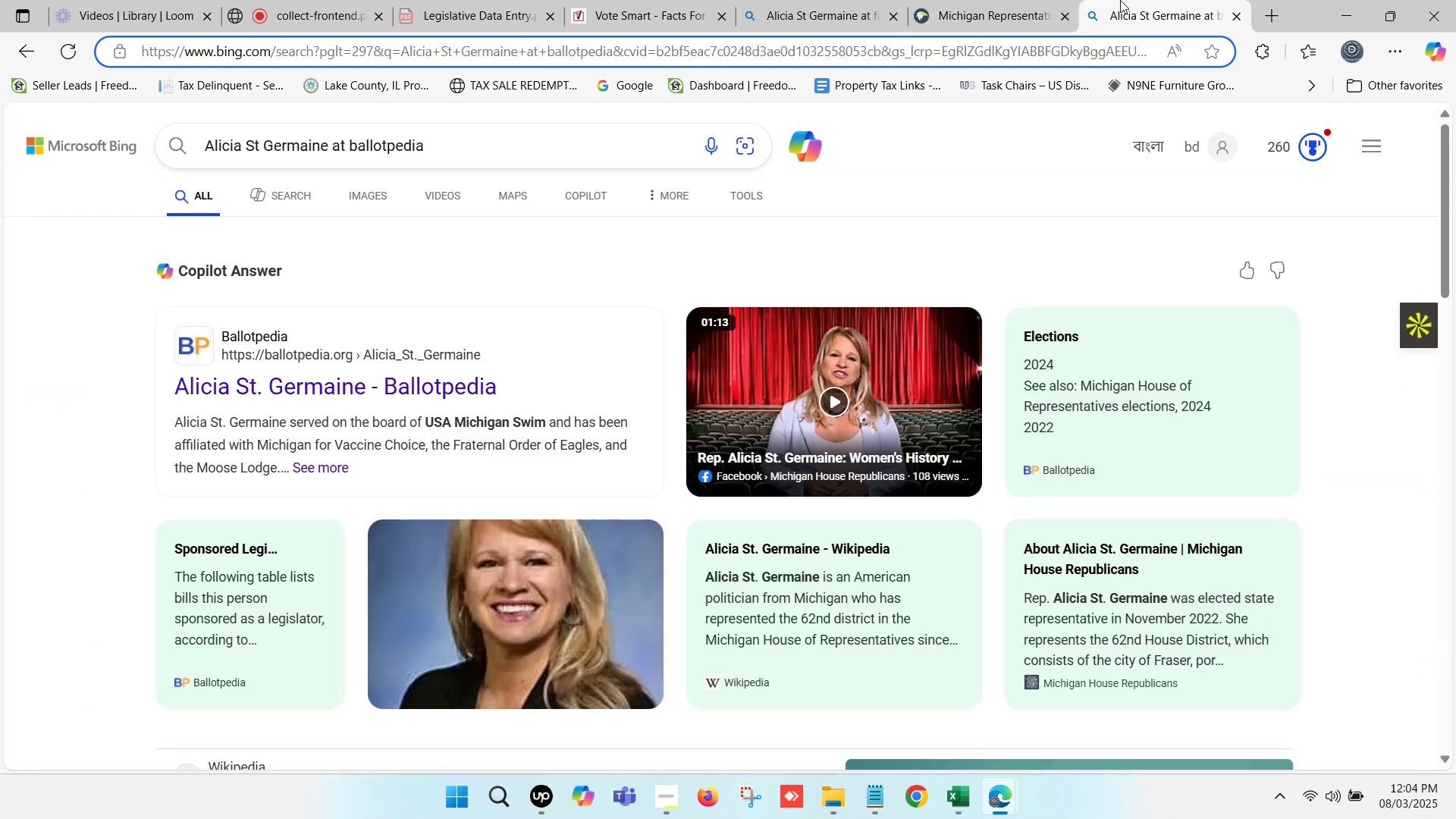 
triple_click([1120, 0])
 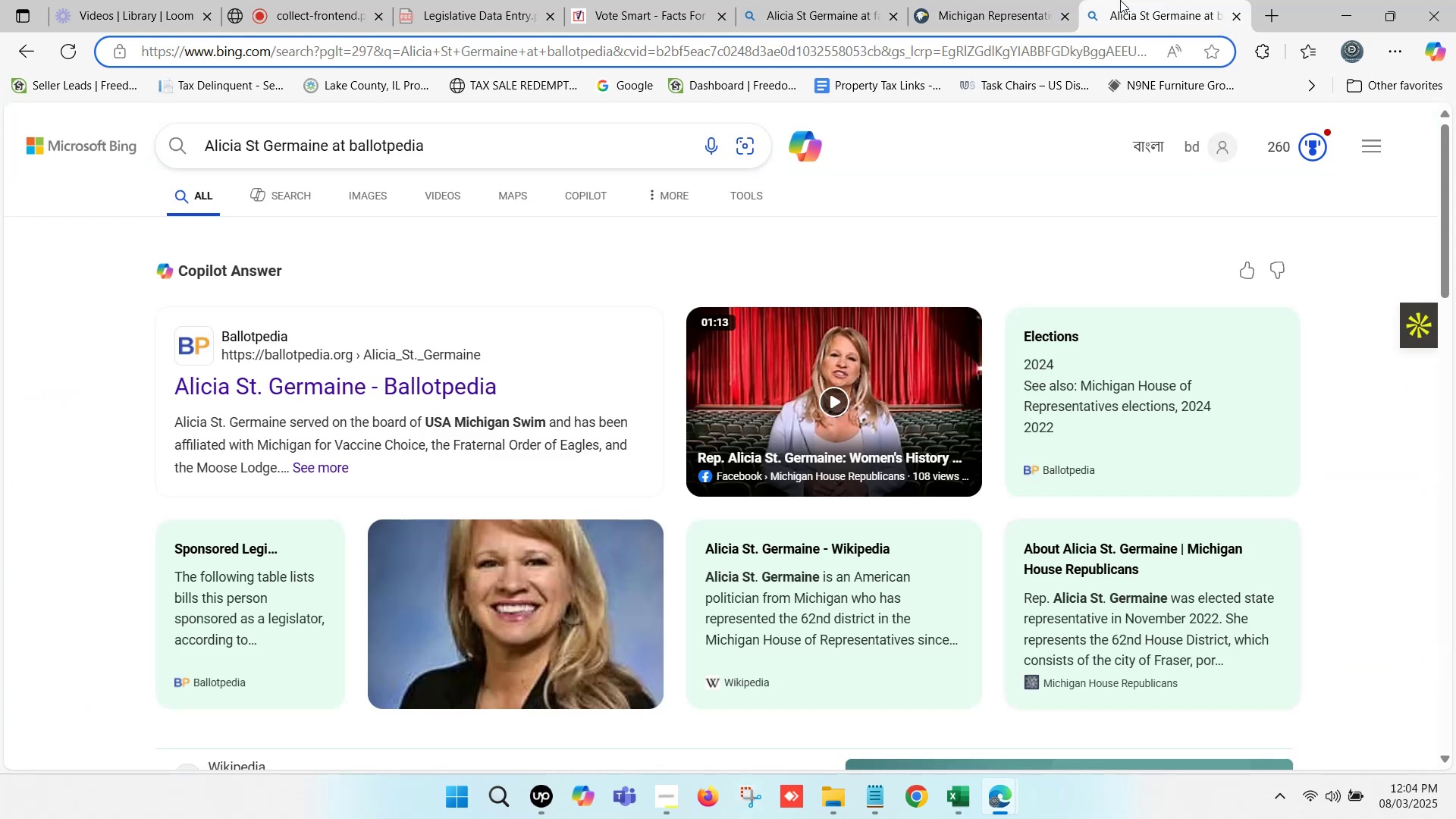 
triple_click([1120, 0])
 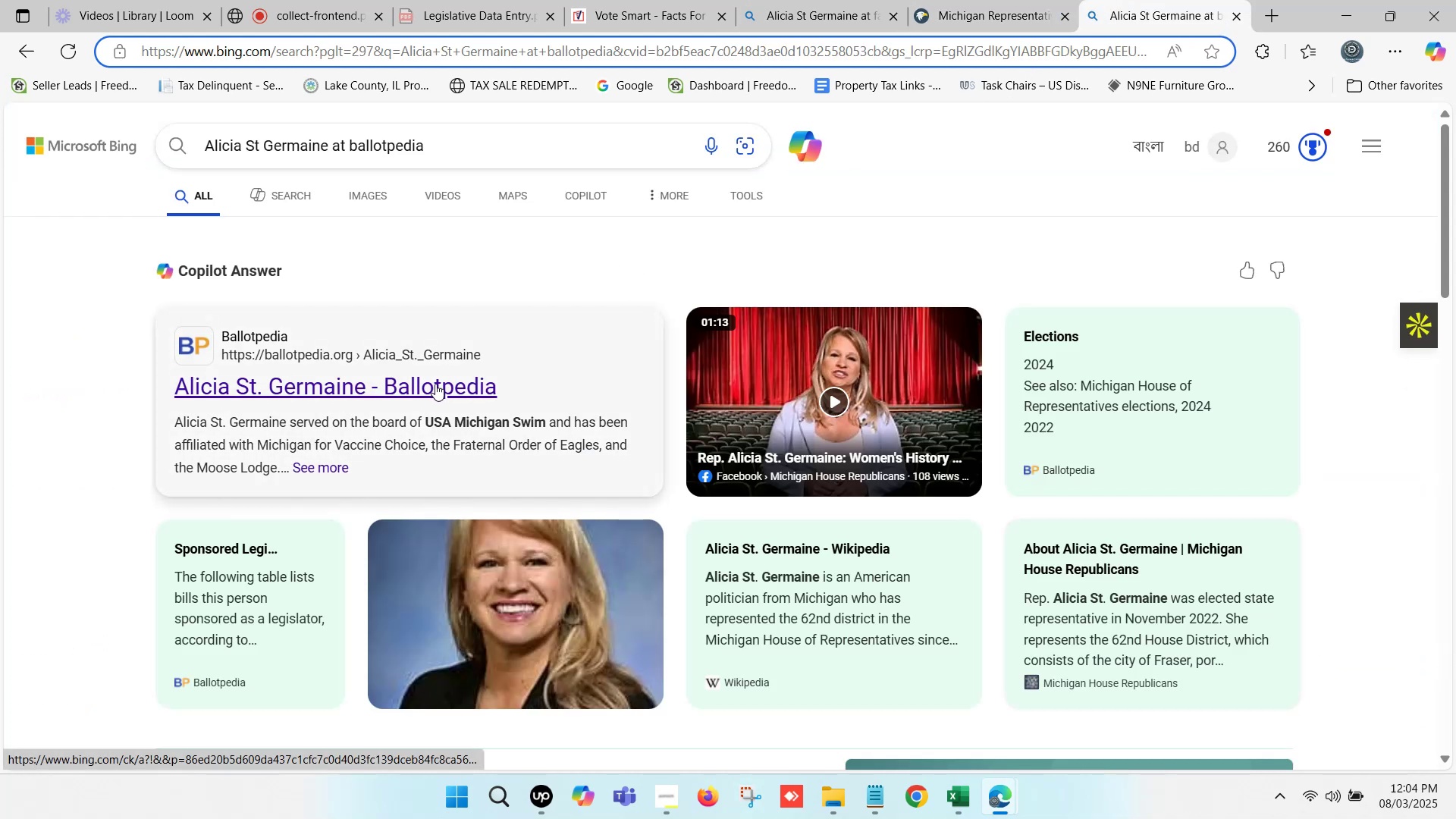 
right_click([481, 387])
 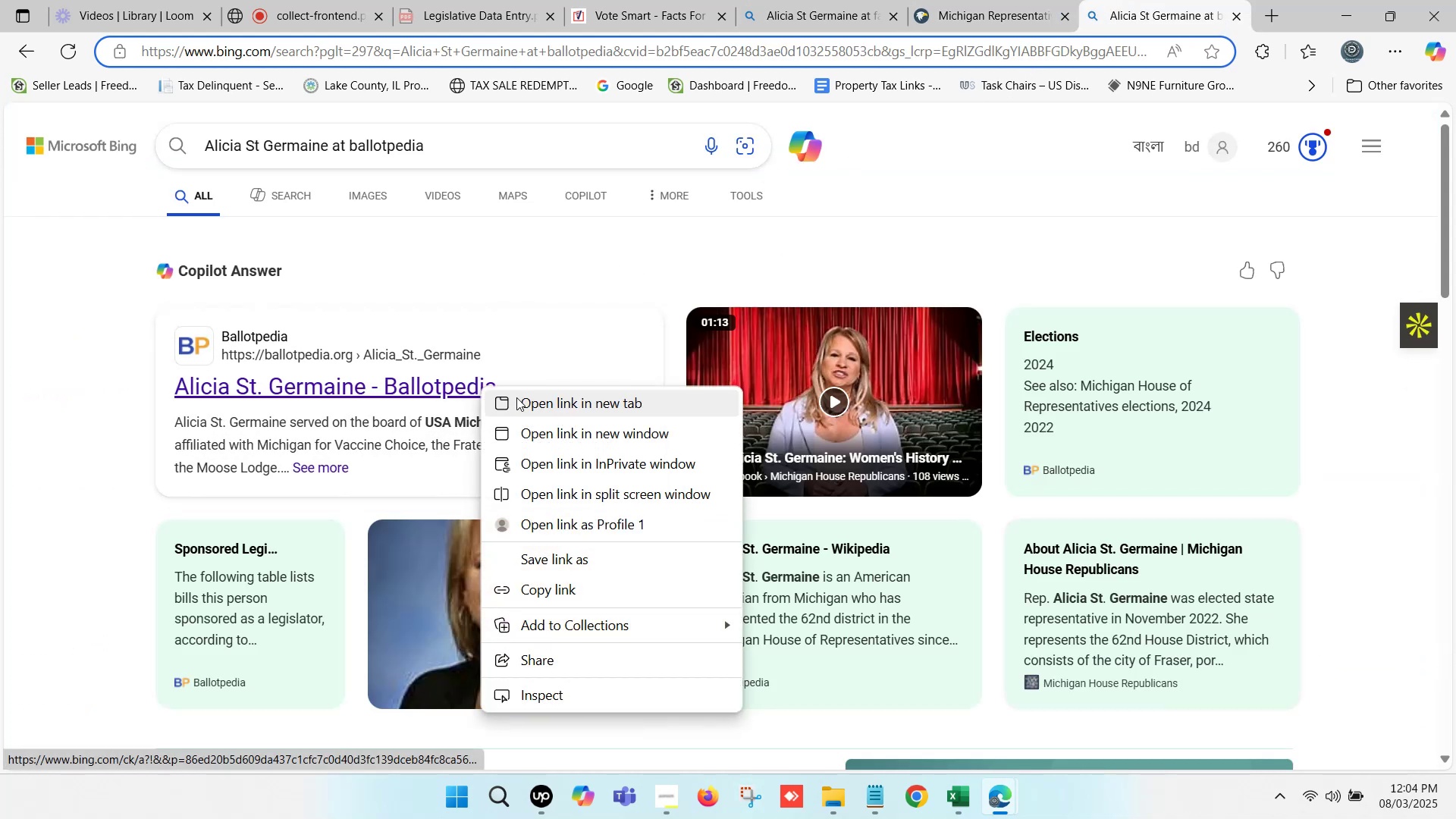 
left_click([534, 408])
 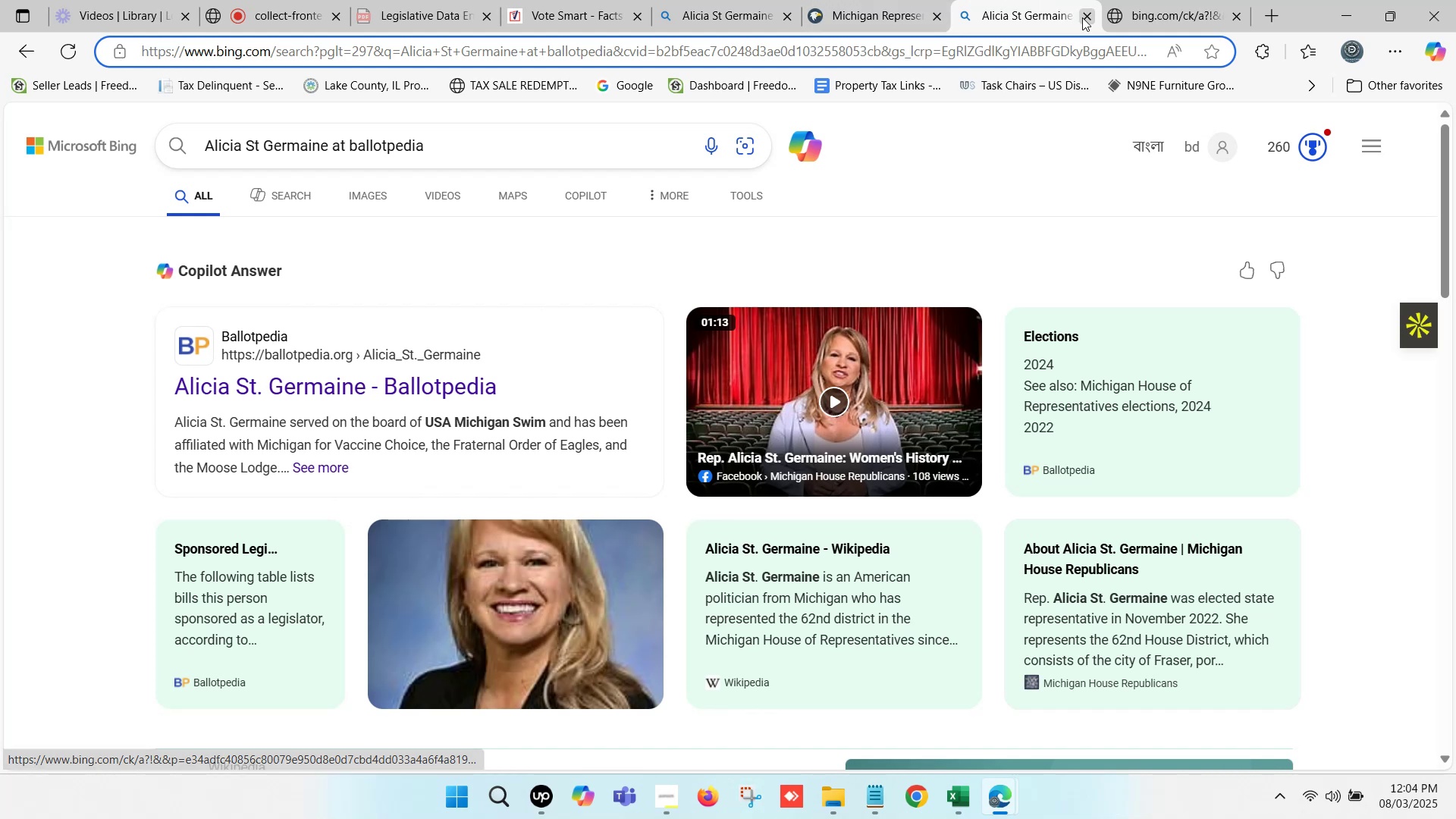 
left_click([1082, 17])
 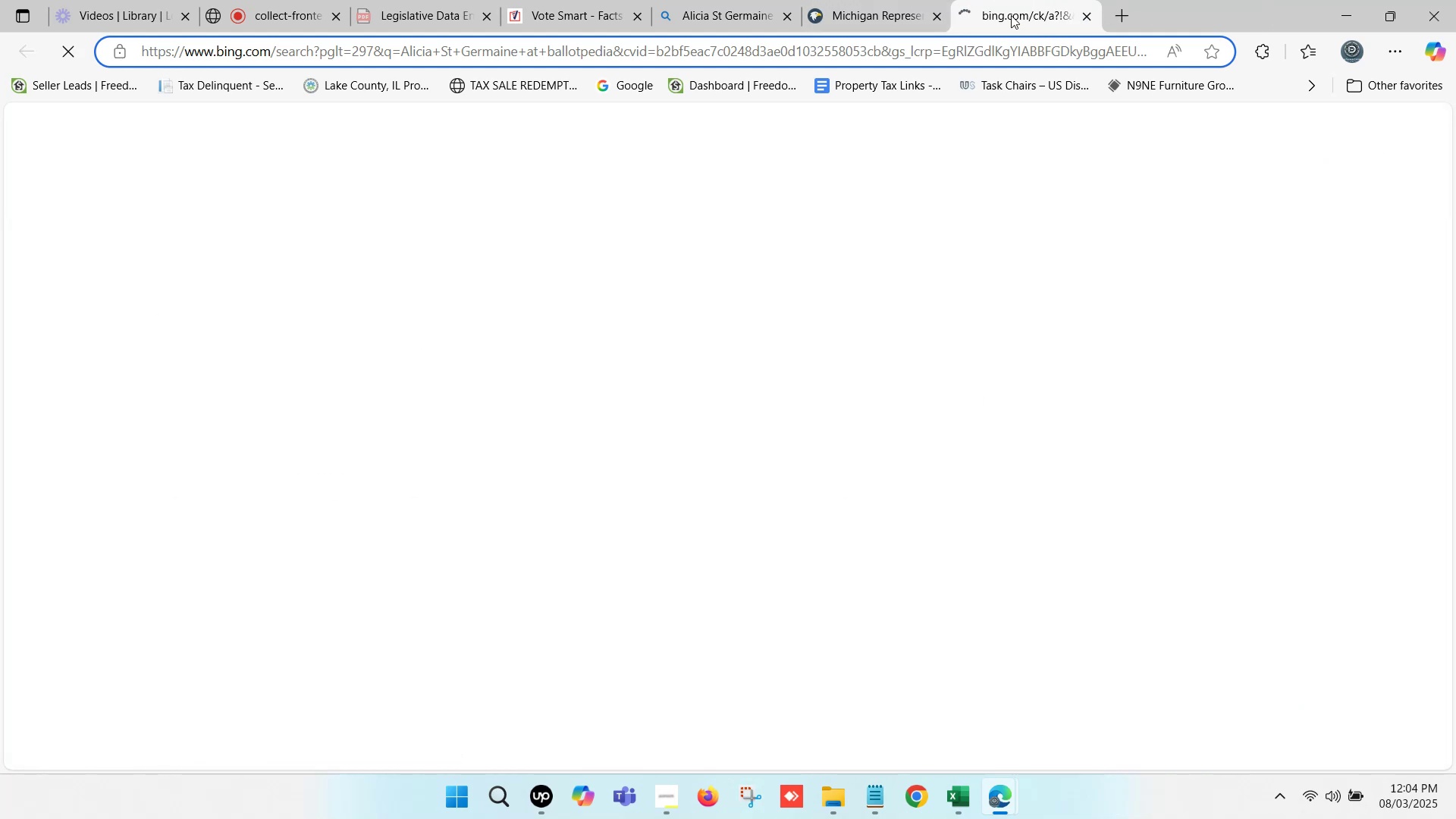 
left_click_drag(start_coordinate=[1016, 8], to_coordinate=[705, 0])
 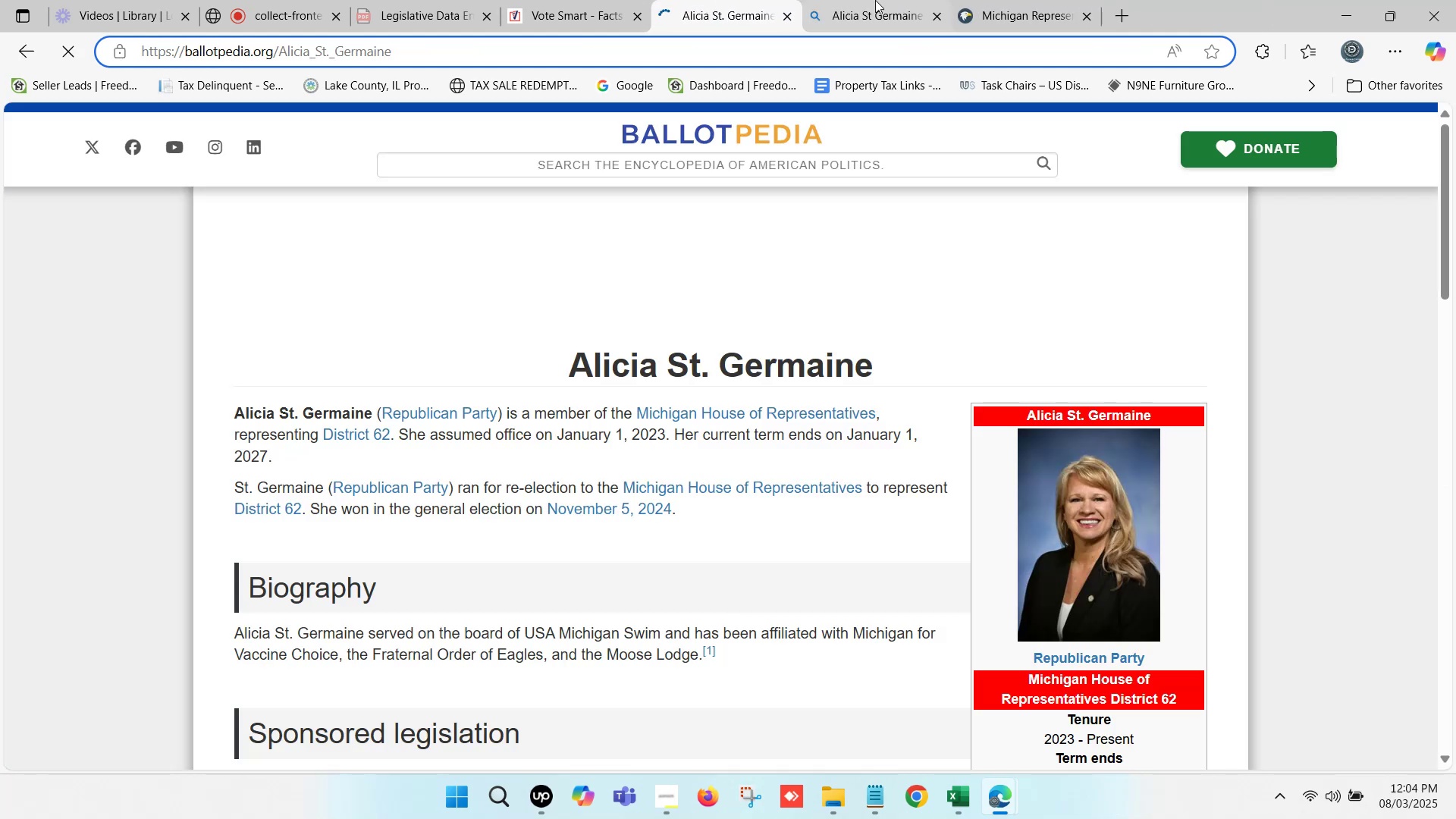 
left_click([888, 0])
 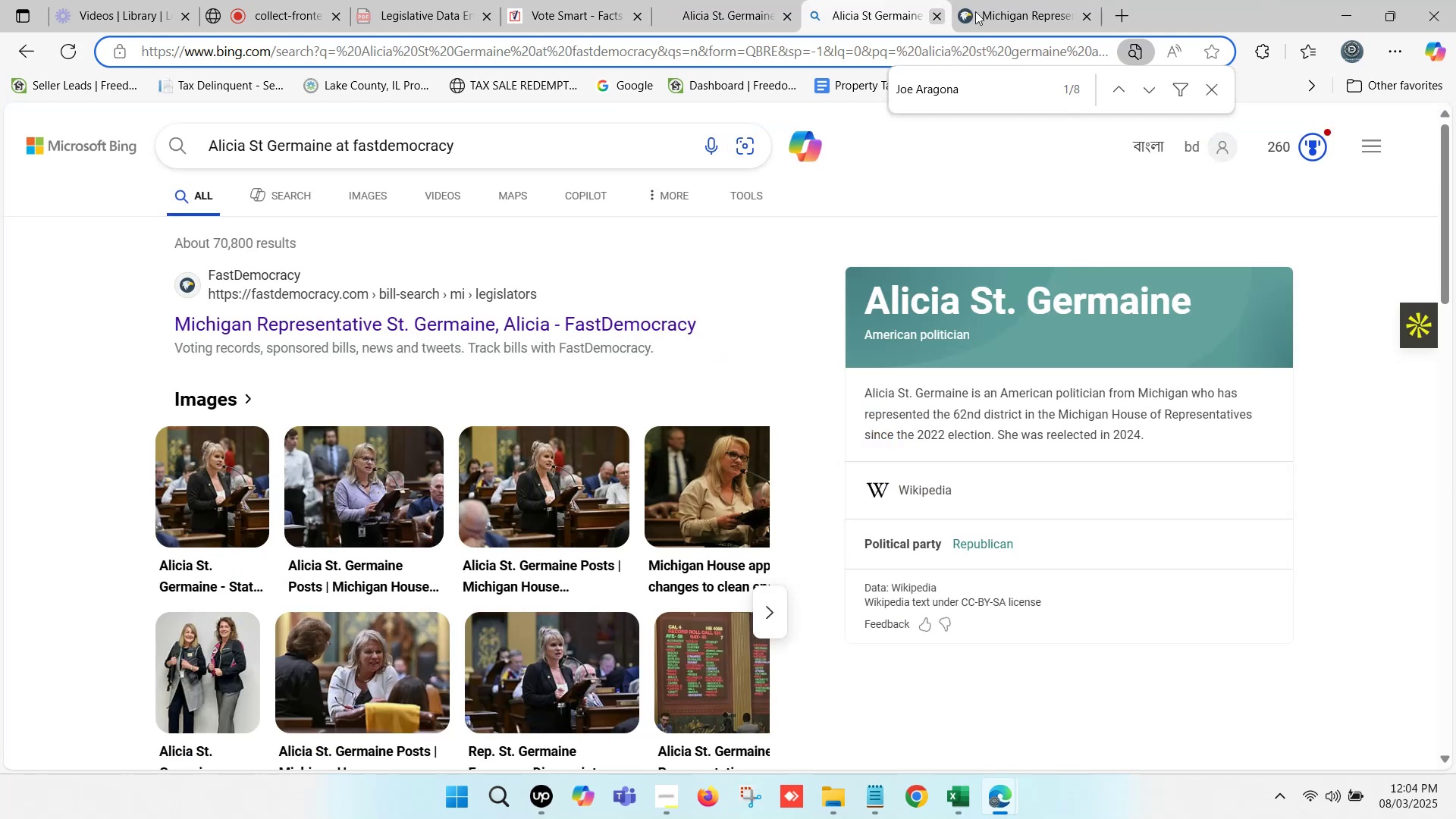 
double_click([1005, 2])
 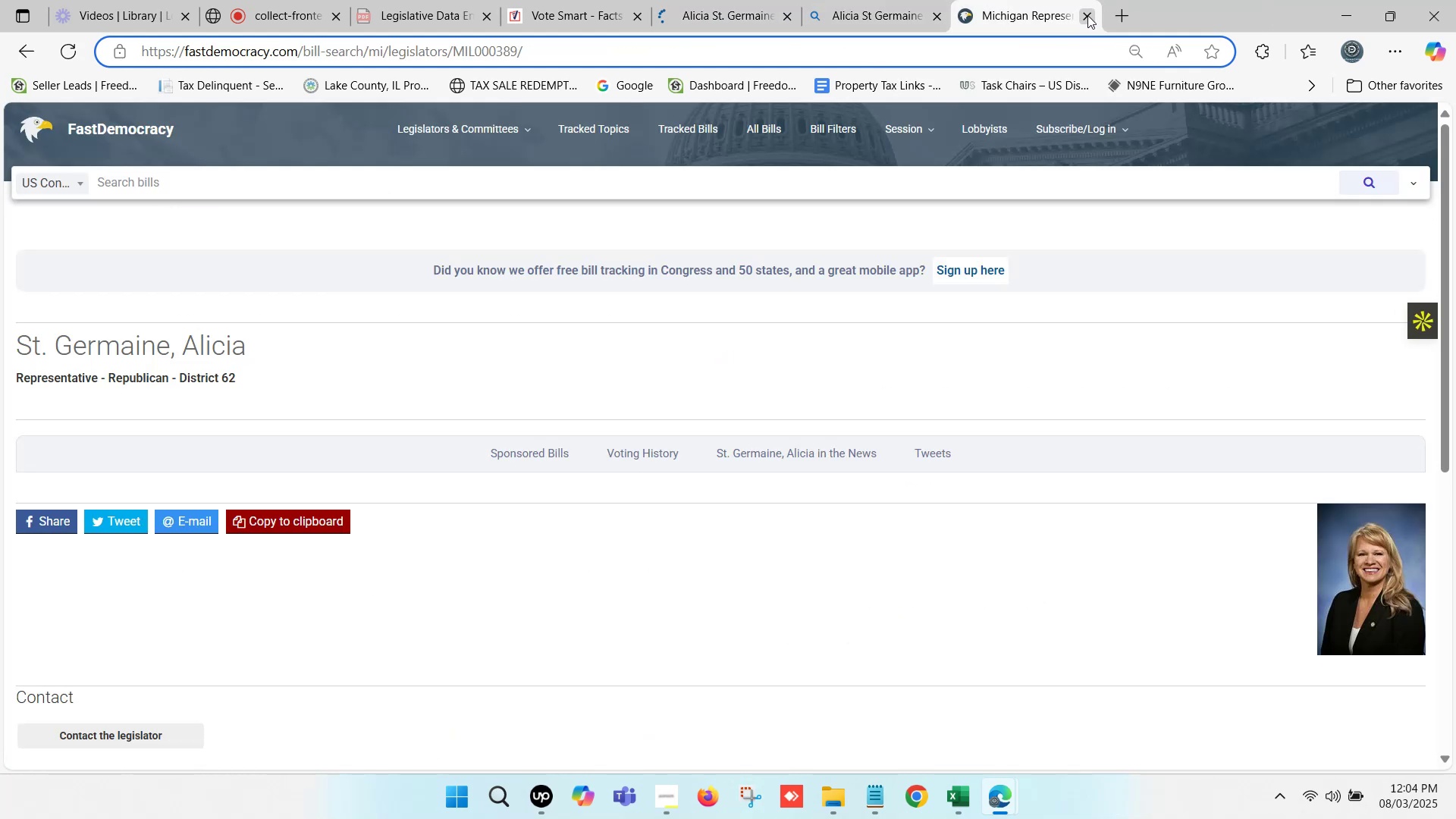 
left_click([1086, 15])
 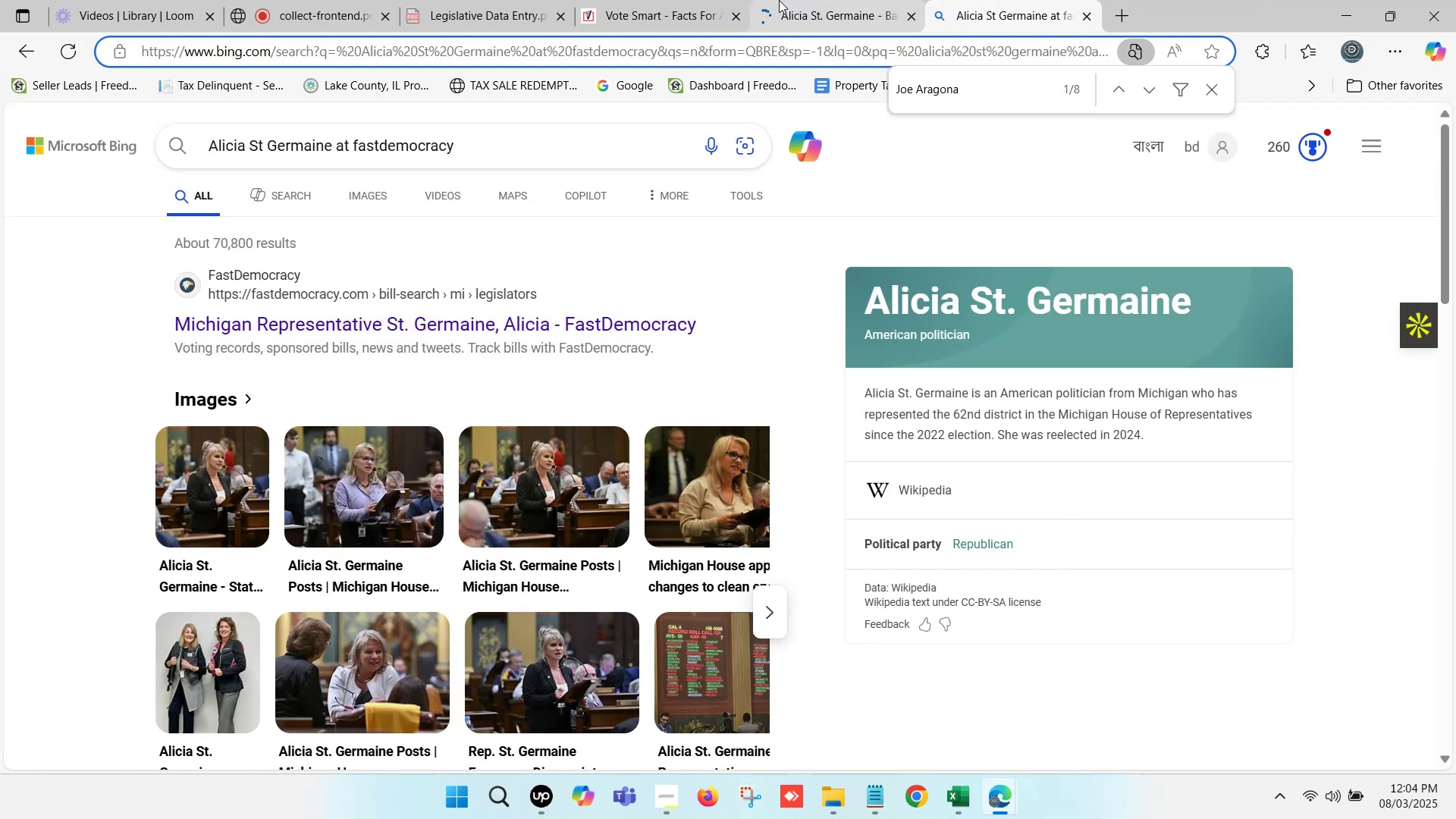 
double_click([779, 0])
 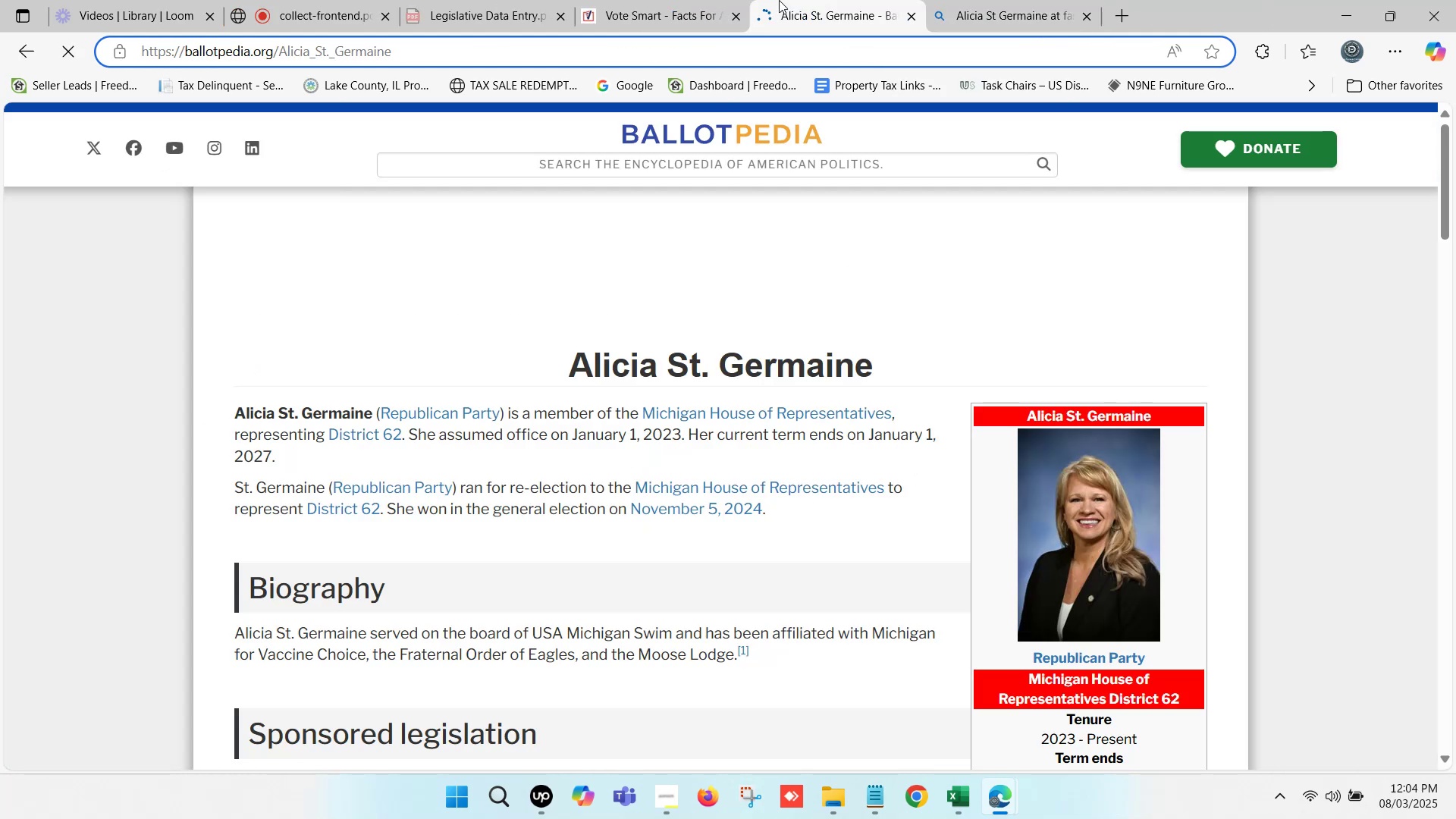 
triple_click([779, 0])
 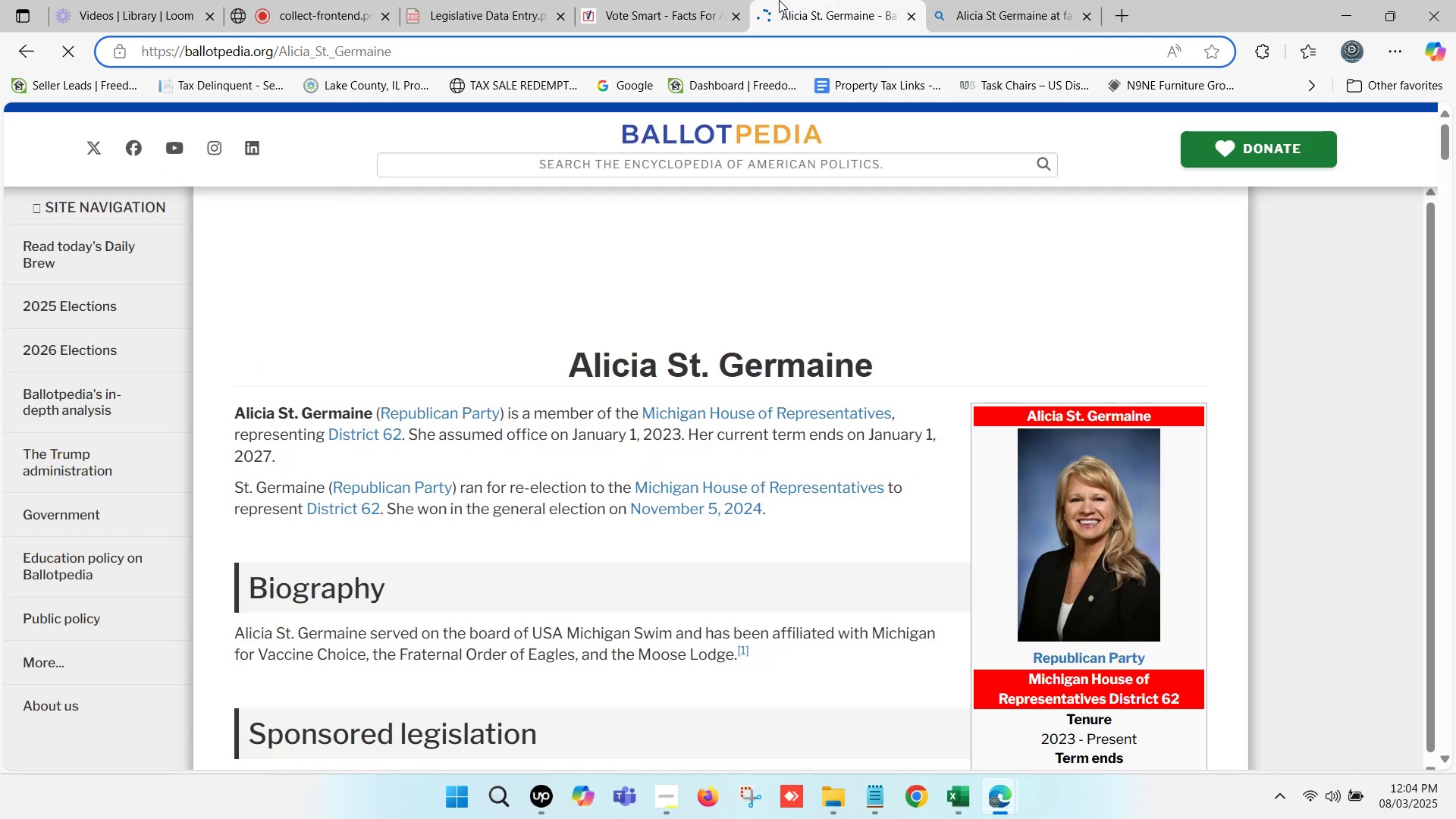 
triple_click([779, 0])
 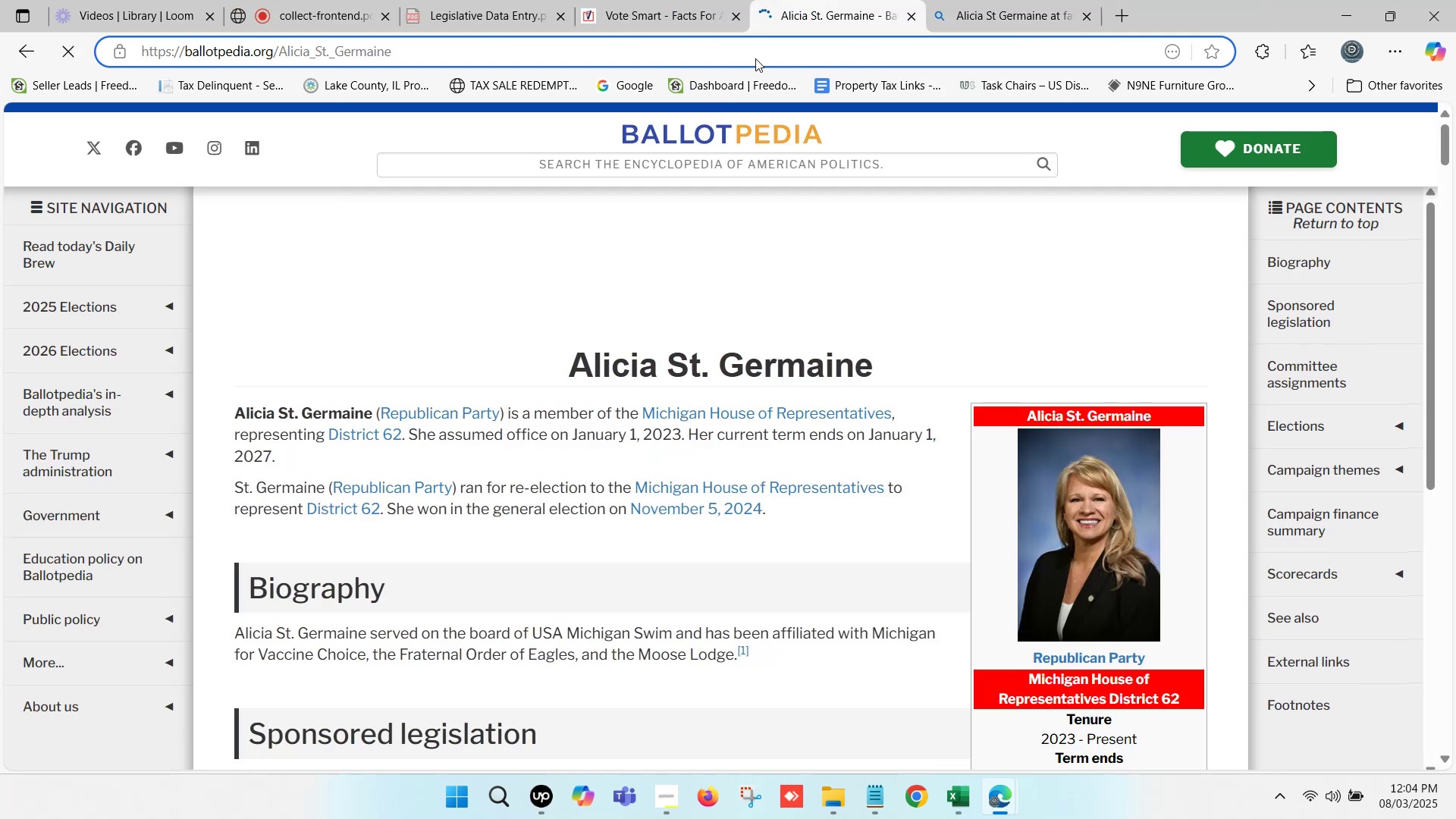 
left_click([663, 0])
 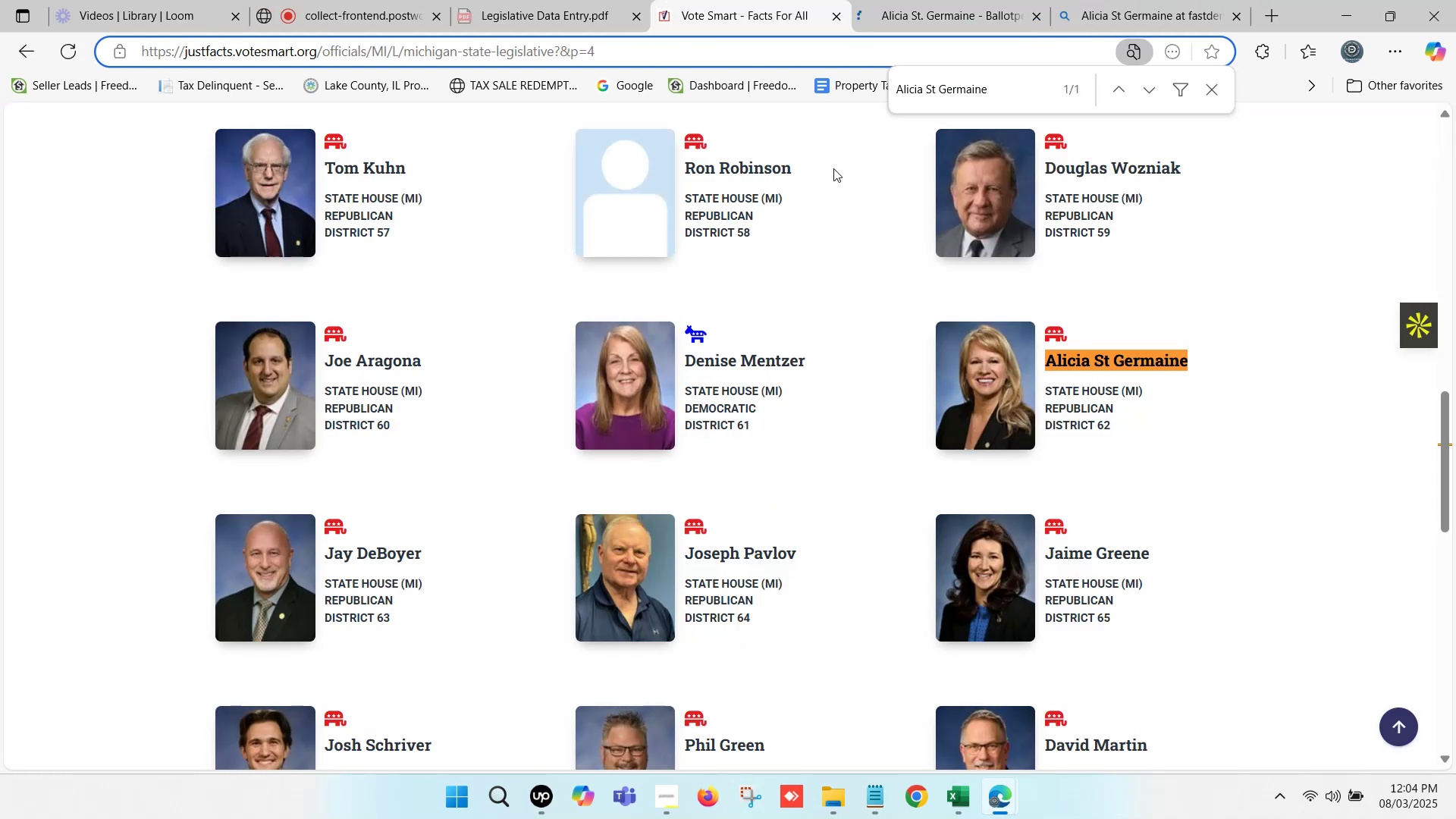 
left_click([890, 0])
 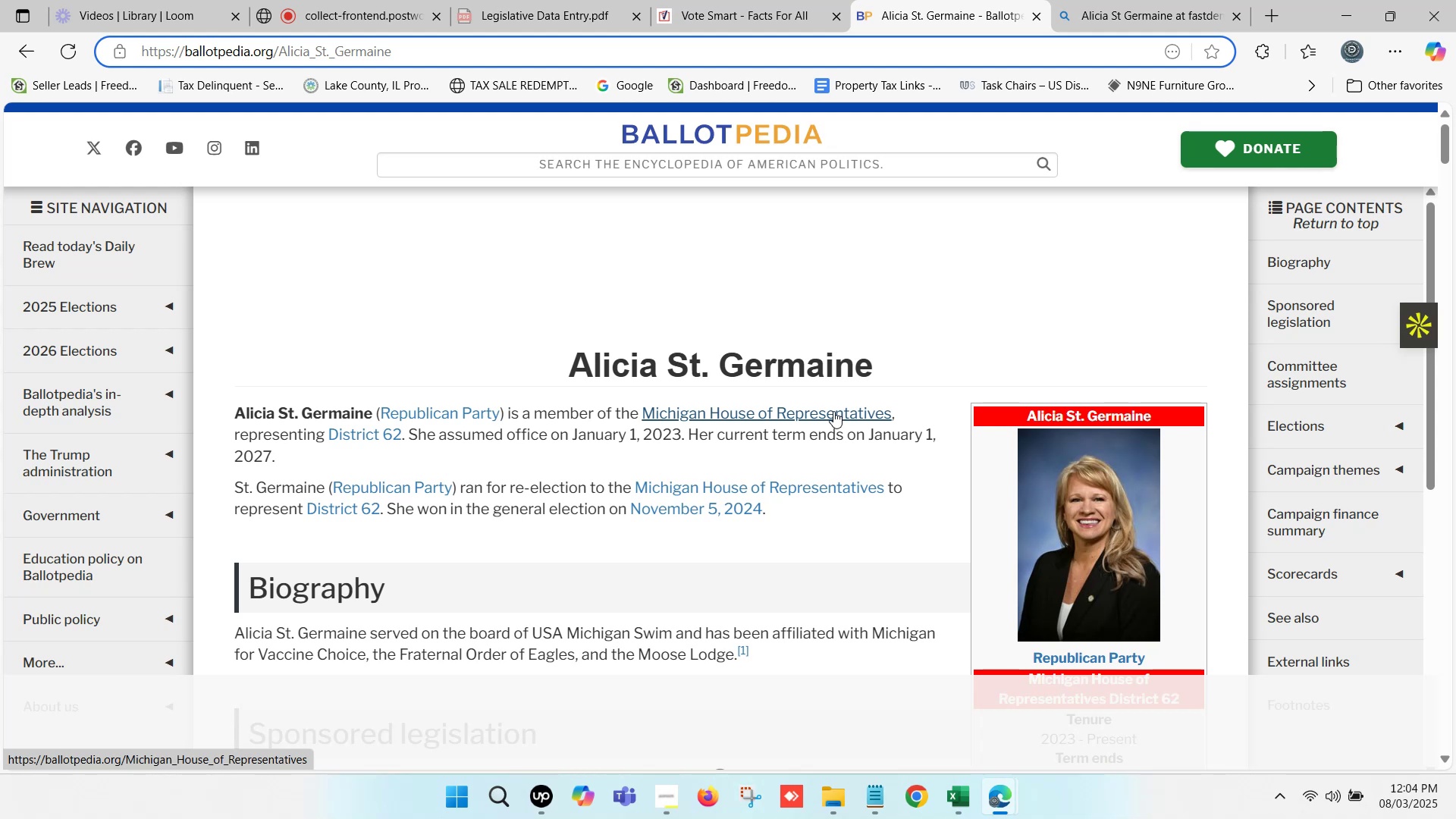 
wait(32.21)
 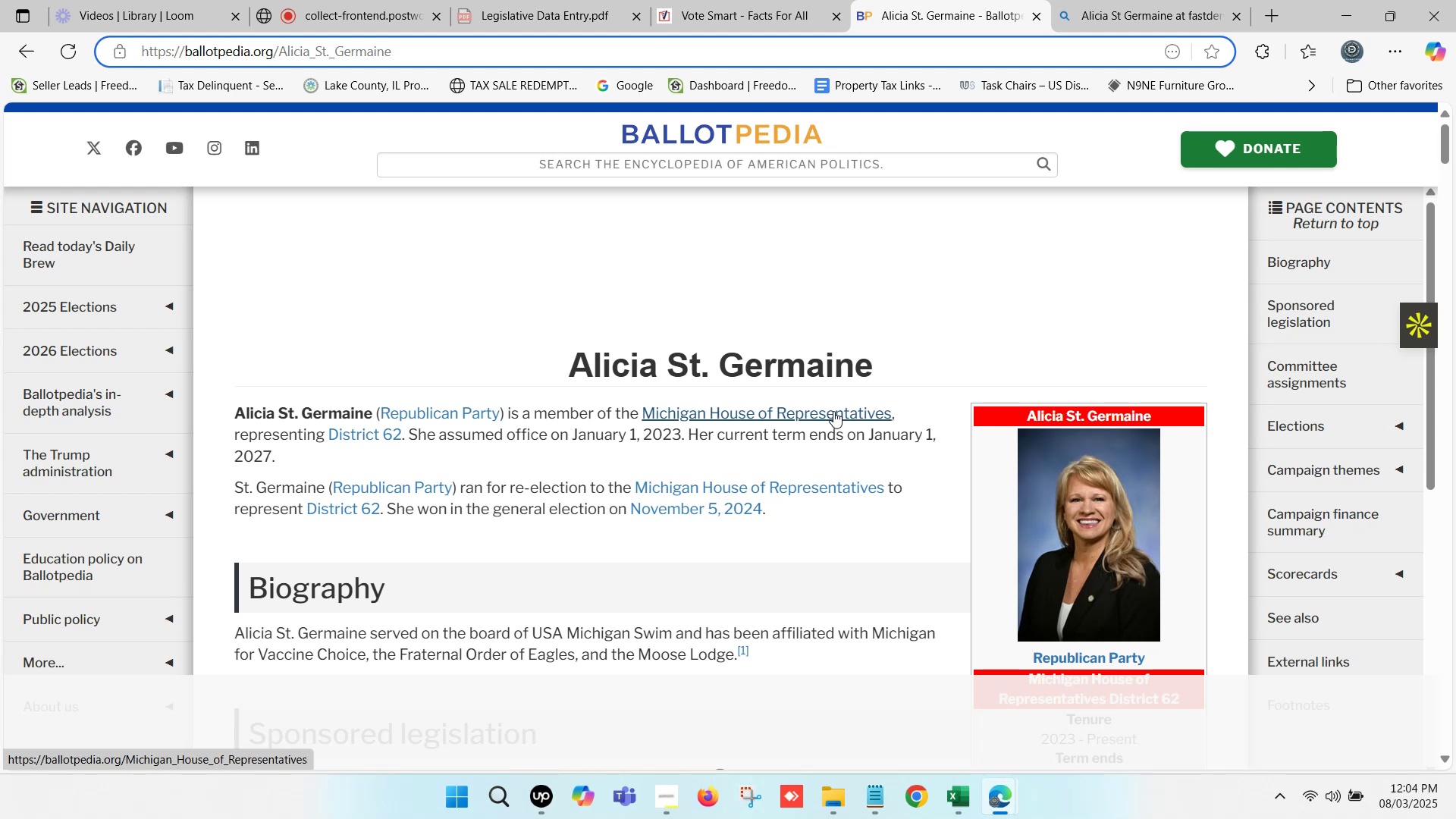 
double_click([1081, 0])
 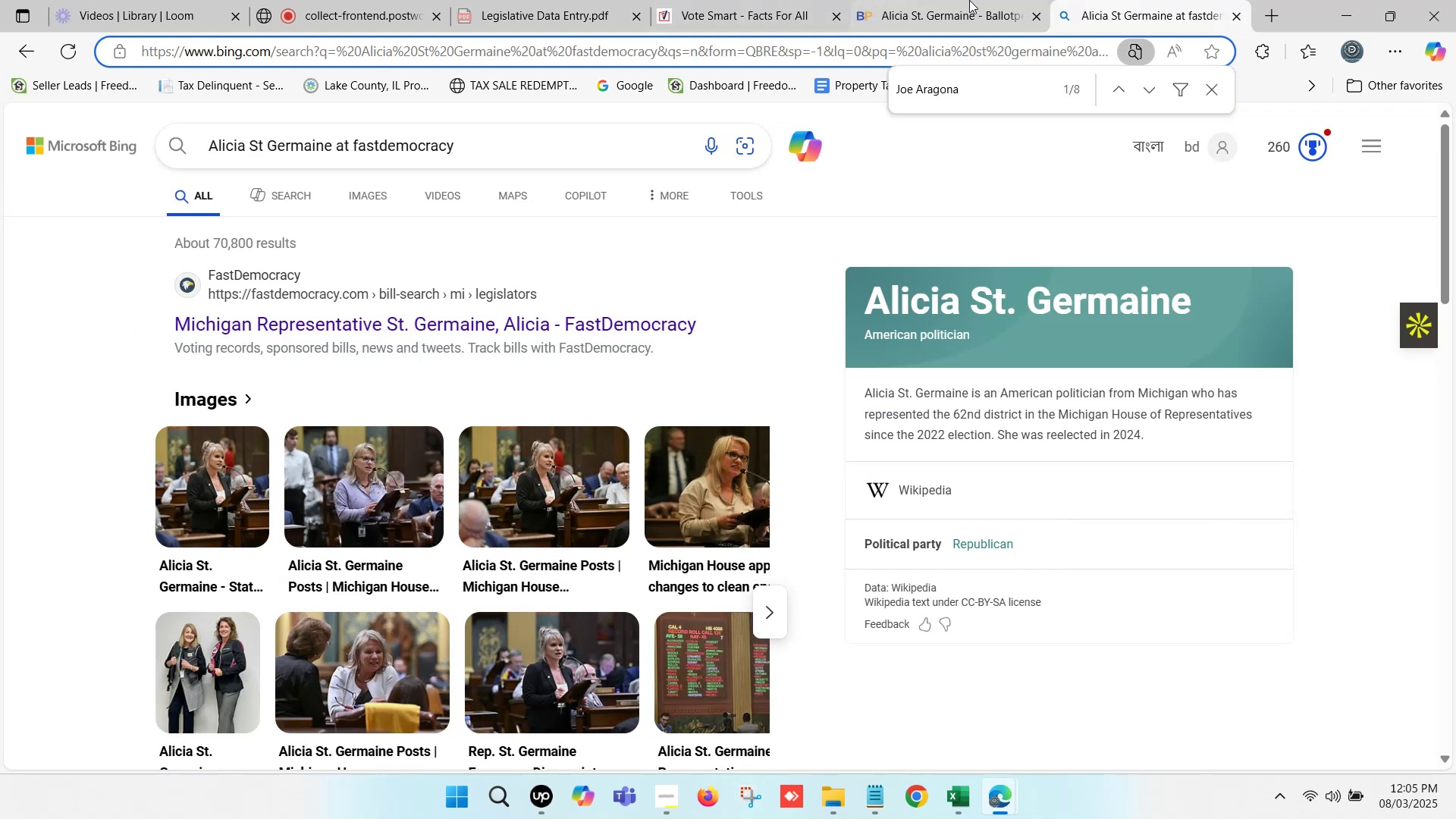 
triple_click([960, 0])
 